 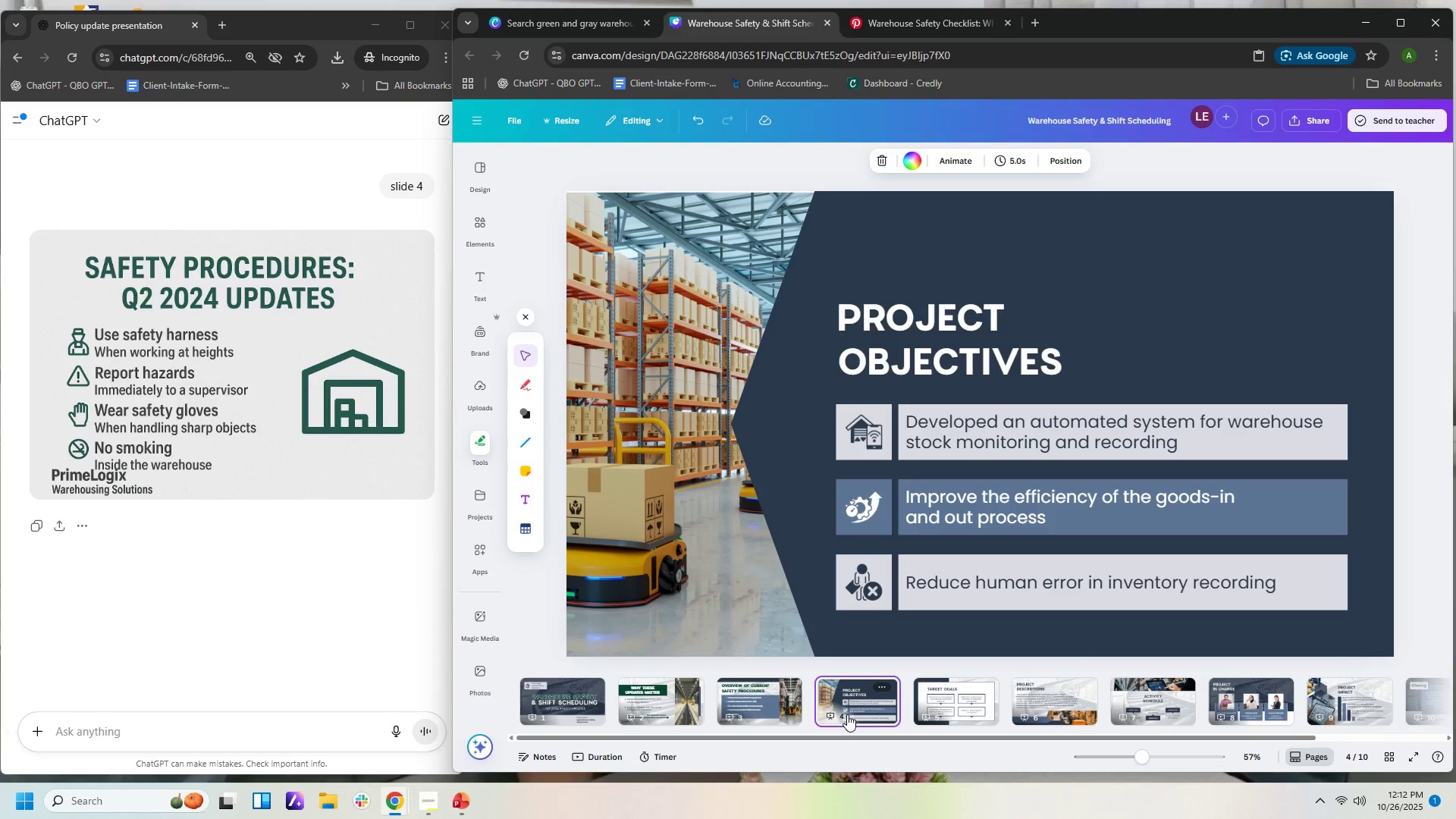 
left_click([1059, 703])
 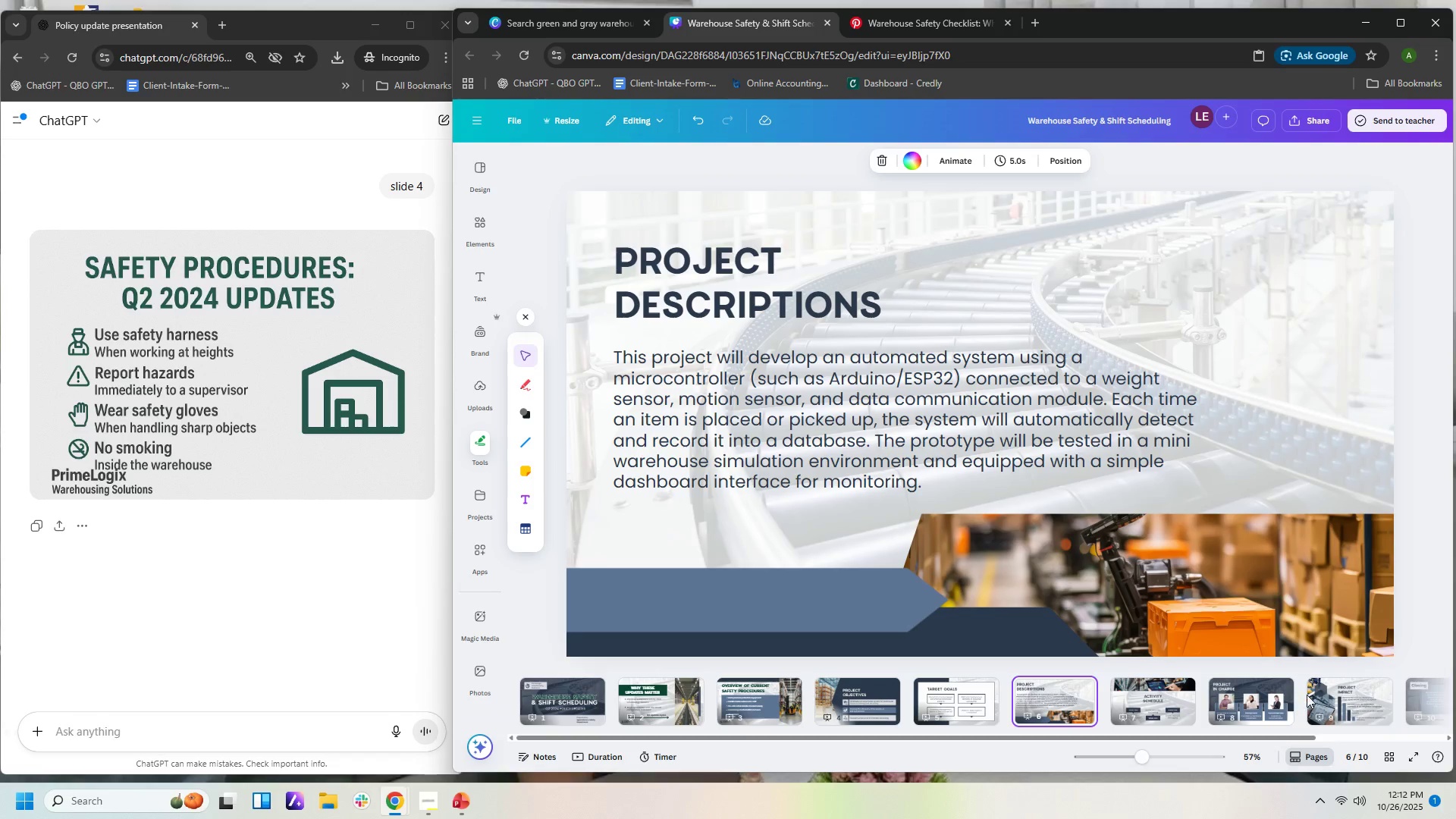 
left_click([1357, 713])
 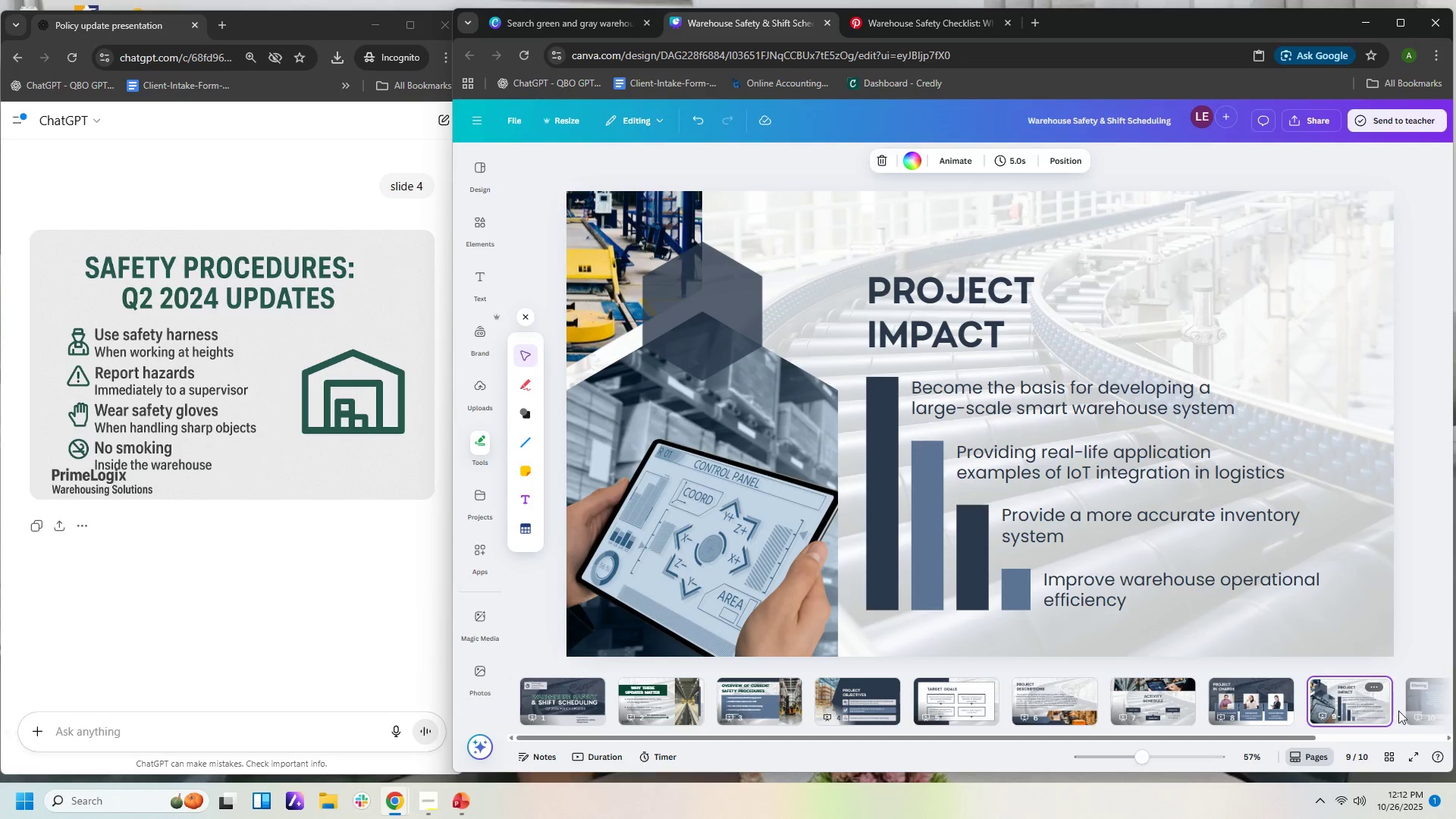 
left_click([1424, 706])
 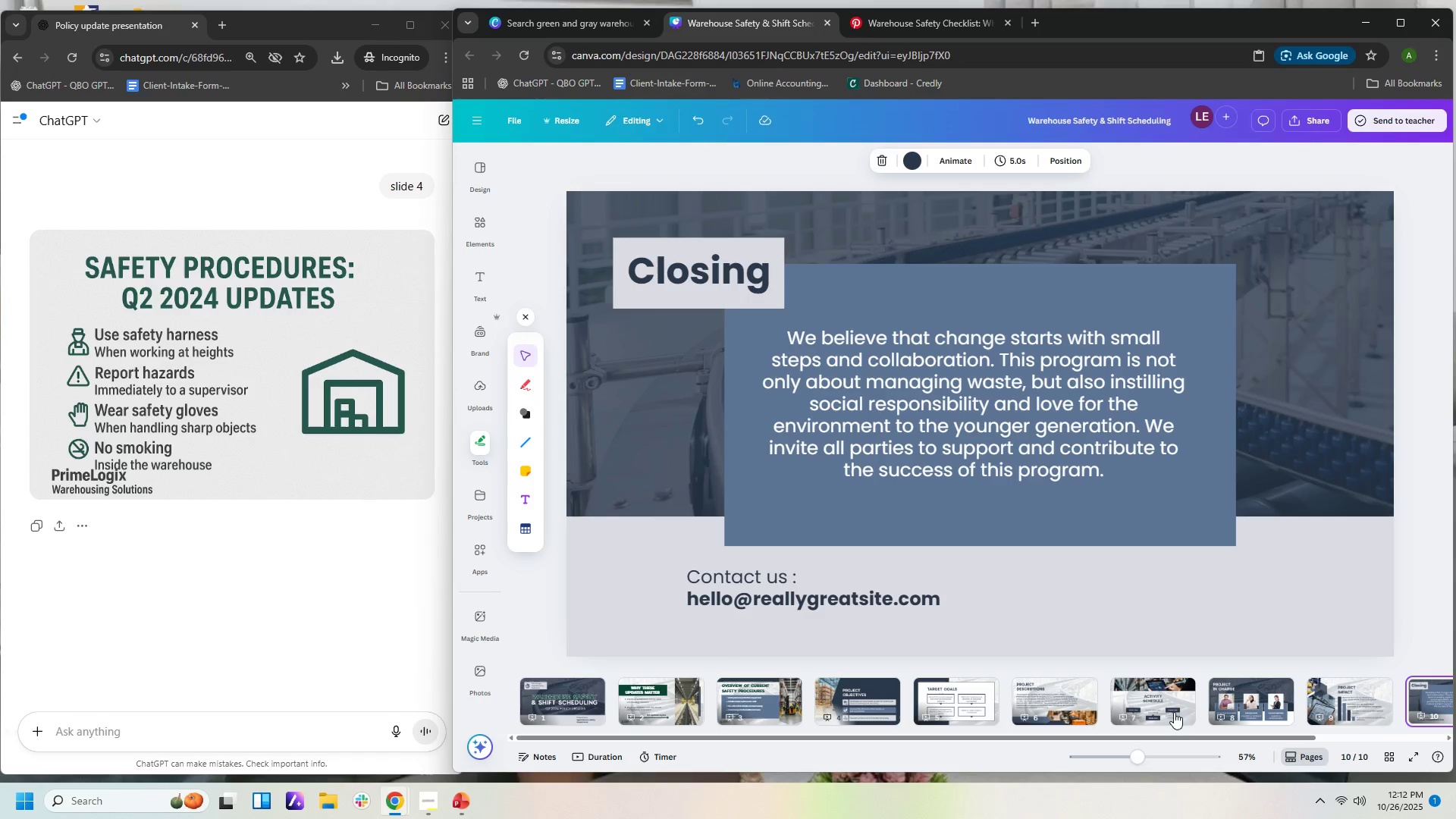 
left_click([1067, 704])
 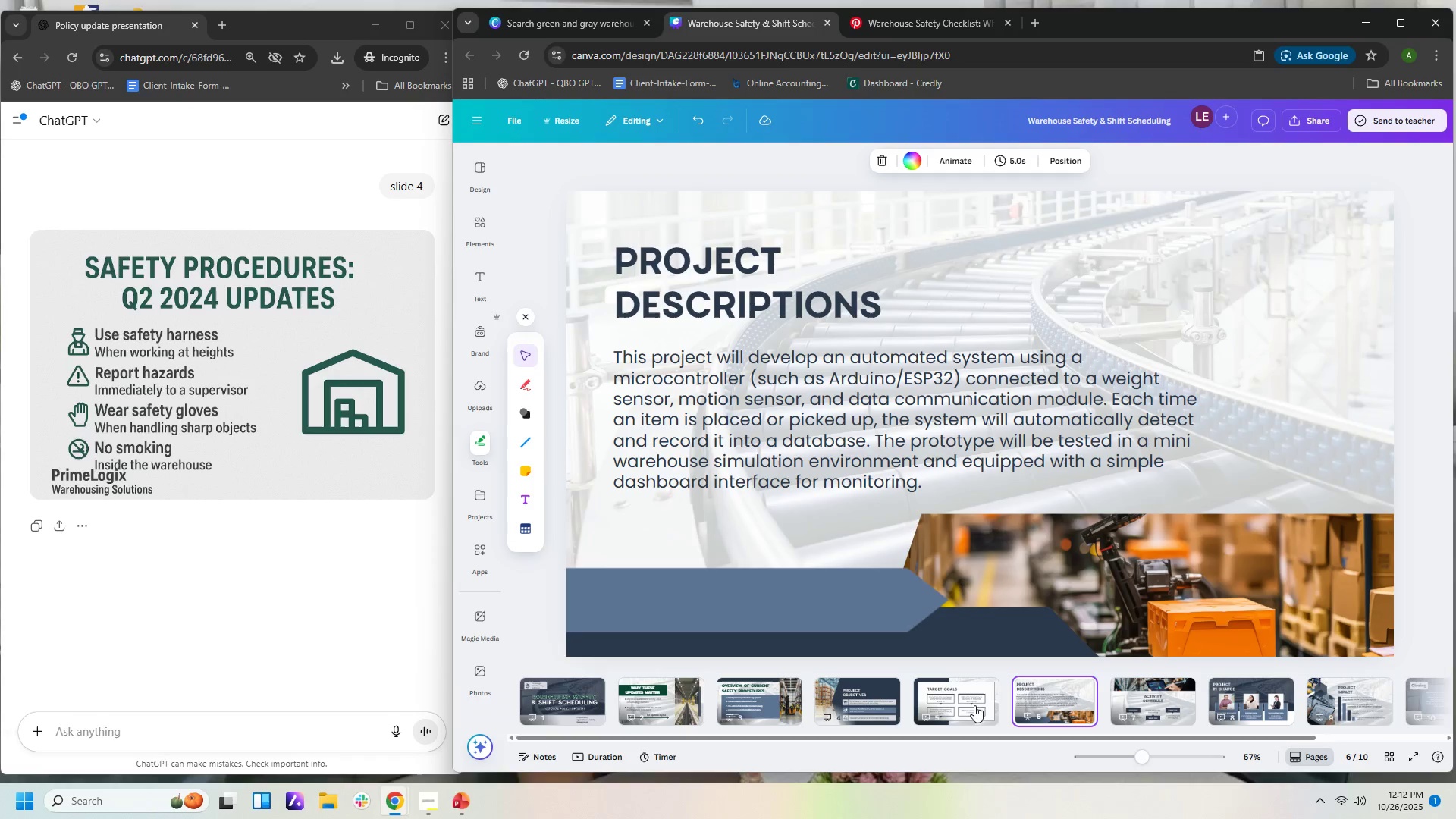 
left_click([953, 707])
 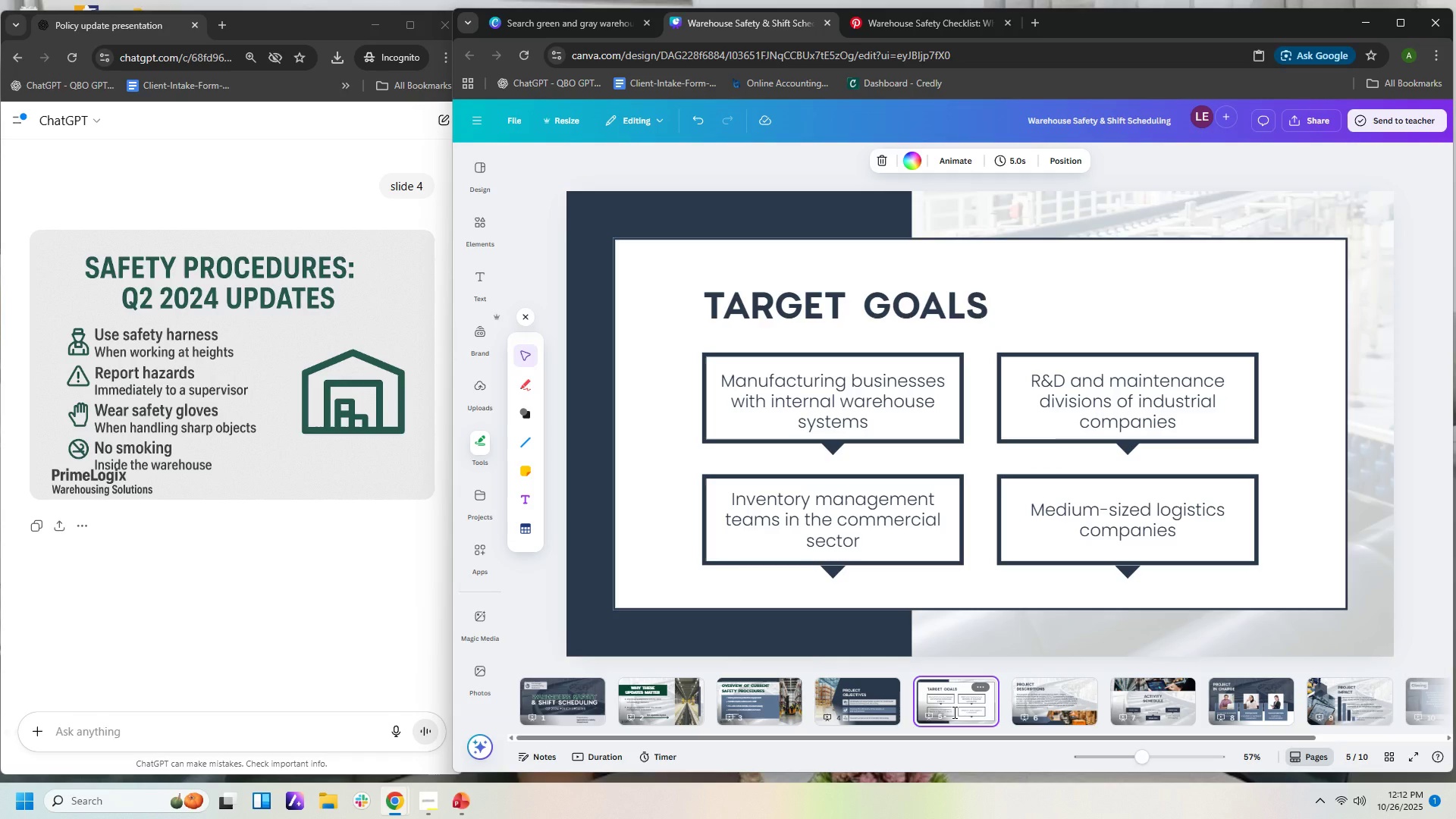 
wait(7.95)
 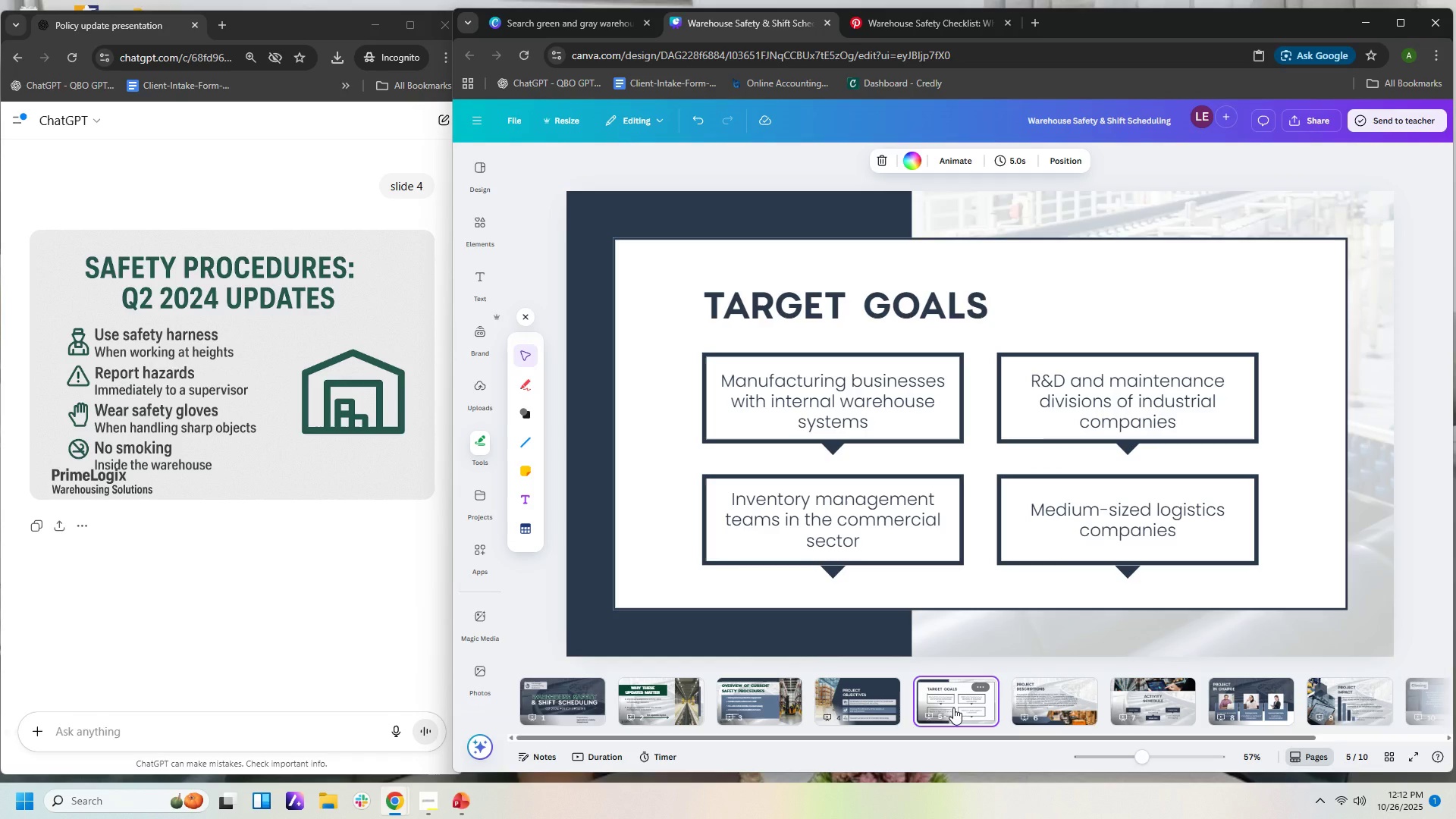 
left_click_drag(start_coordinate=[966, 703], to_coordinate=[833, 704])
 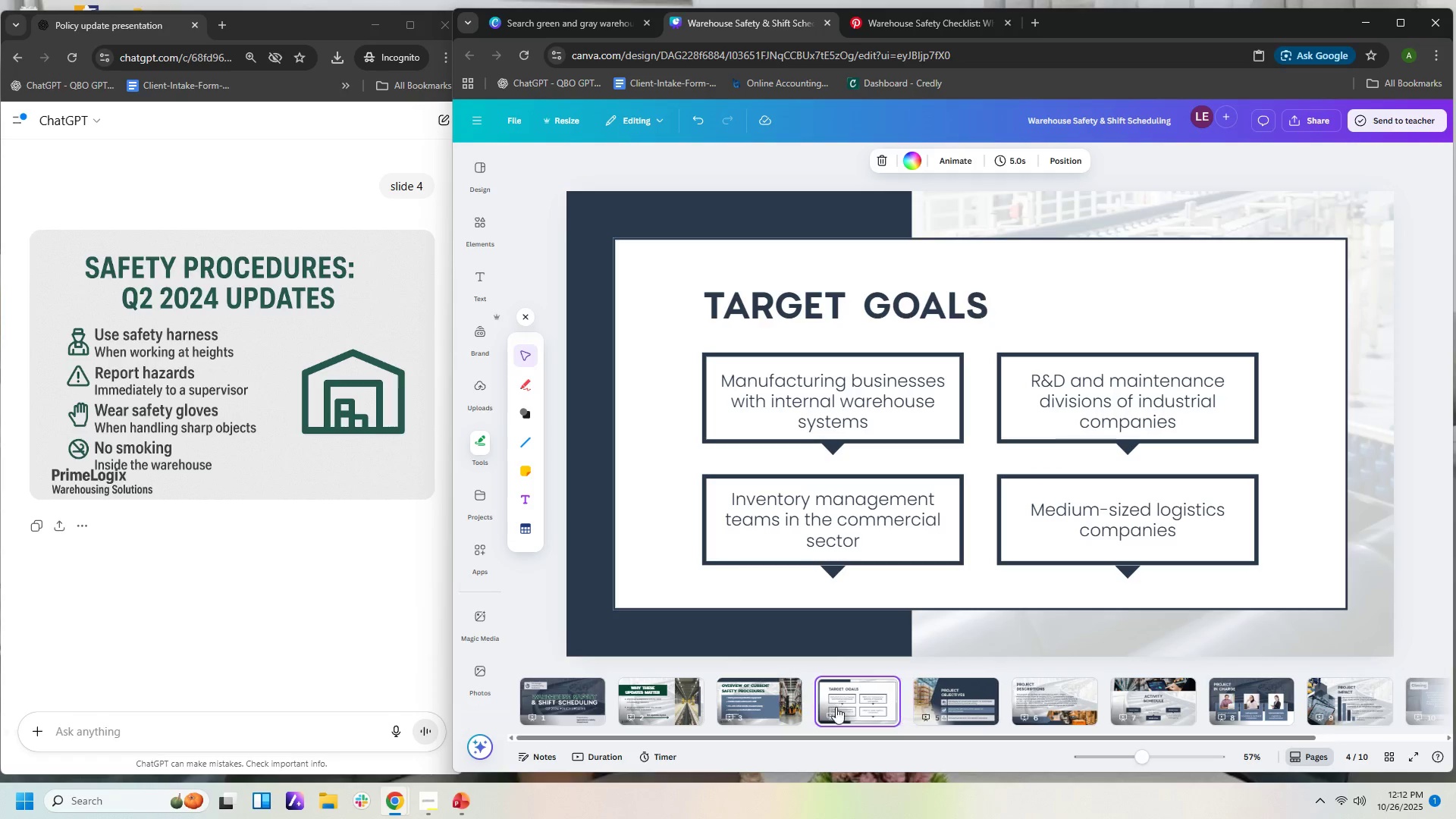 
mouse_move([910, 717])
 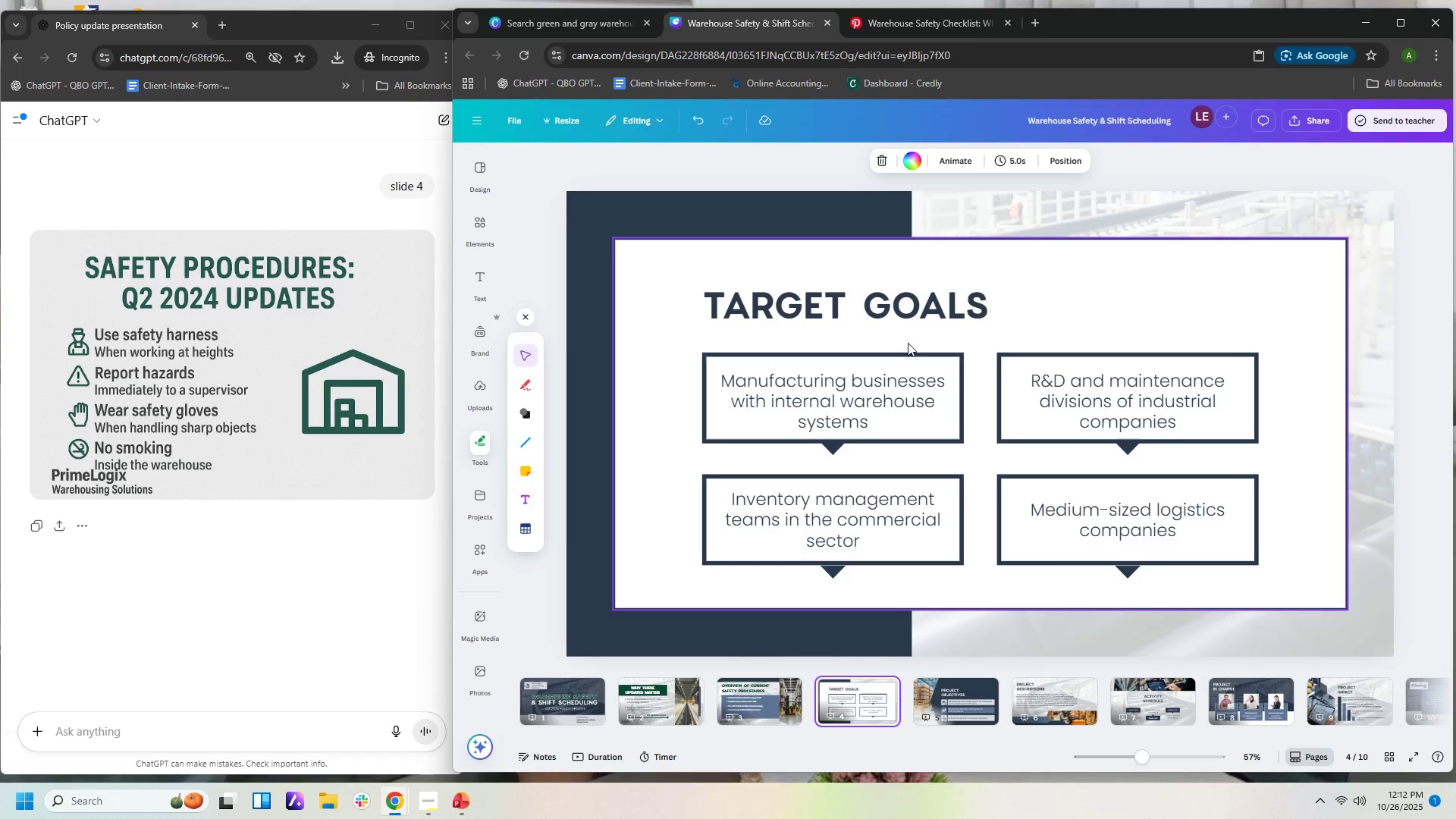 
left_click([916, 305])
 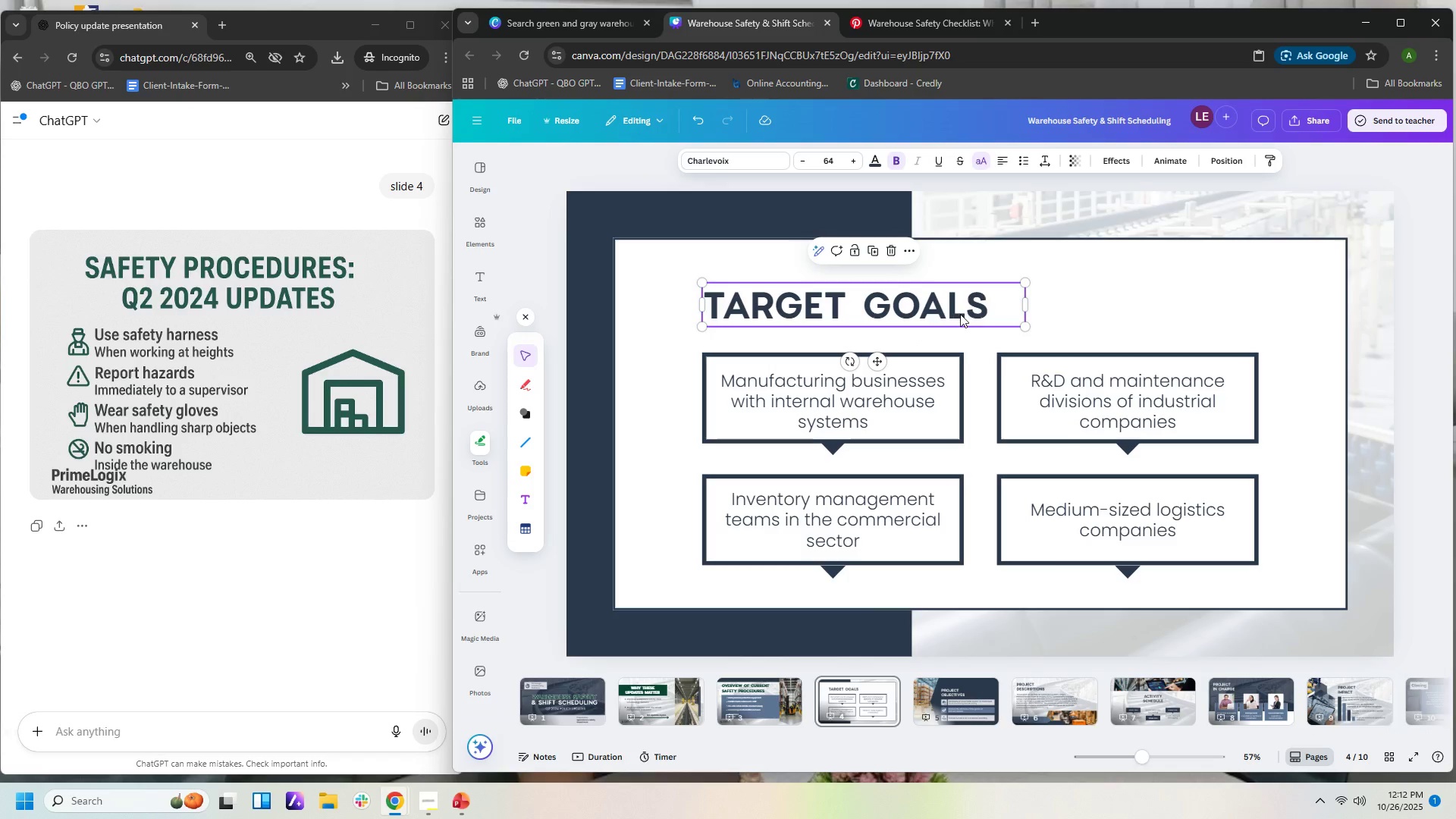 
double_click([964, 314])
 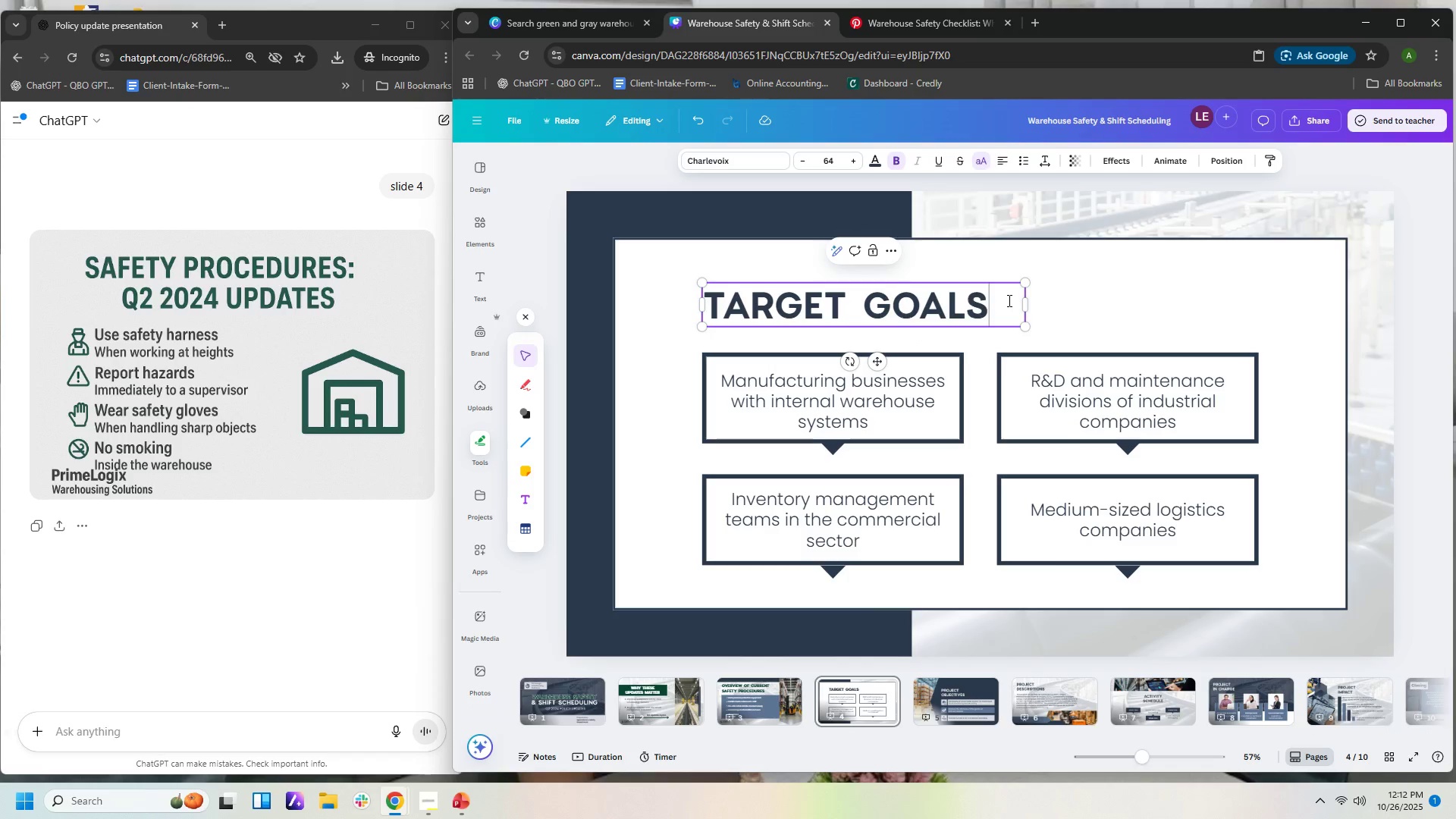 
double_click([1008, 300])
 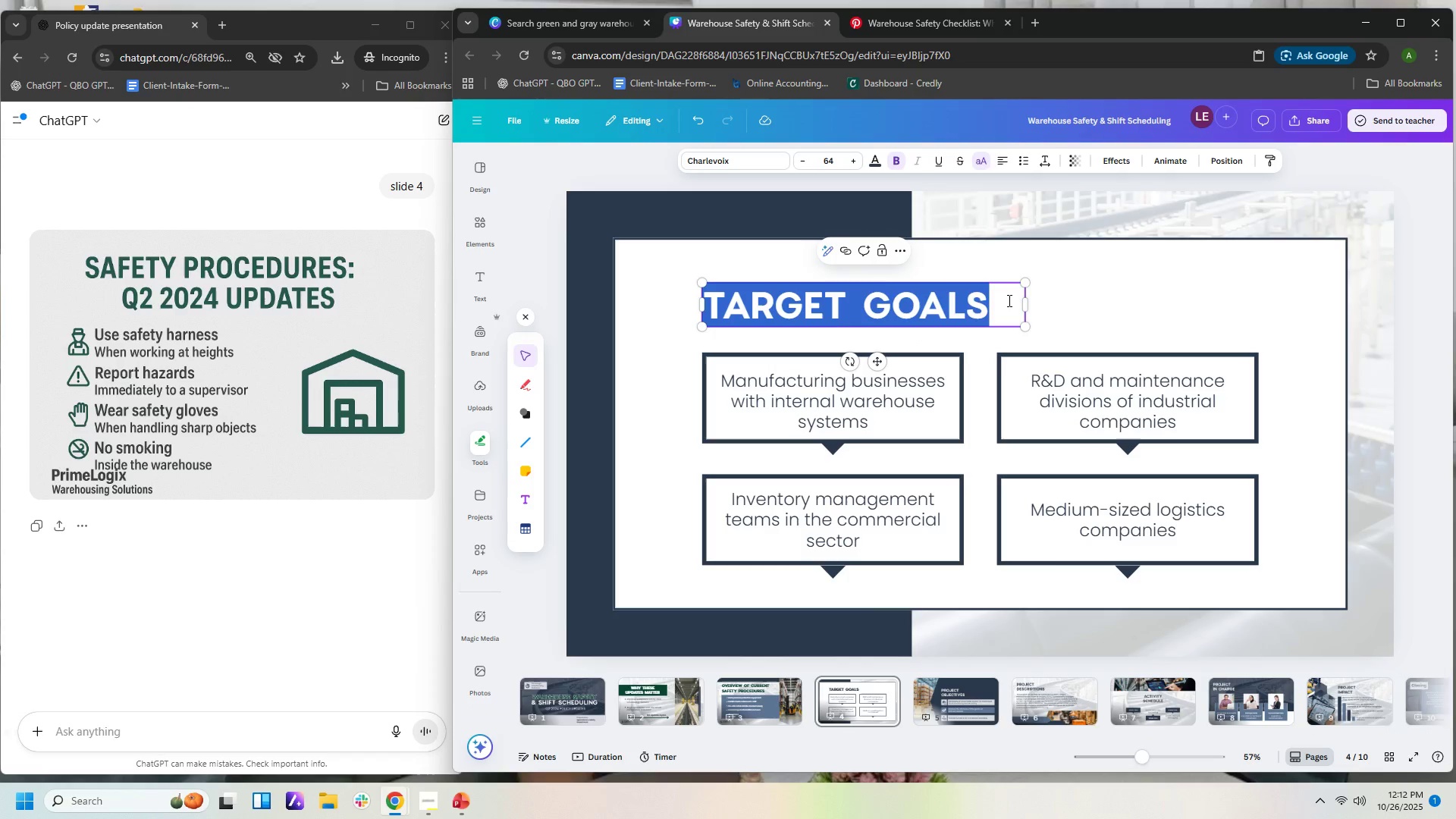 
left_click_drag(start_coordinate=[1008, 300], to_coordinate=[658, 268])
 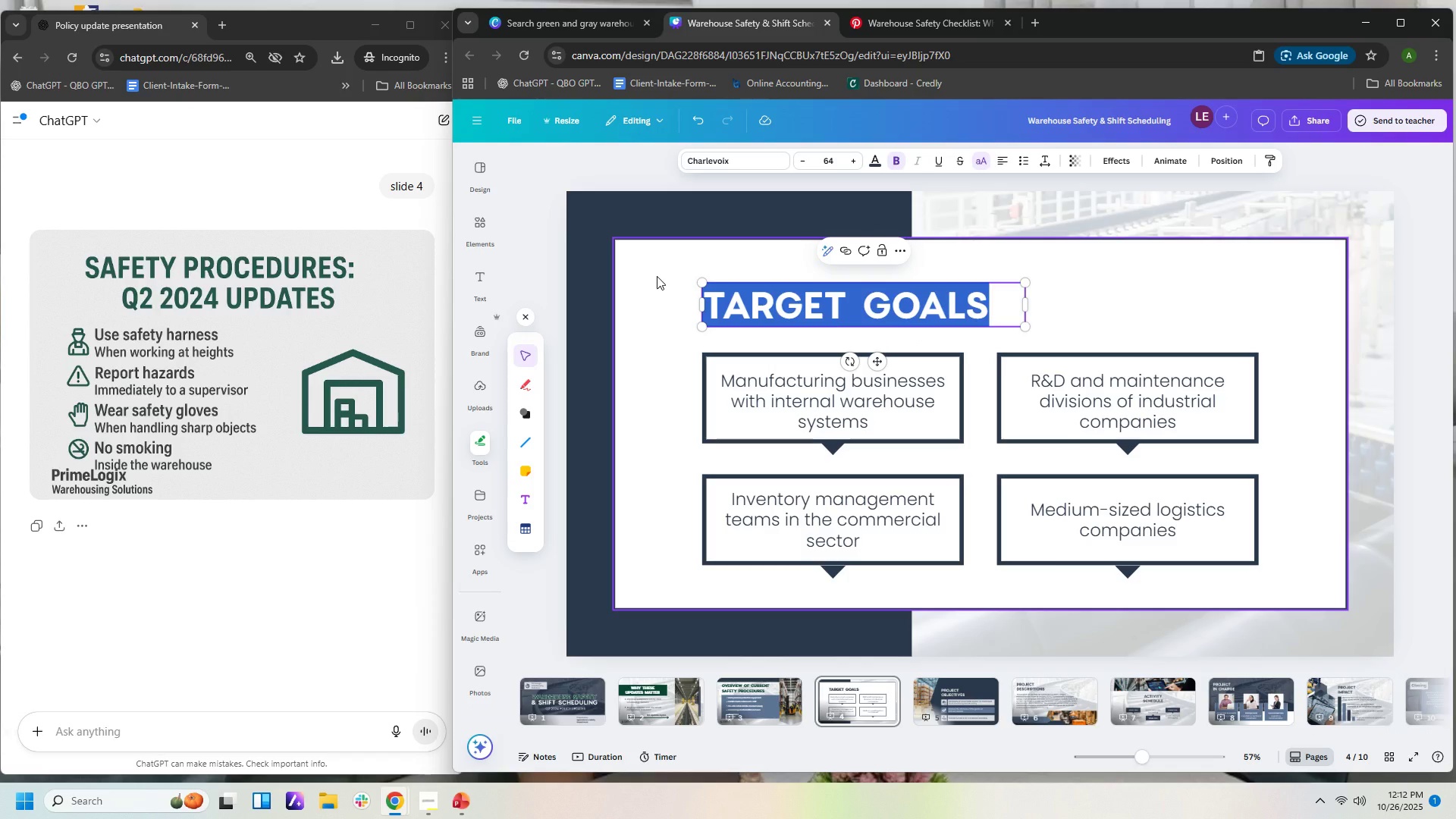 
type(SAFETY PROCEDUREs:)
 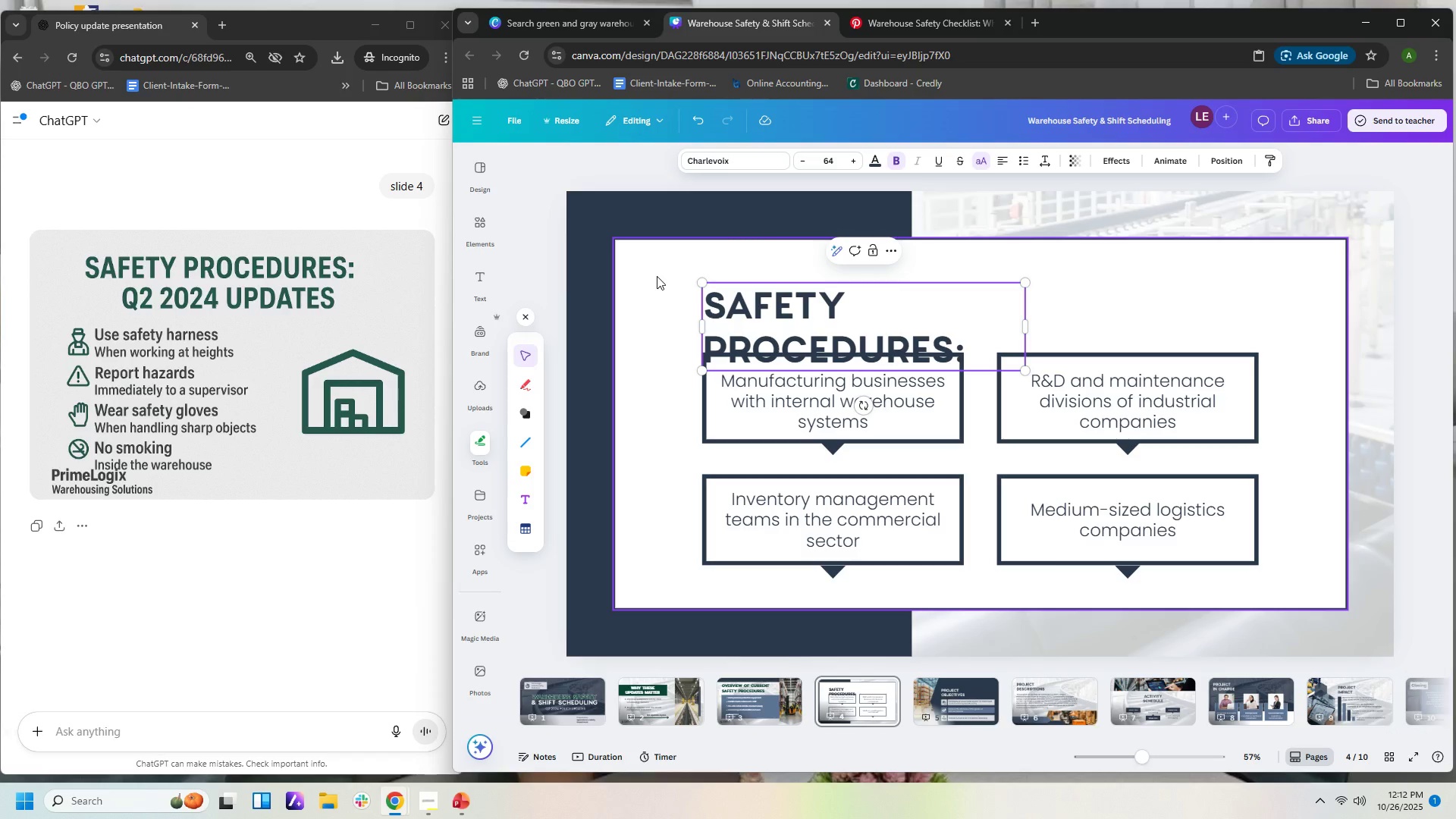 
left_click_drag(start_coordinate=[1030, 322], to_coordinate=[1226, 322])
 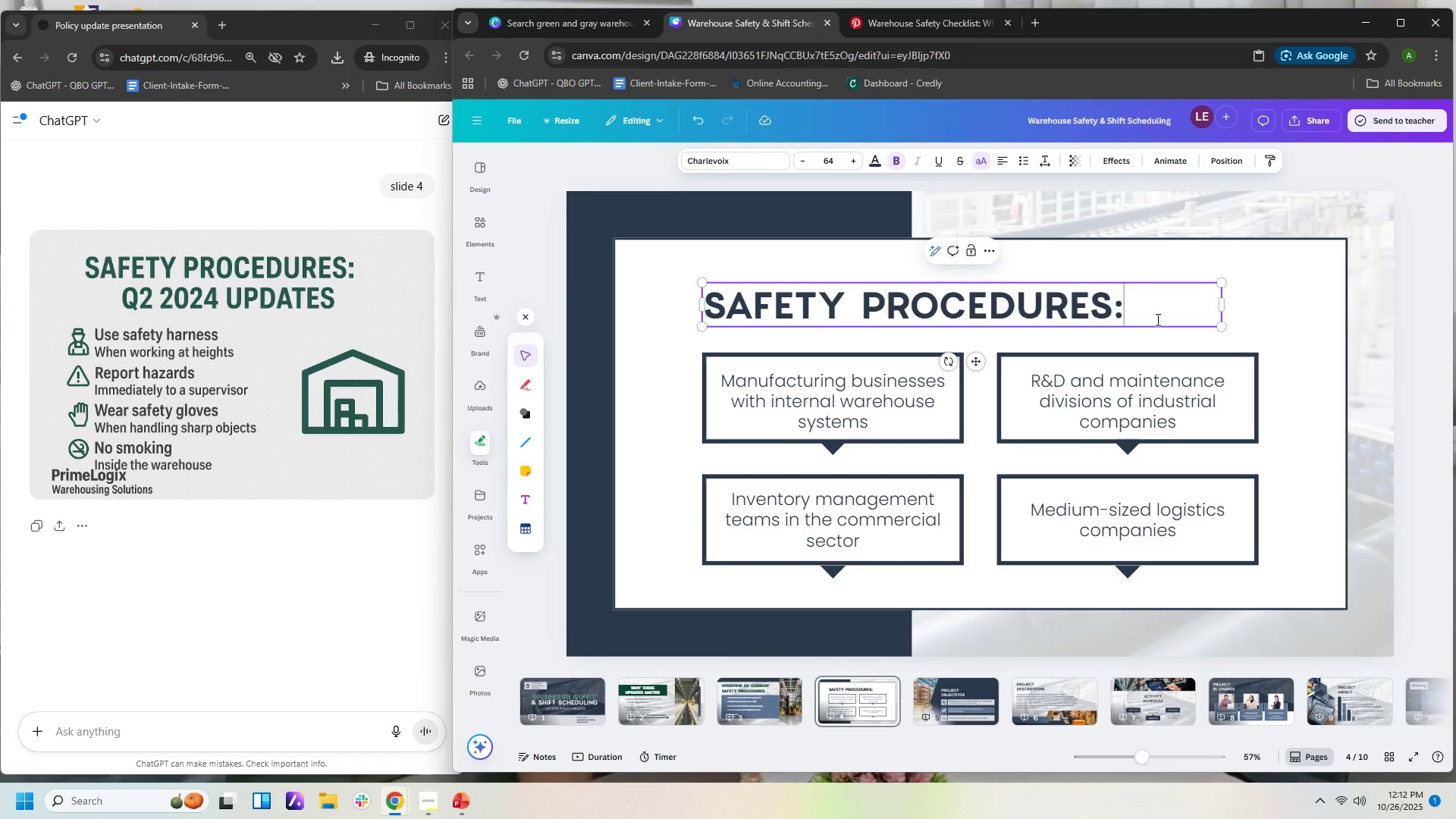 
key(Enter)
 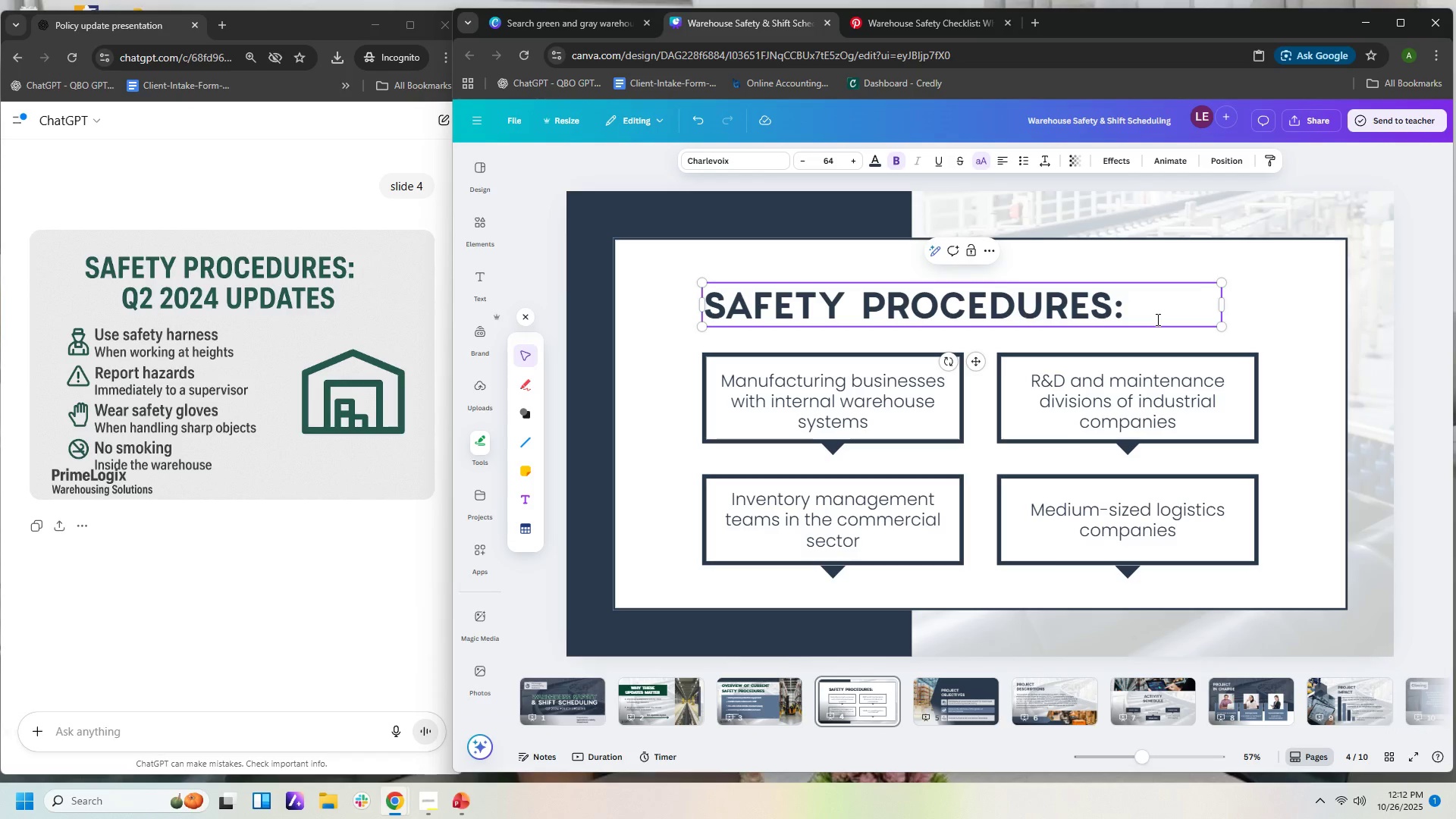 
type(Q2 2024 updates)
 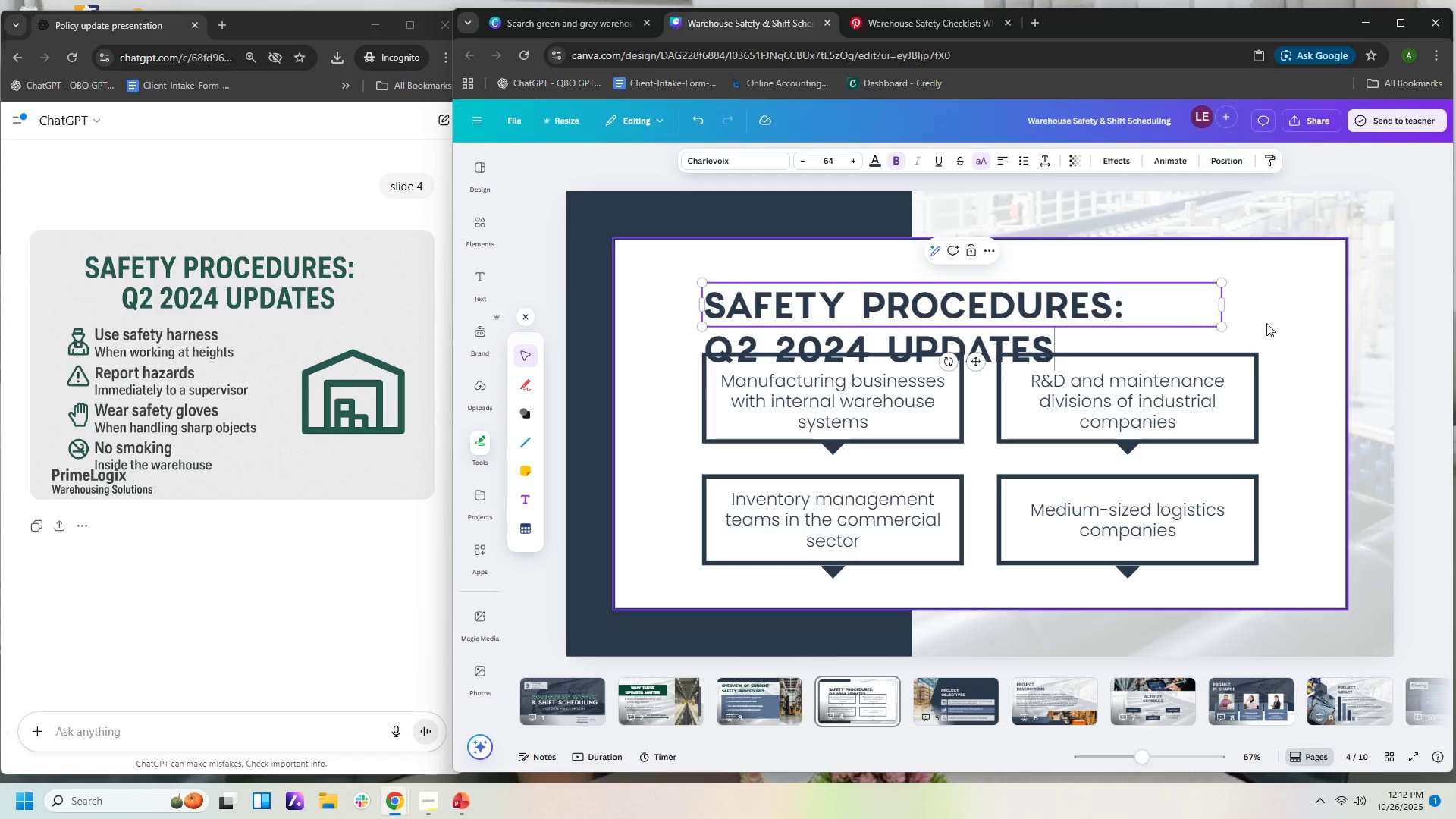 
left_click_drag(start_coordinate=[1222, 329], to_coordinate=[1153, 303])
 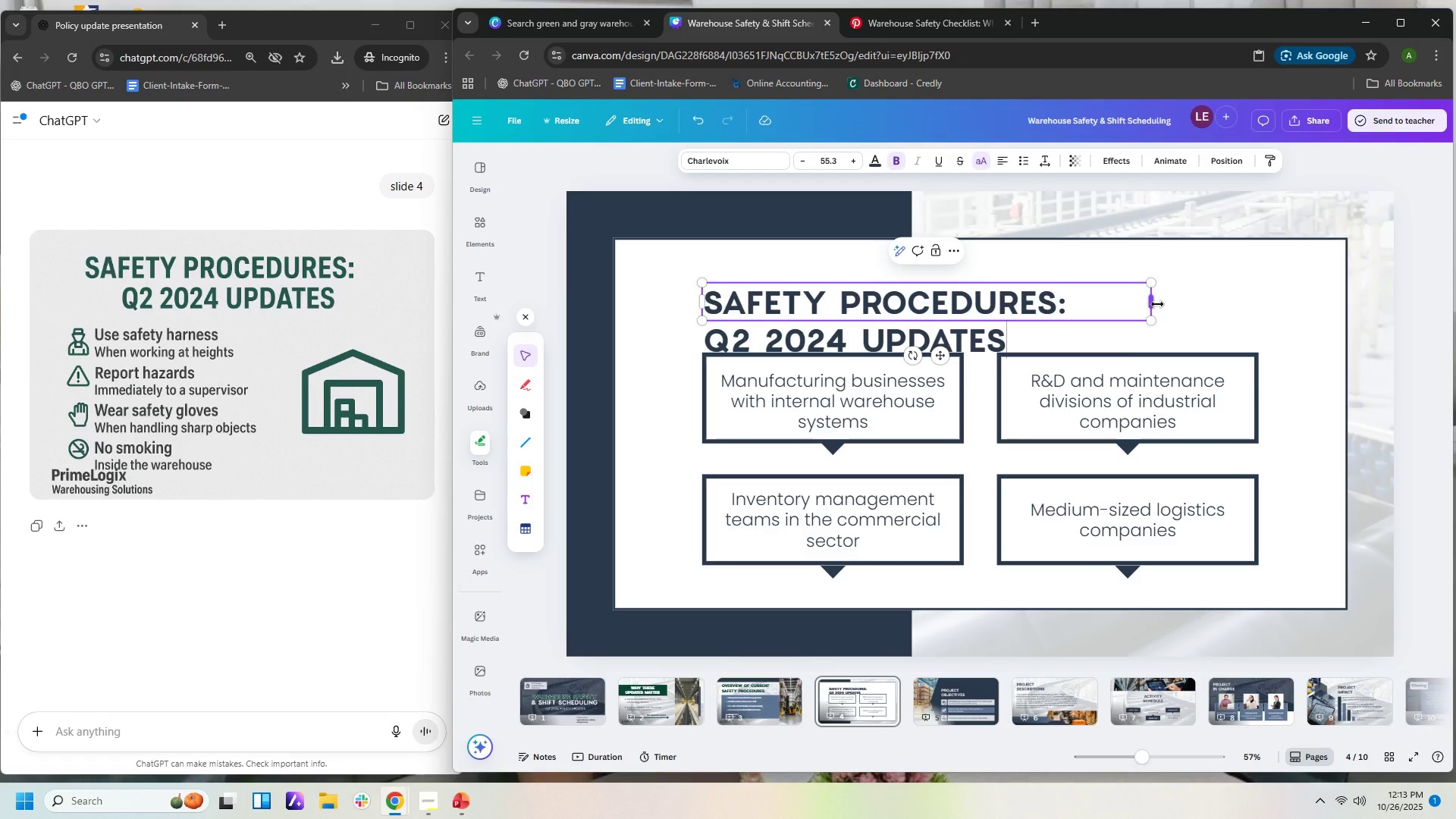 
left_click_drag(start_coordinate=[1155, 304], to_coordinate=[1079, 303])
 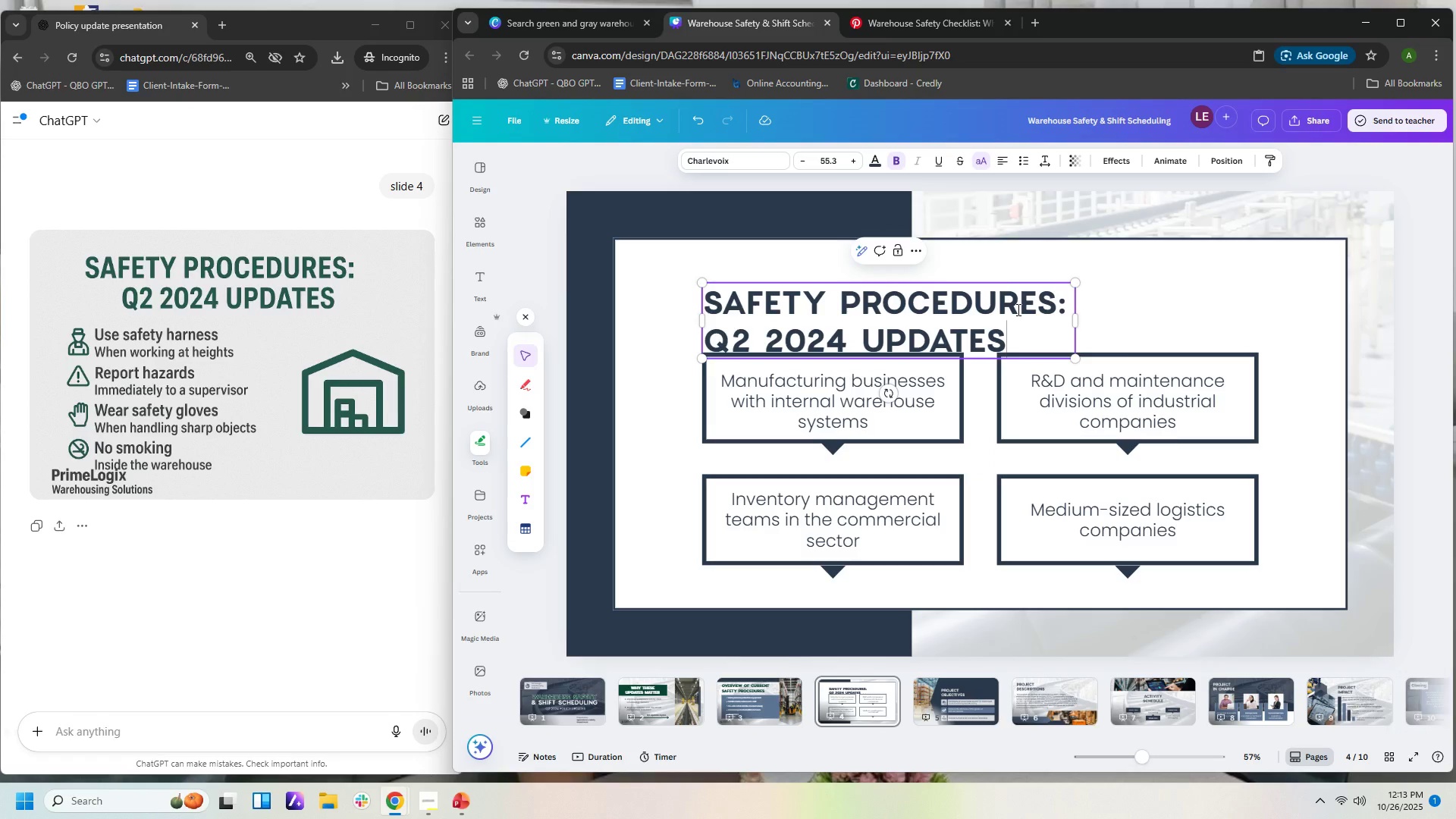 
left_click_drag(start_coordinate=[1023, 349], to_coordinate=[899, 293])
 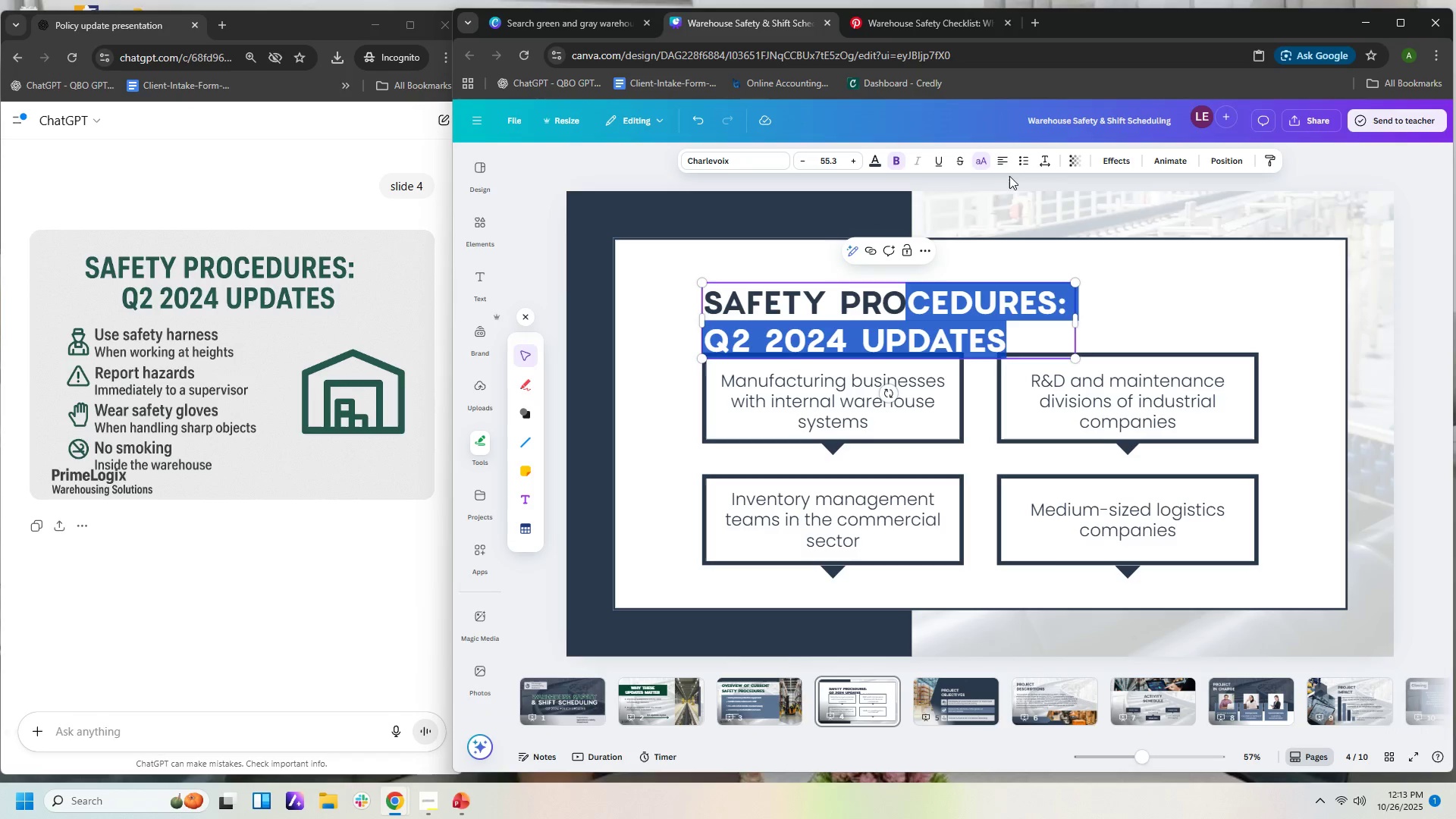 
left_click([1003, 153])
 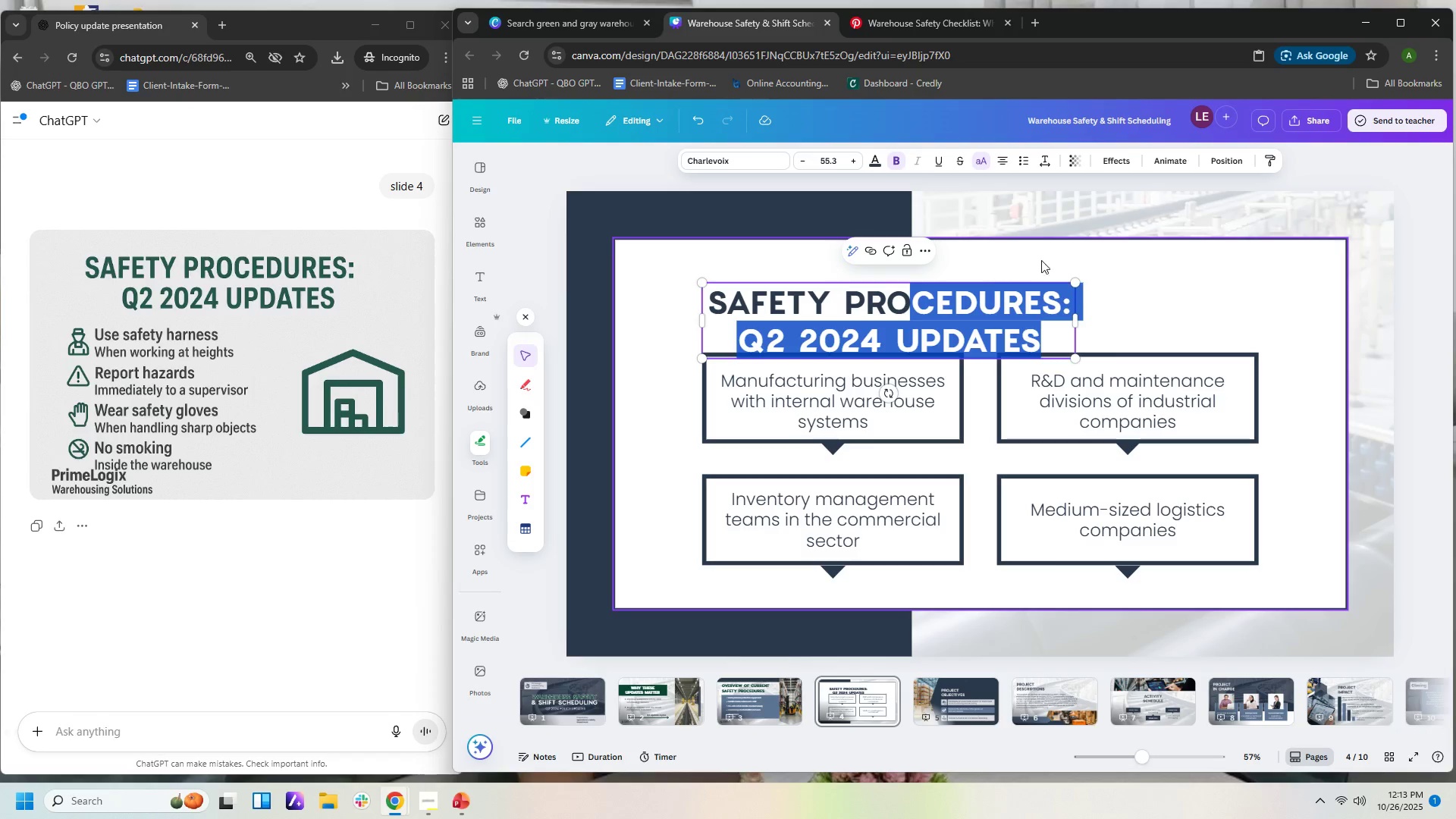 
left_click([1044, 259])
 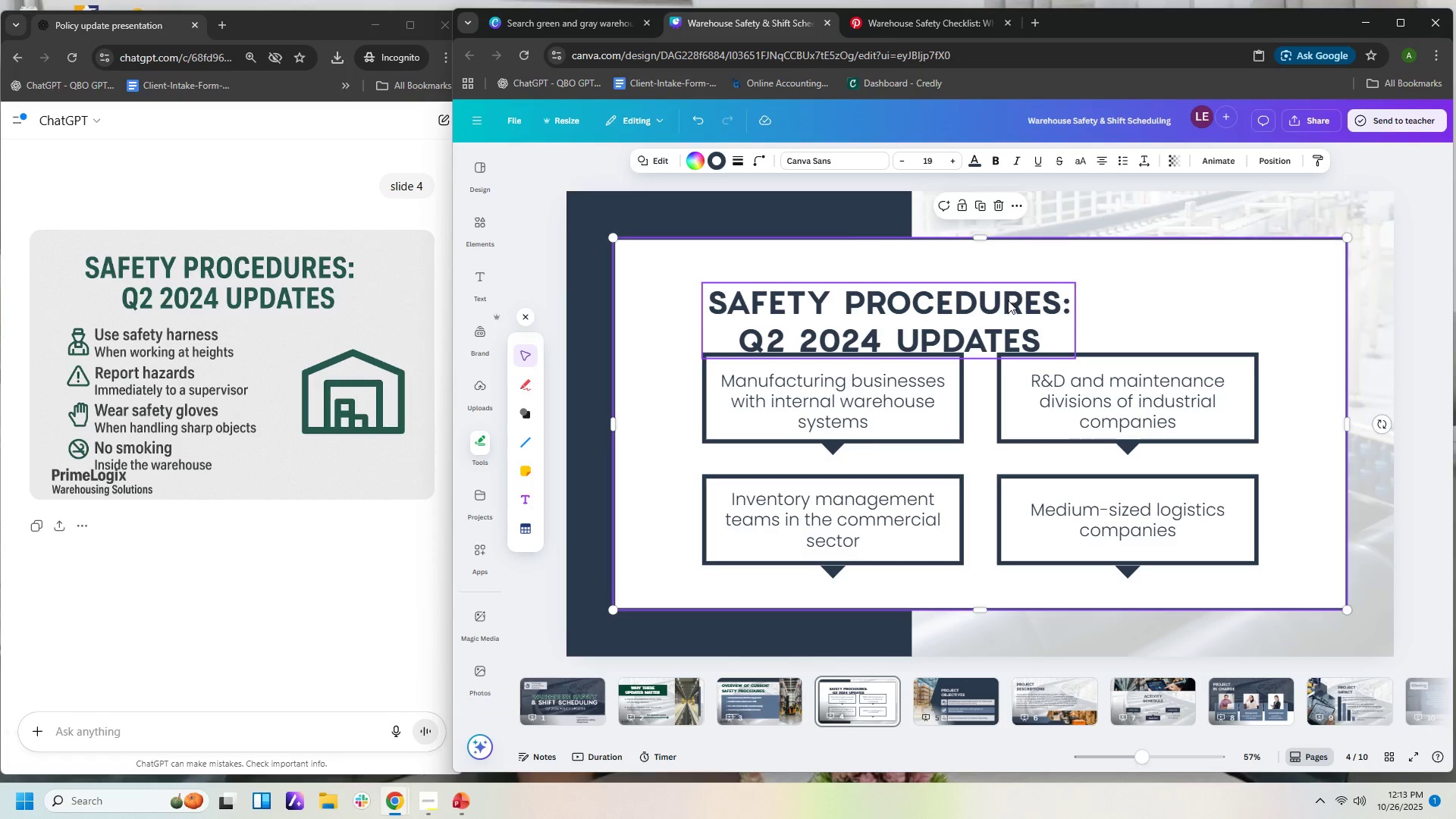 
double_click([1008, 300])
 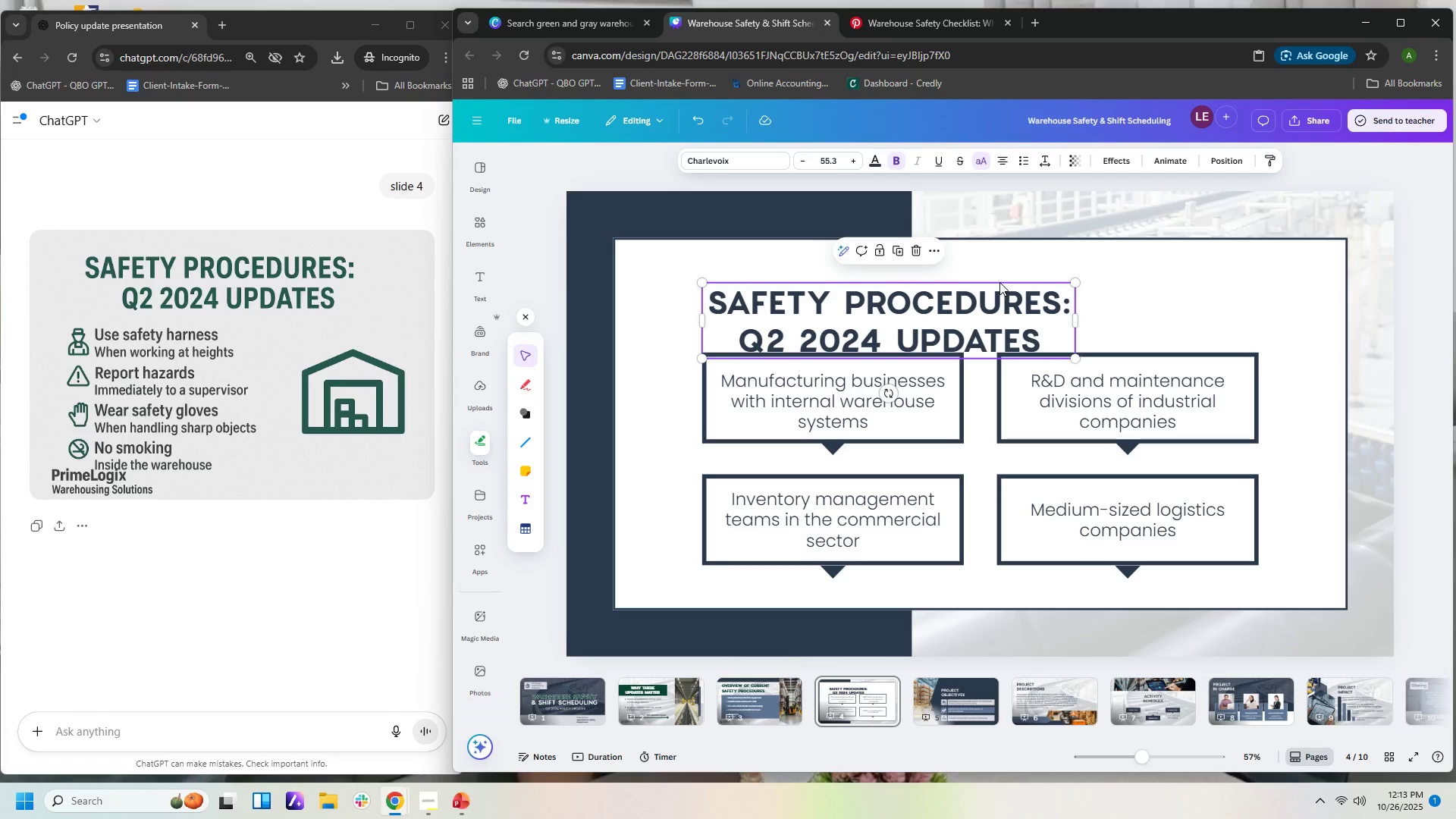 
left_click_drag(start_coordinate=[999, 282], to_coordinate=[1091, 270])
 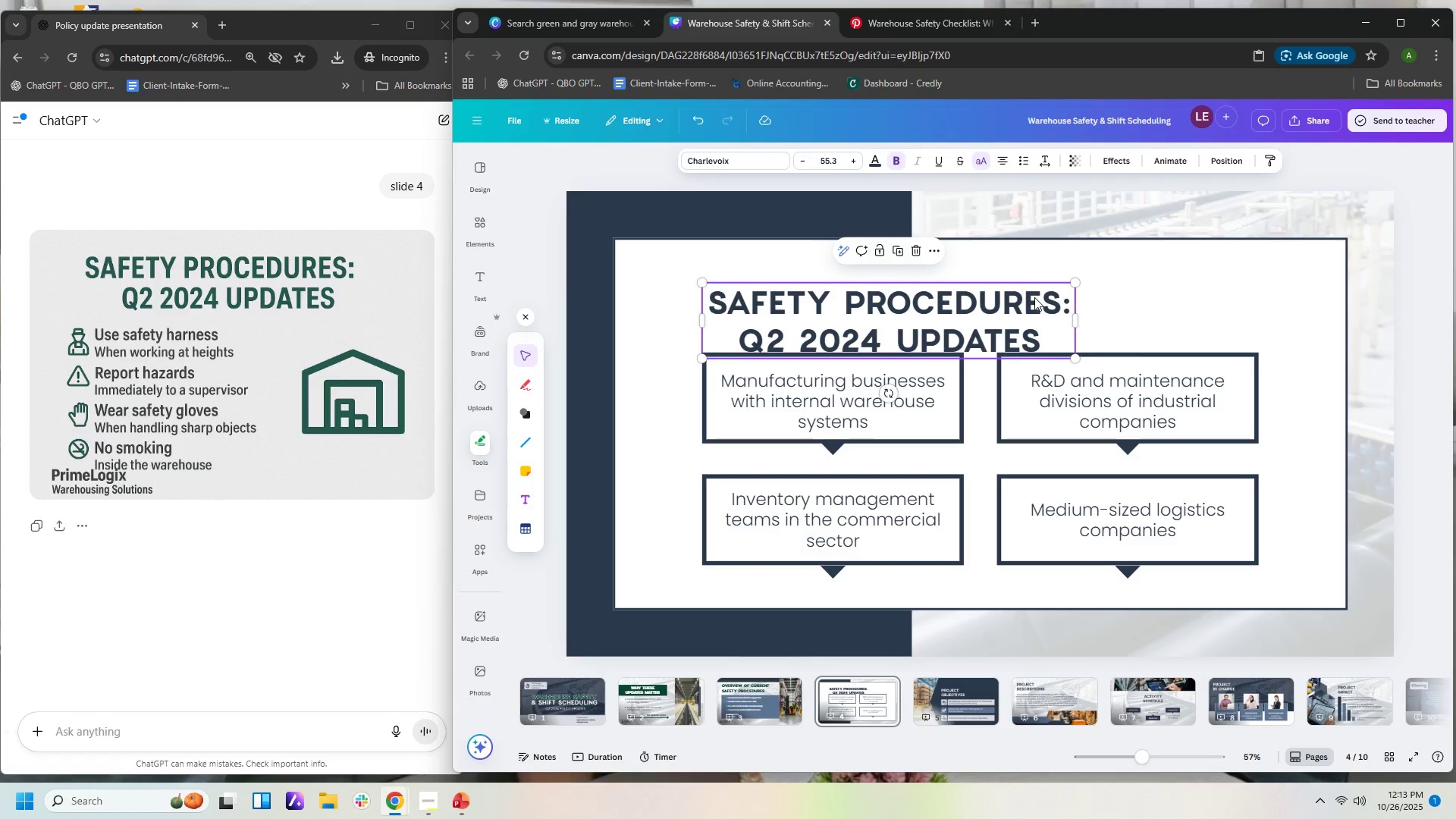 
left_click([1034, 297])
 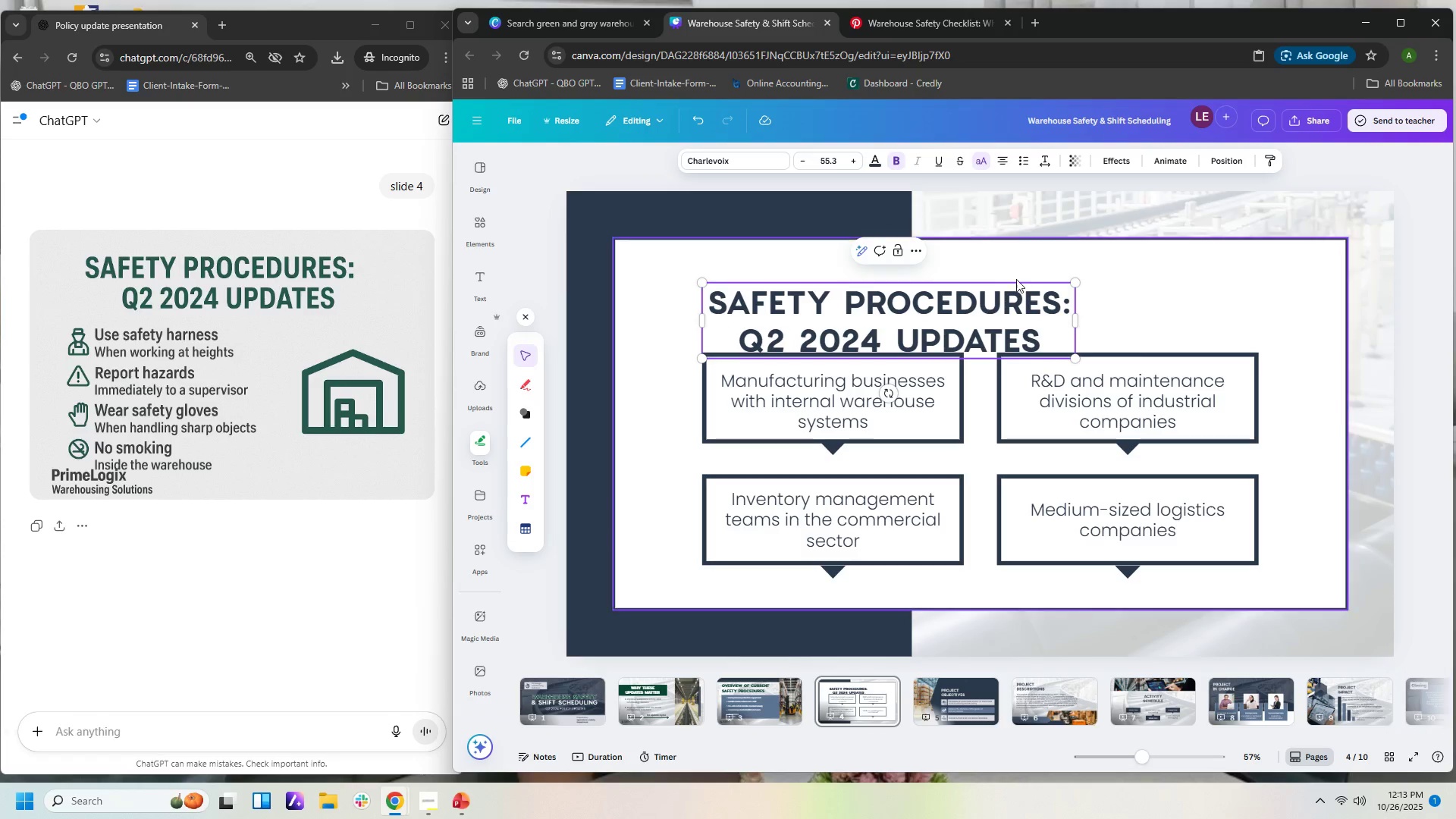 
left_click([1015, 276])
 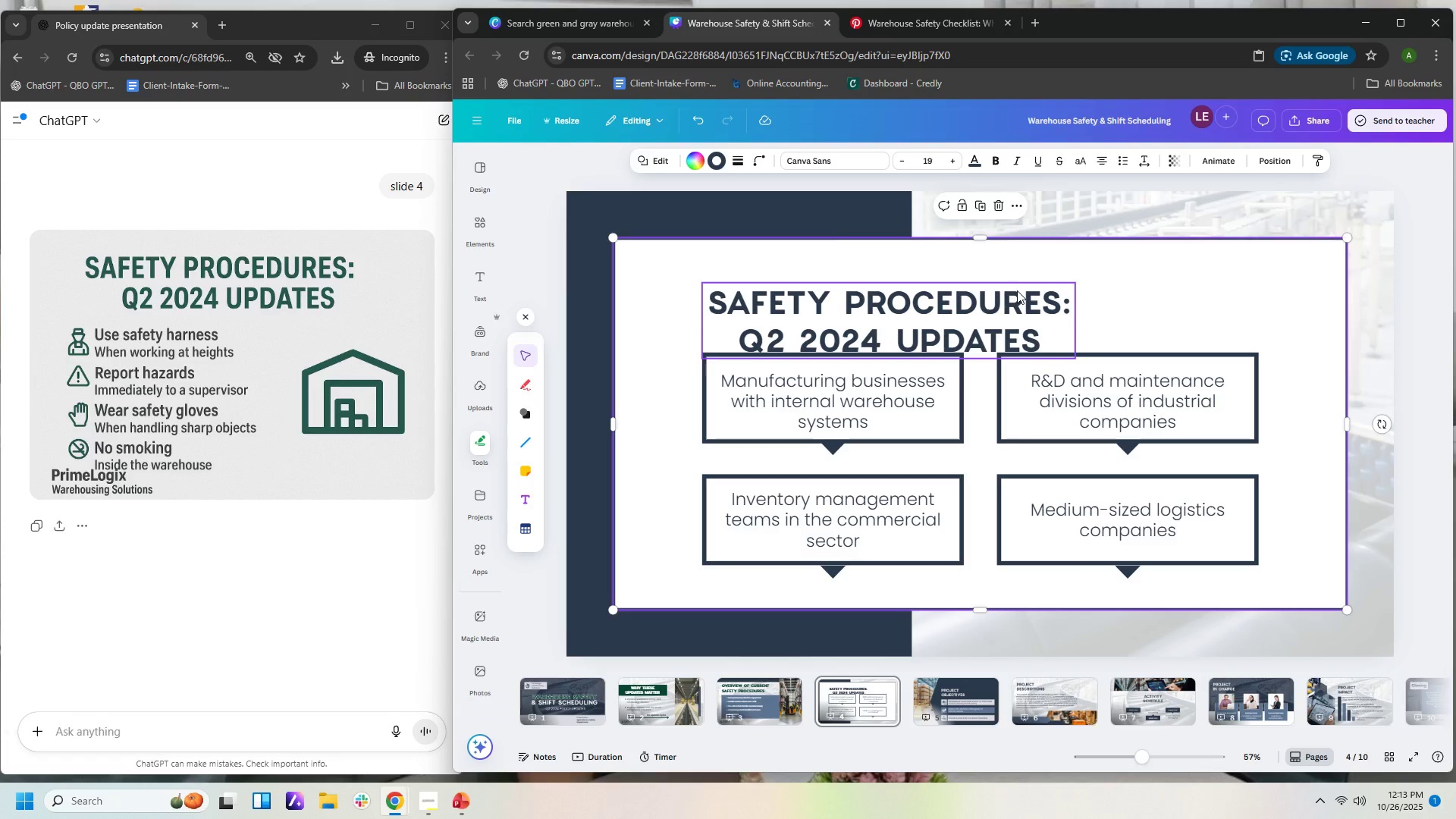 
left_click_drag(start_coordinate=[1017, 290], to_coordinate=[1113, 268])
 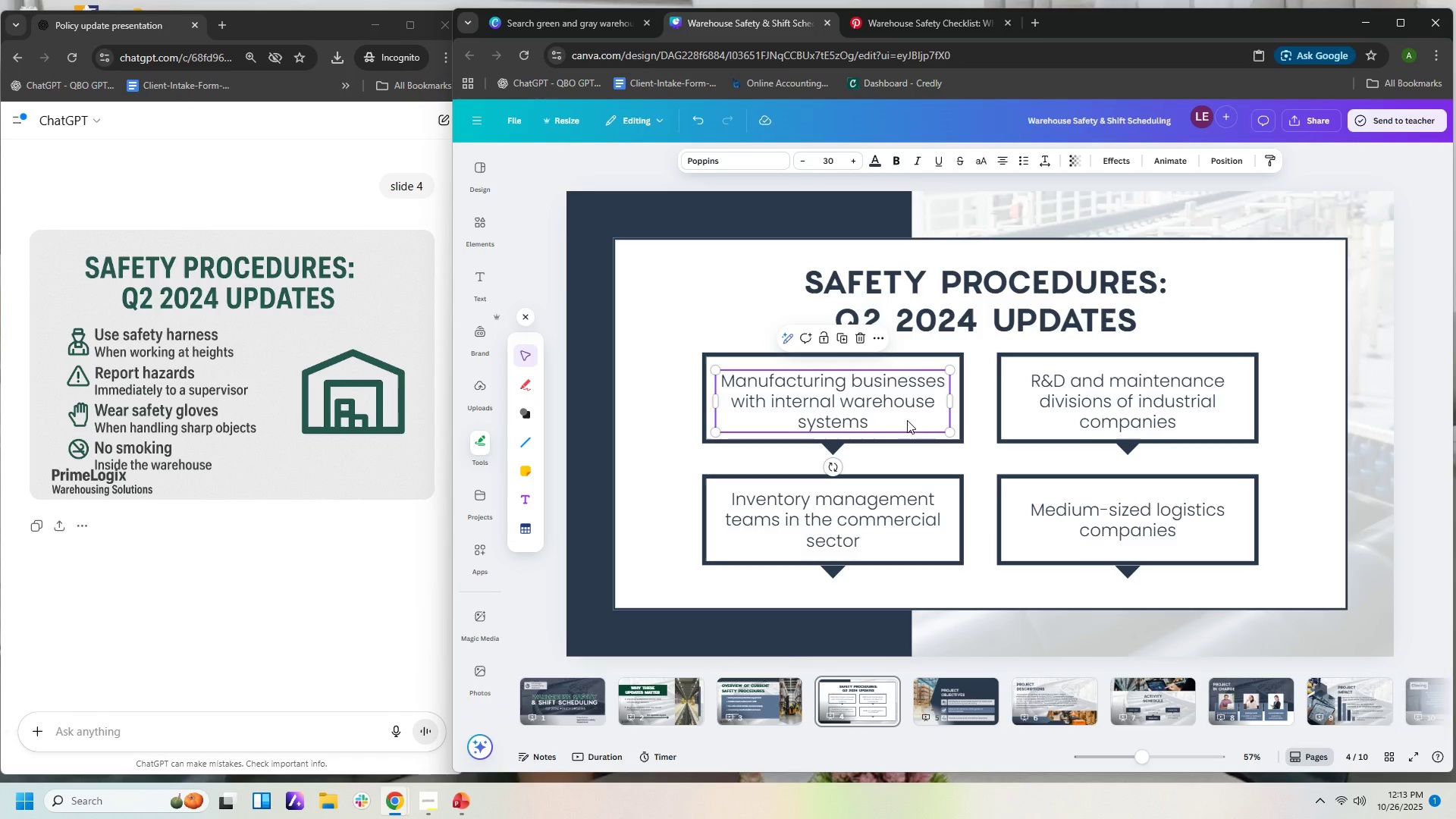 
double_click([891, 422])
 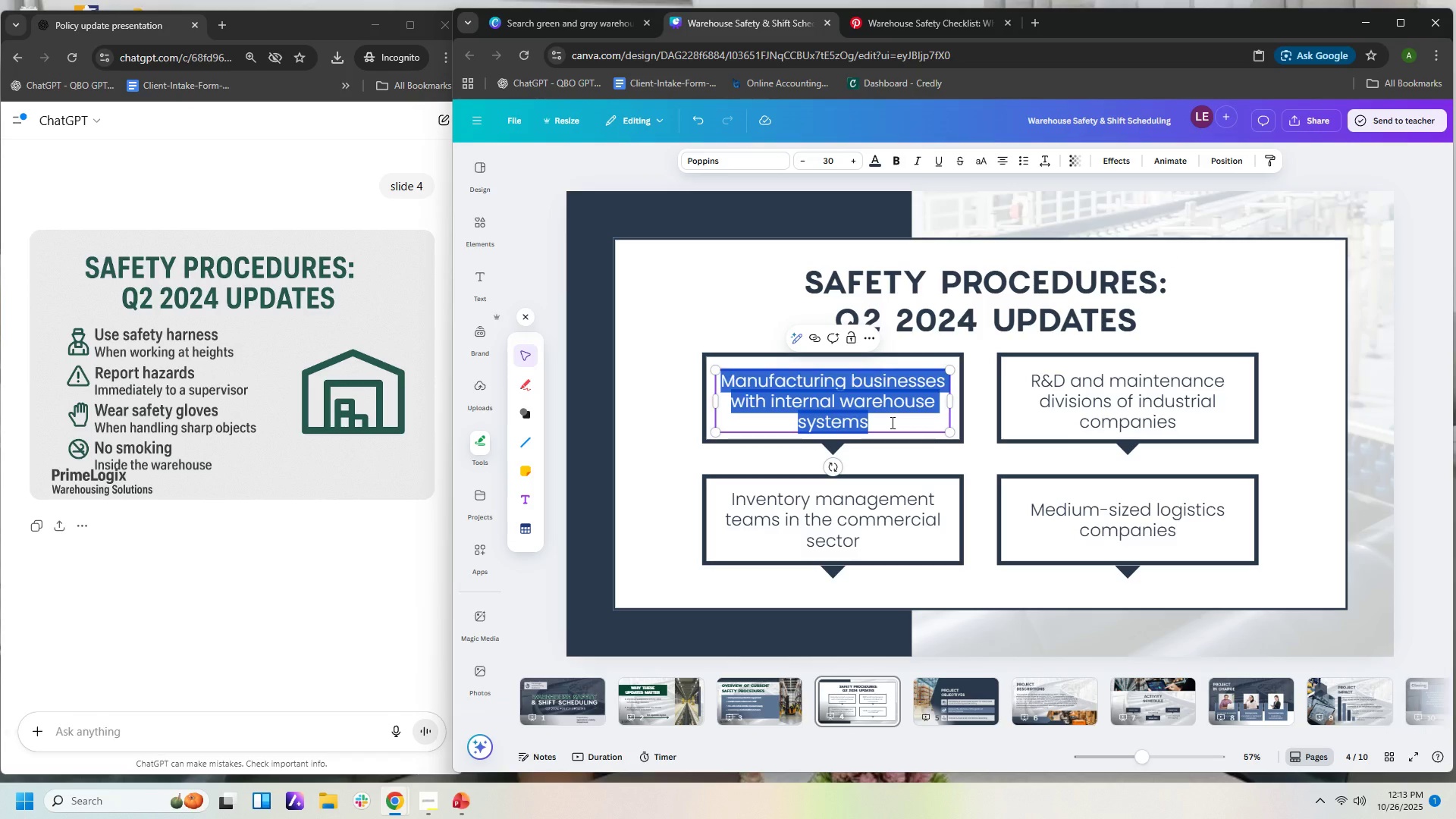 
triple_click([891, 422])
 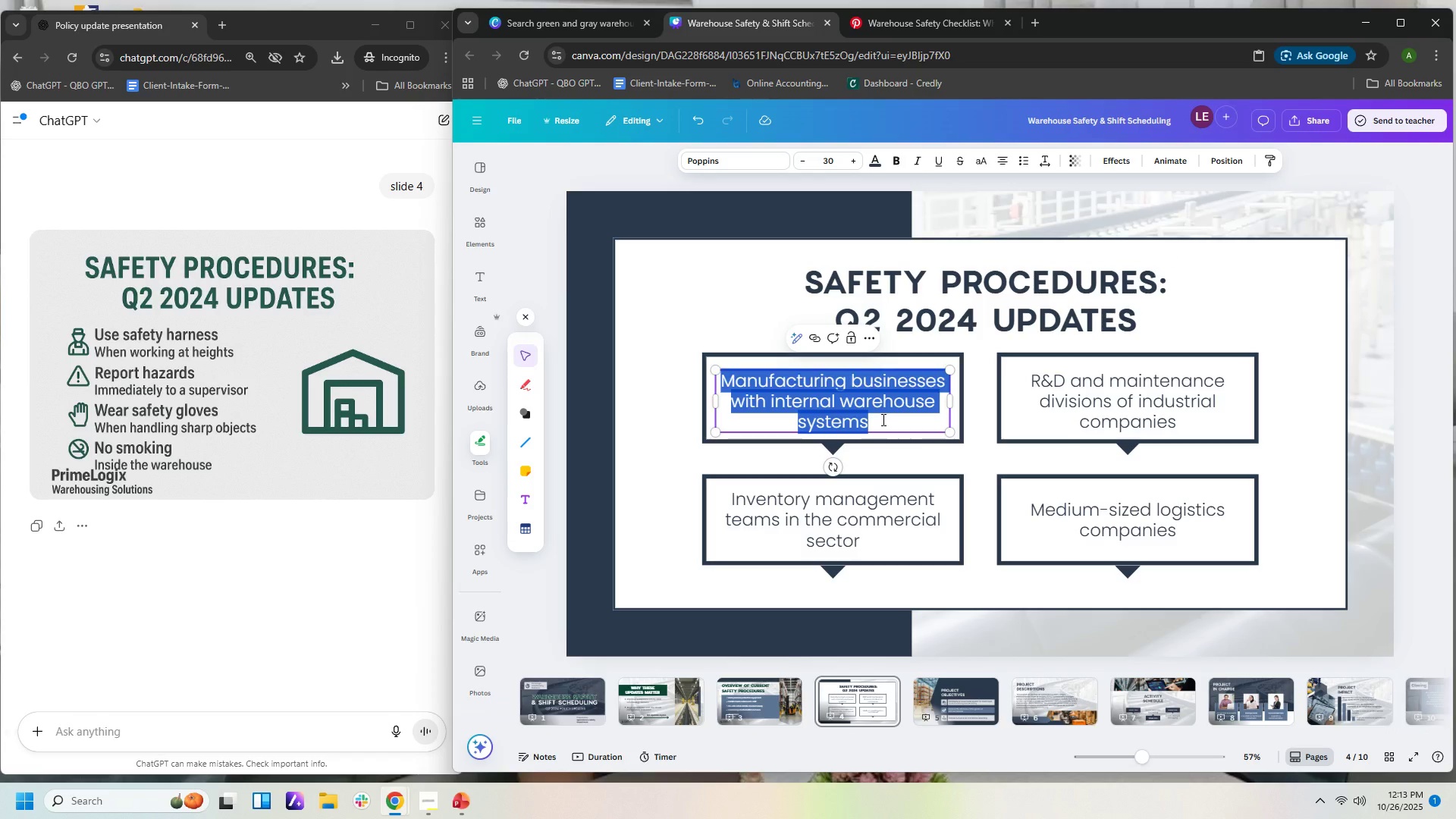 
type(USE)
key(Backspace)
key(Backspace)
type(se safety he)
key(Backspace)
type(arness )
 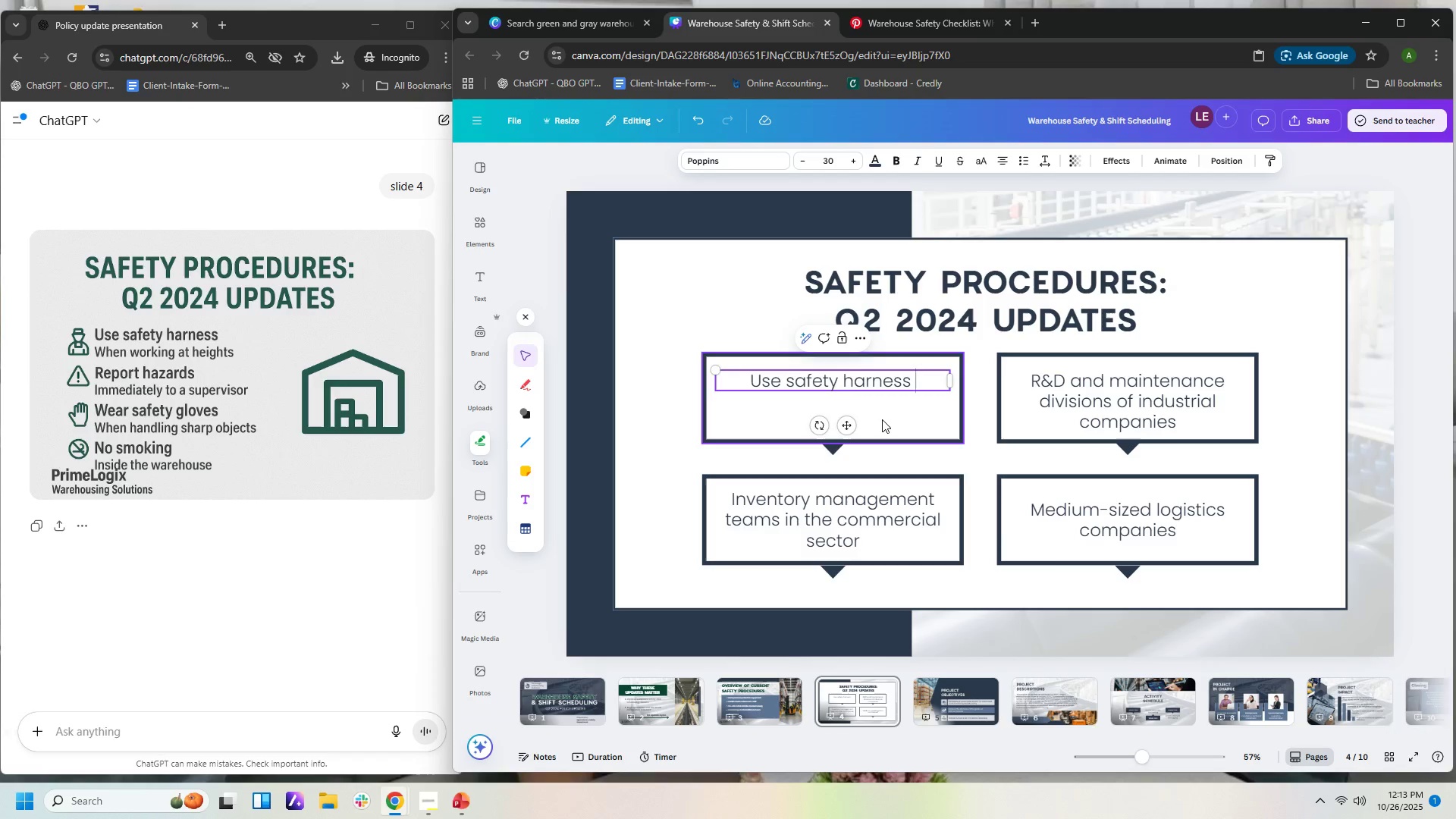 
key(Enter)
 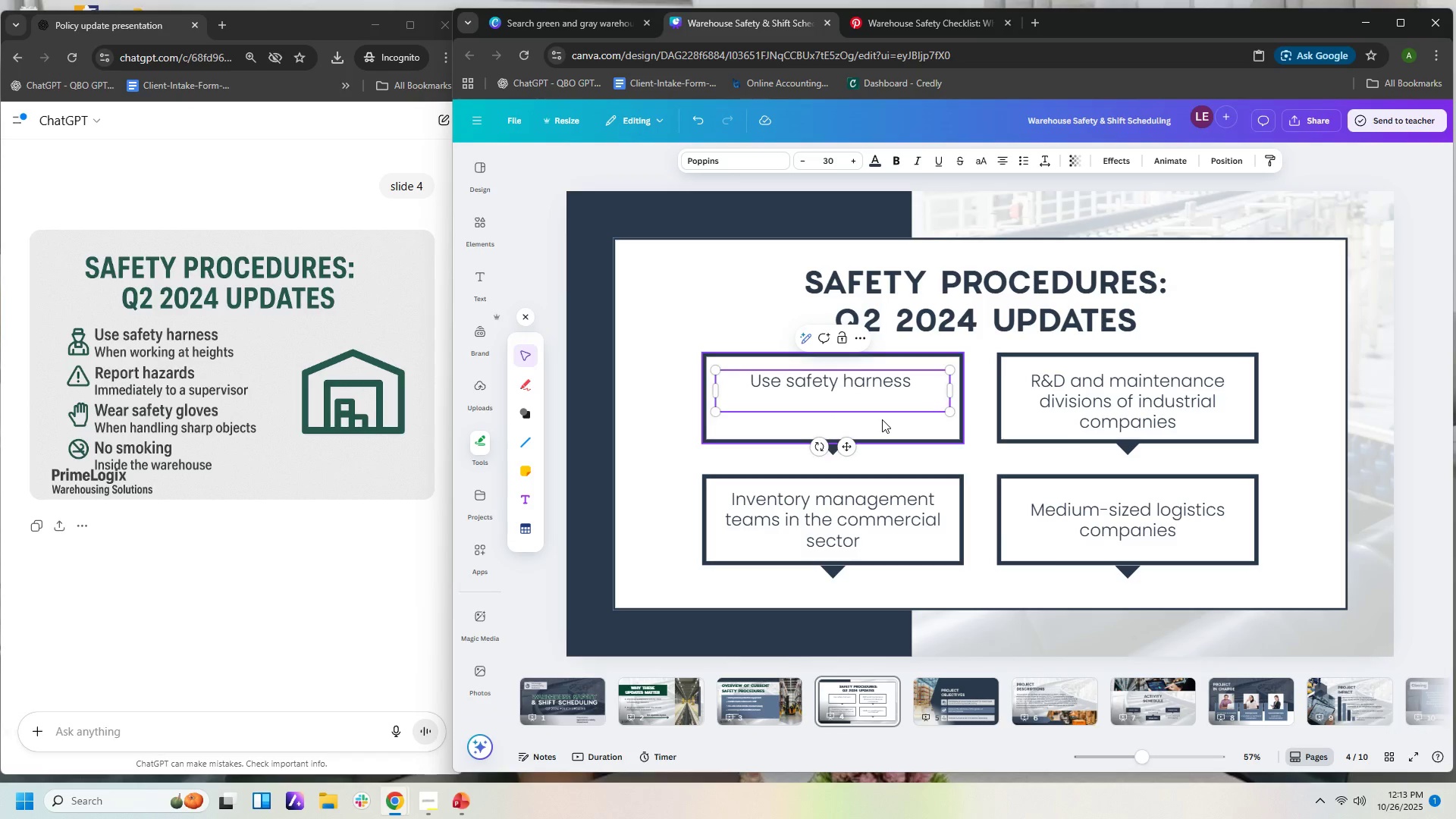 
type(When working at heug)
key(Backspace)
key(Backspace)
type(ught)
key(Backspace)
key(Backspace)
key(Backspace)
key(Backspace)
type(ights)
 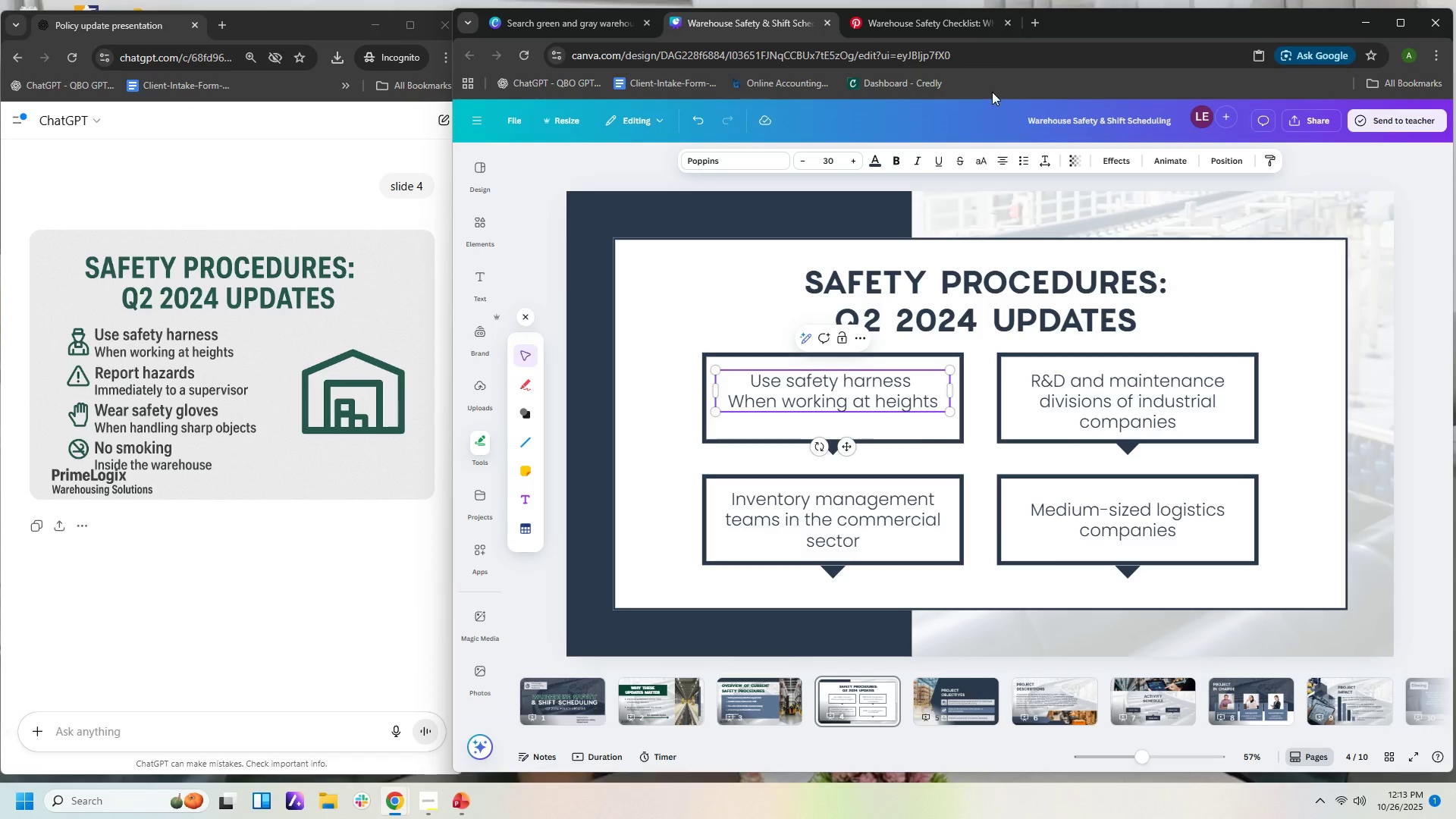 
left_click([1002, 163])
 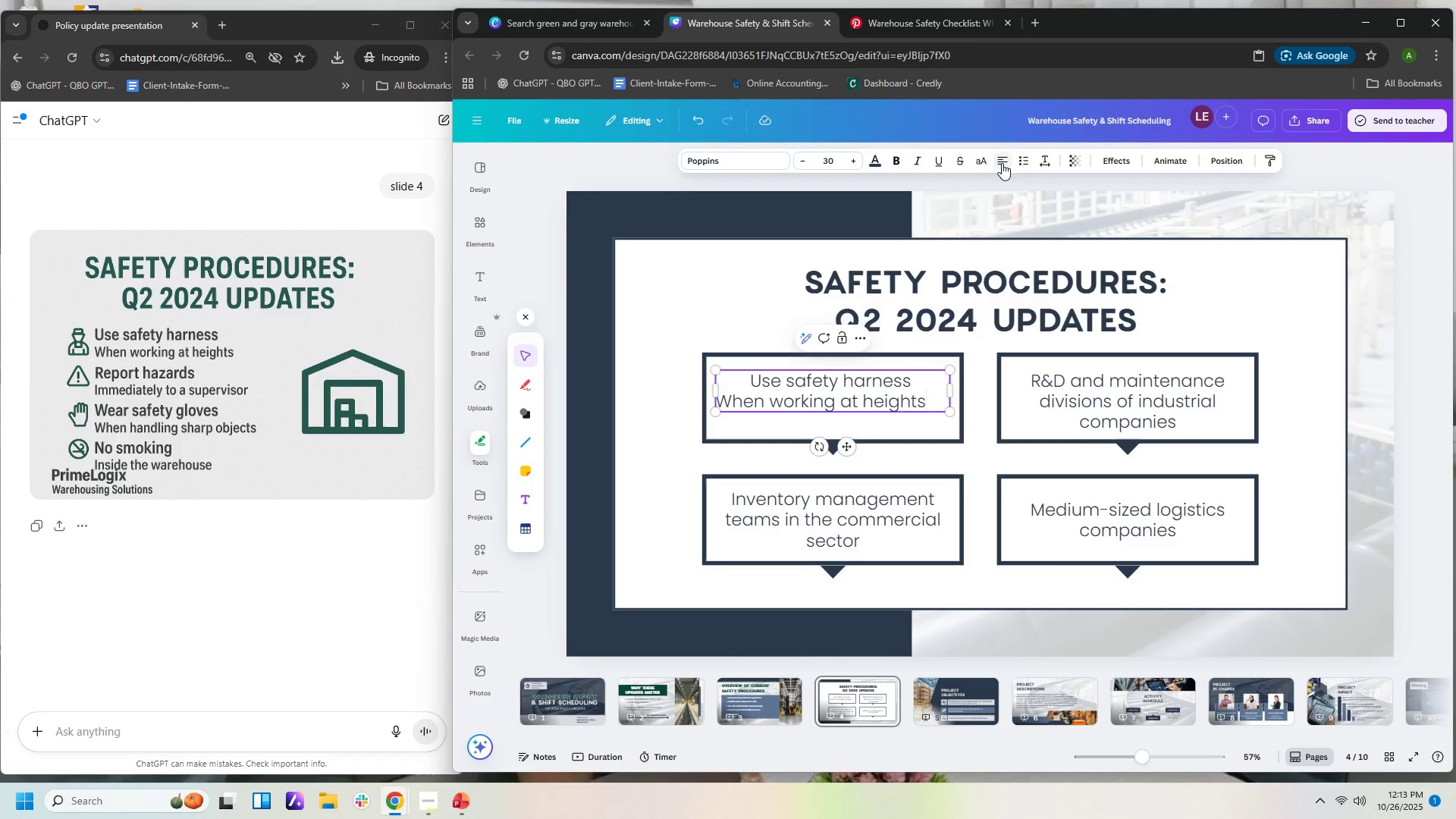 
left_click([1002, 163])
 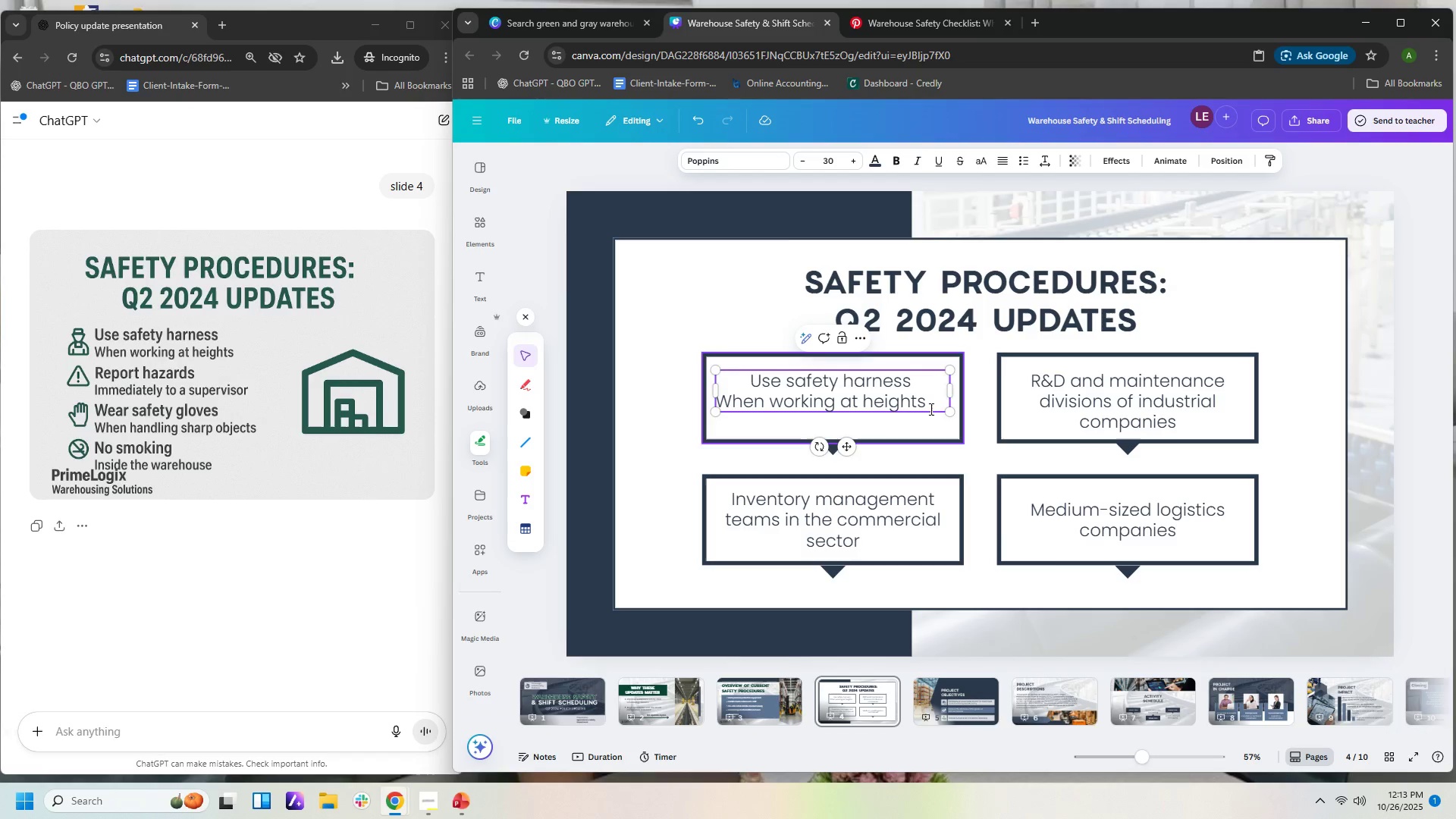 
left_click([931, 403])
 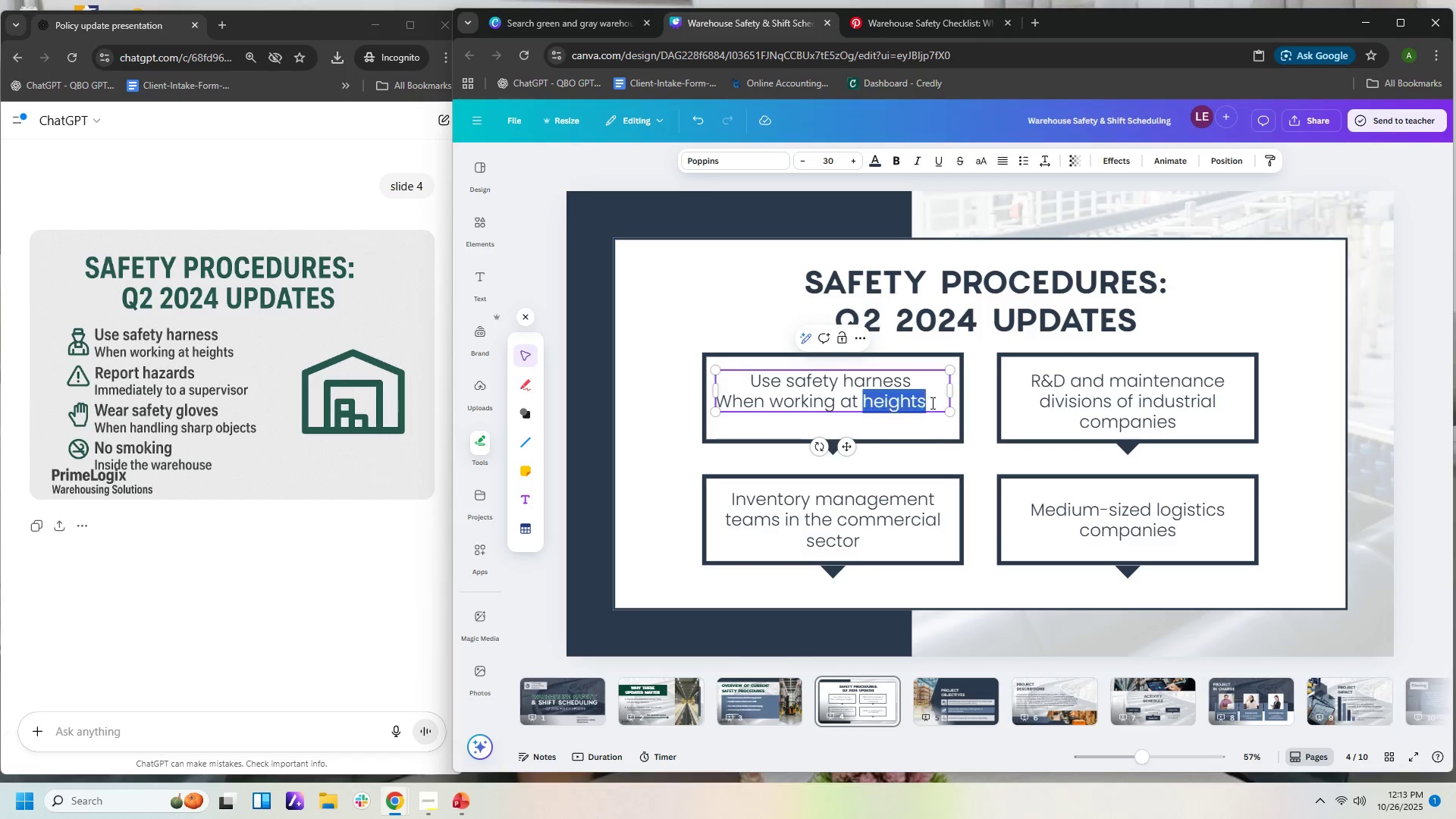 
left_click_drag(start_coordinate=[931, 403], to_coordinate=[870, 372])
 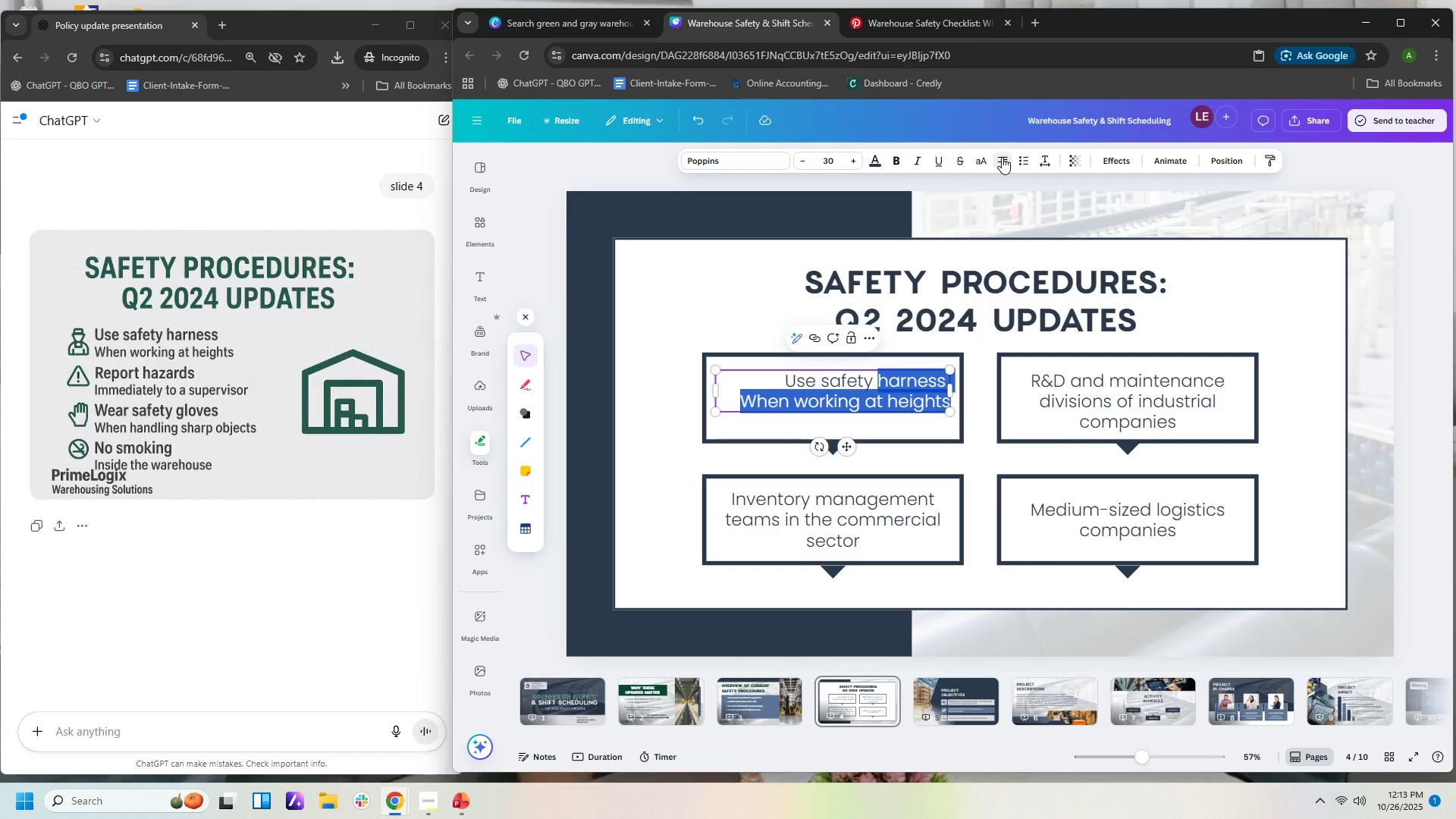 
double_click([1002, 157])
 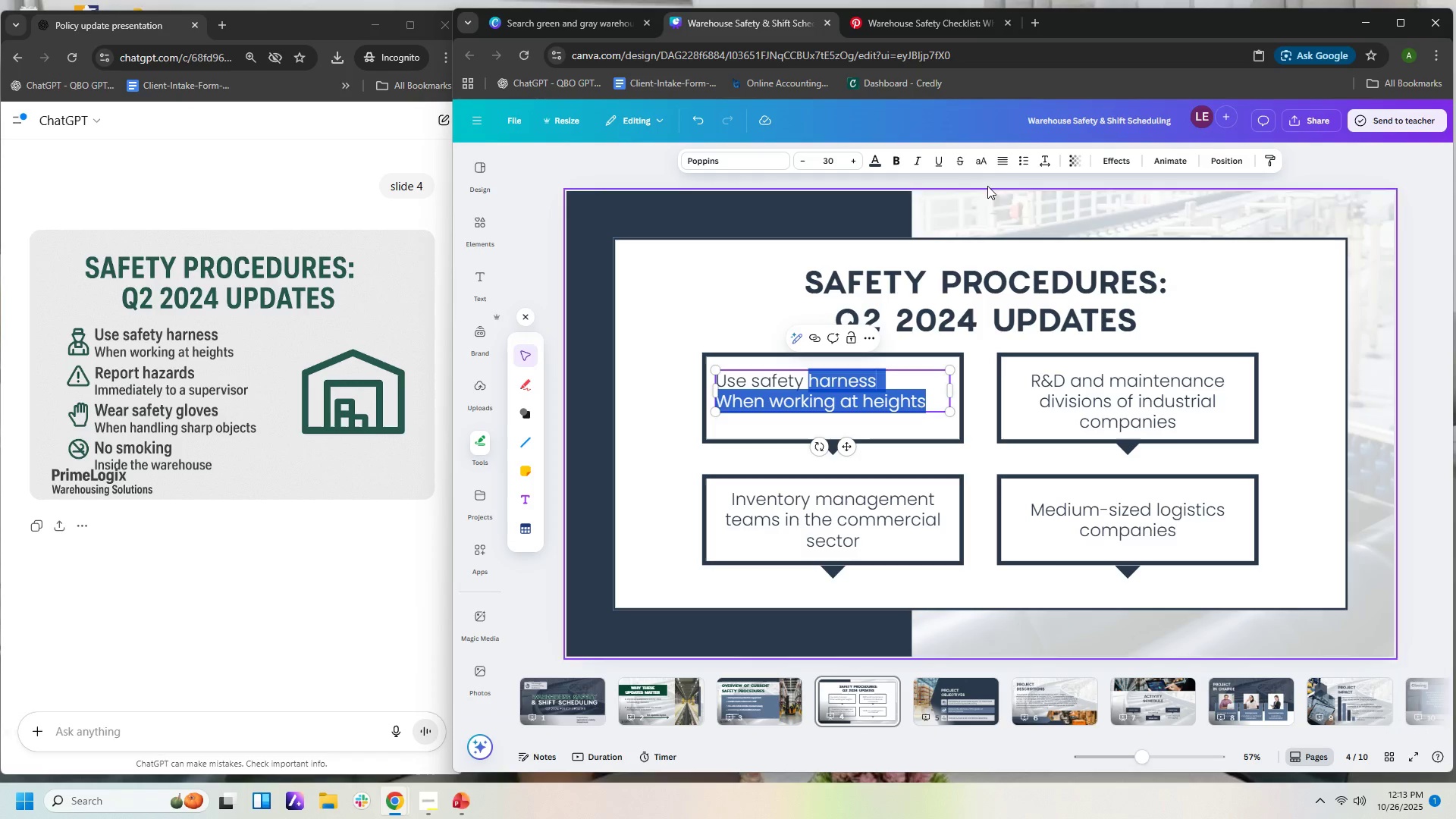 
left_click([1005, 165])
 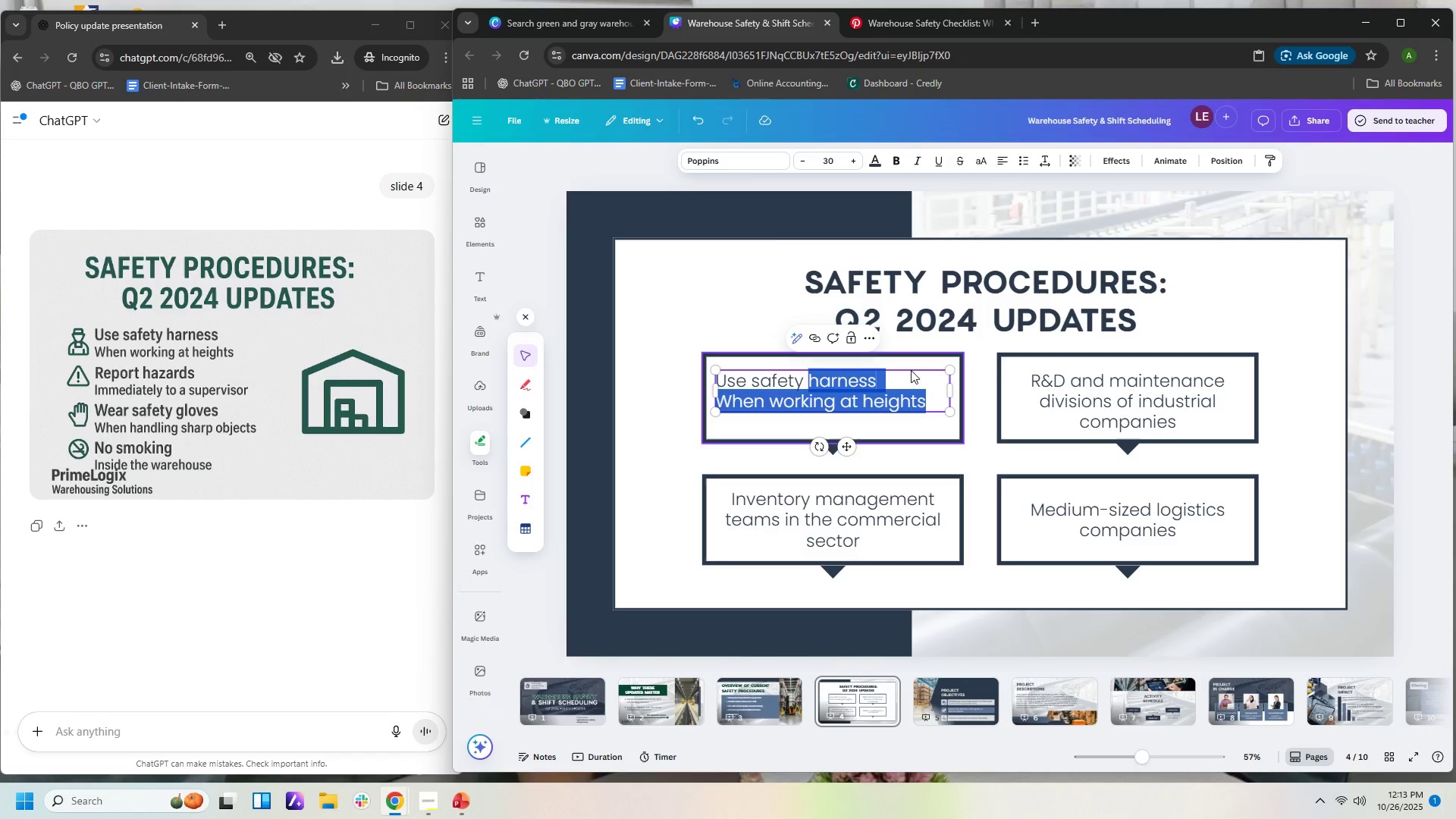 
left_click([910, 371])
 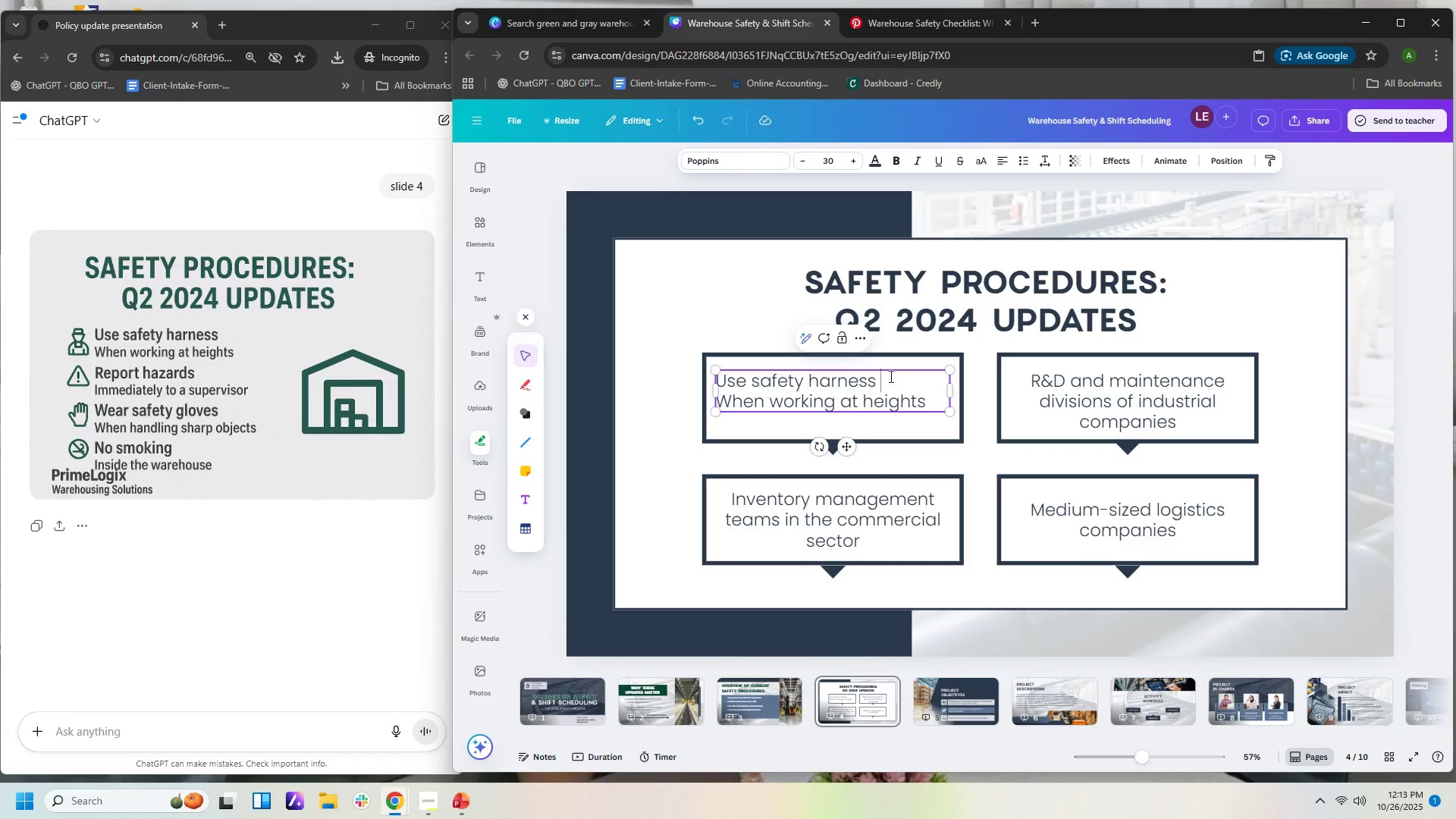 
left_click_drag(start_coordinate=[889, 376], to_coordinate=[720, 373])
 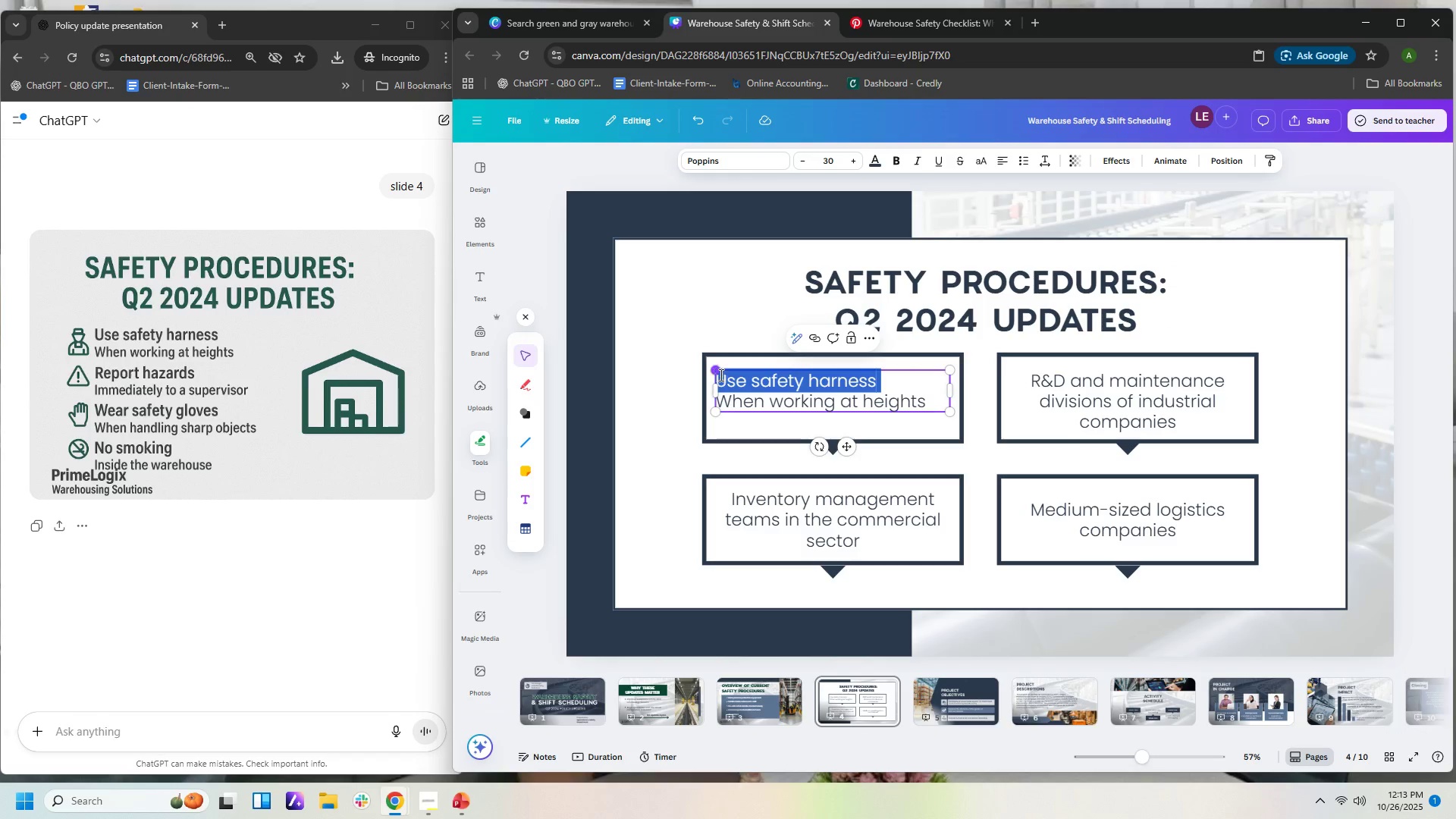 
hold_key(key=ControlLeft, duration=0.75)
 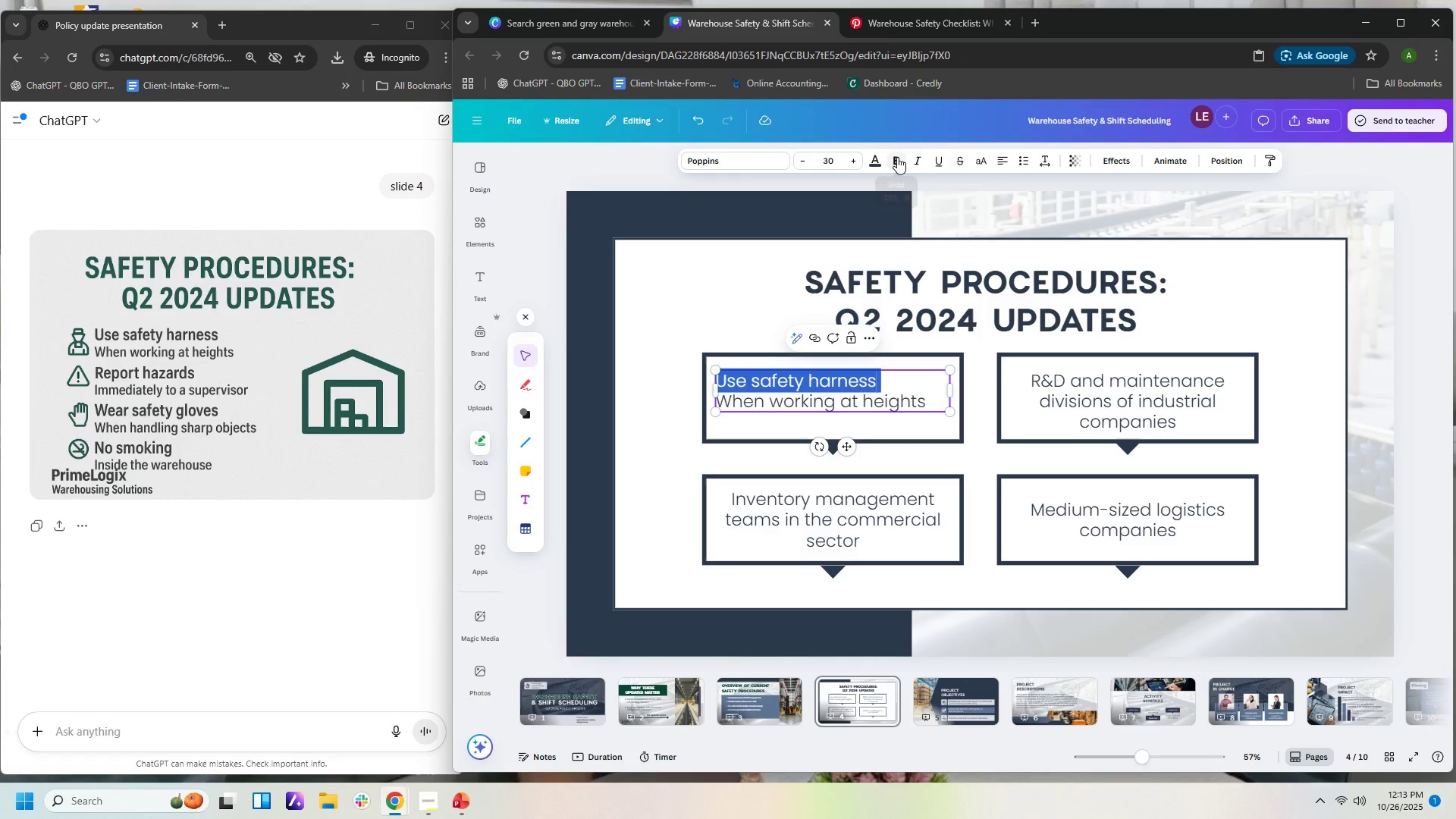 
left_click([897, 157])
 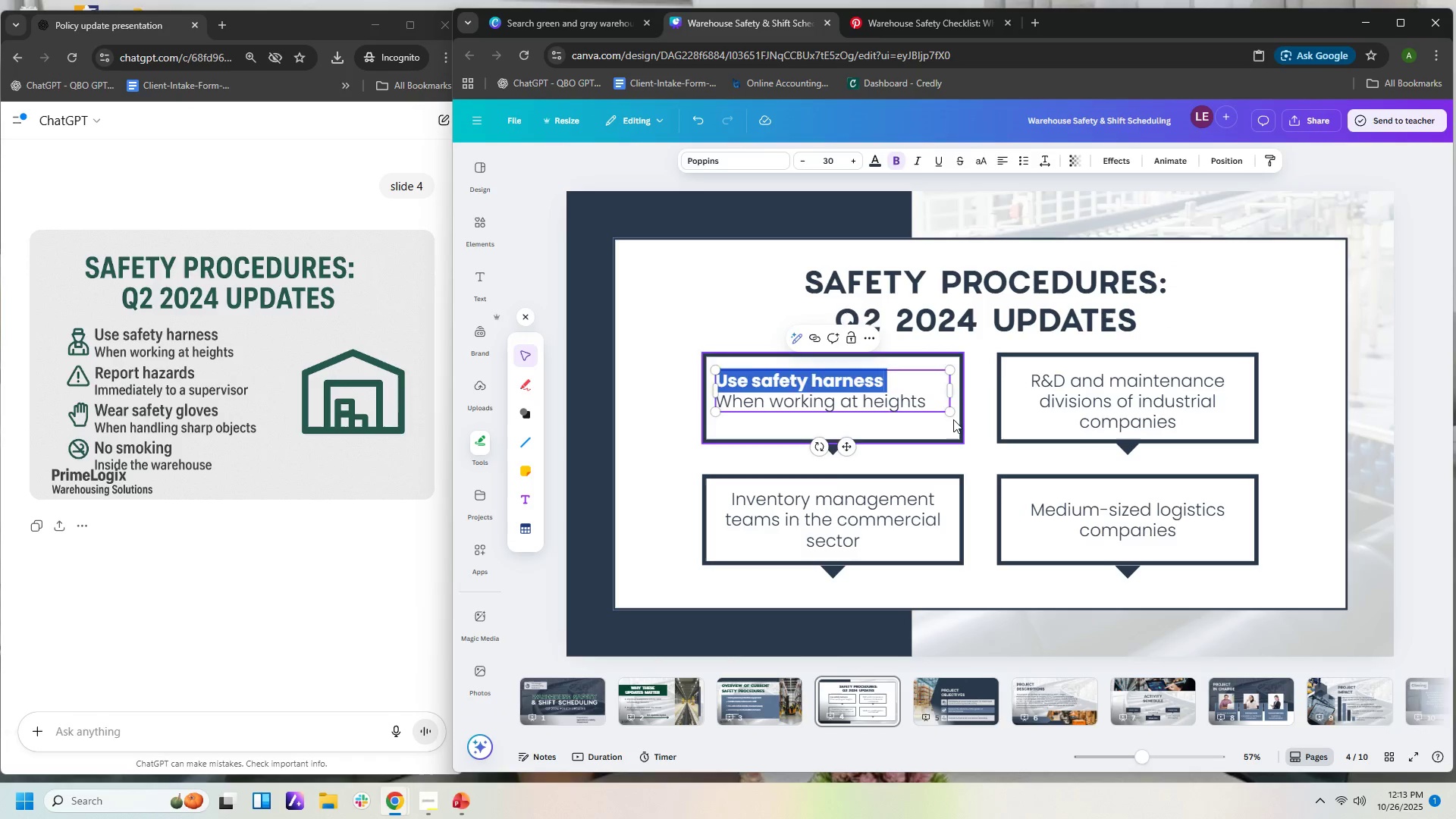 
left_click([953, 419])
 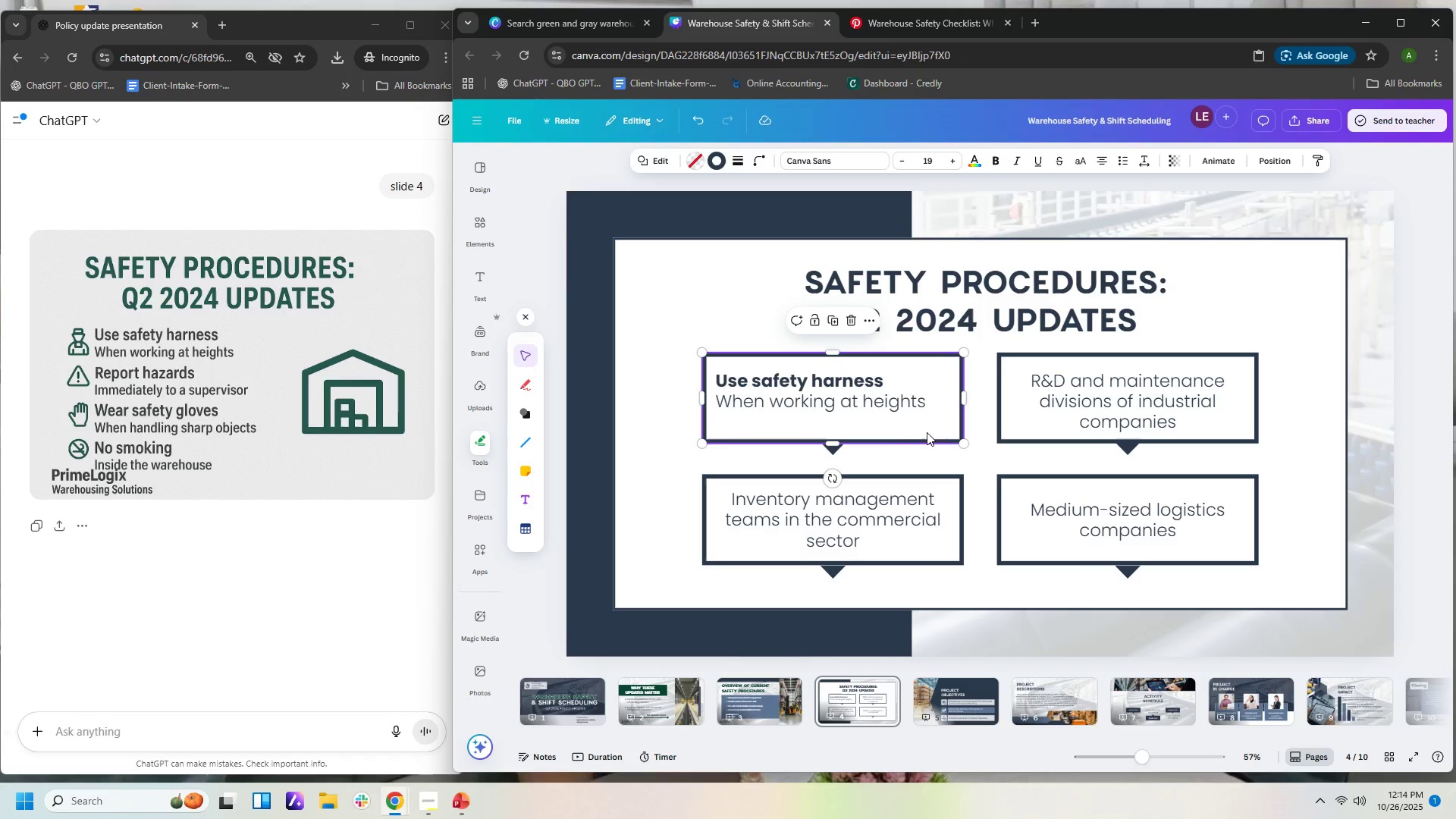 
double_click([915, 512])
 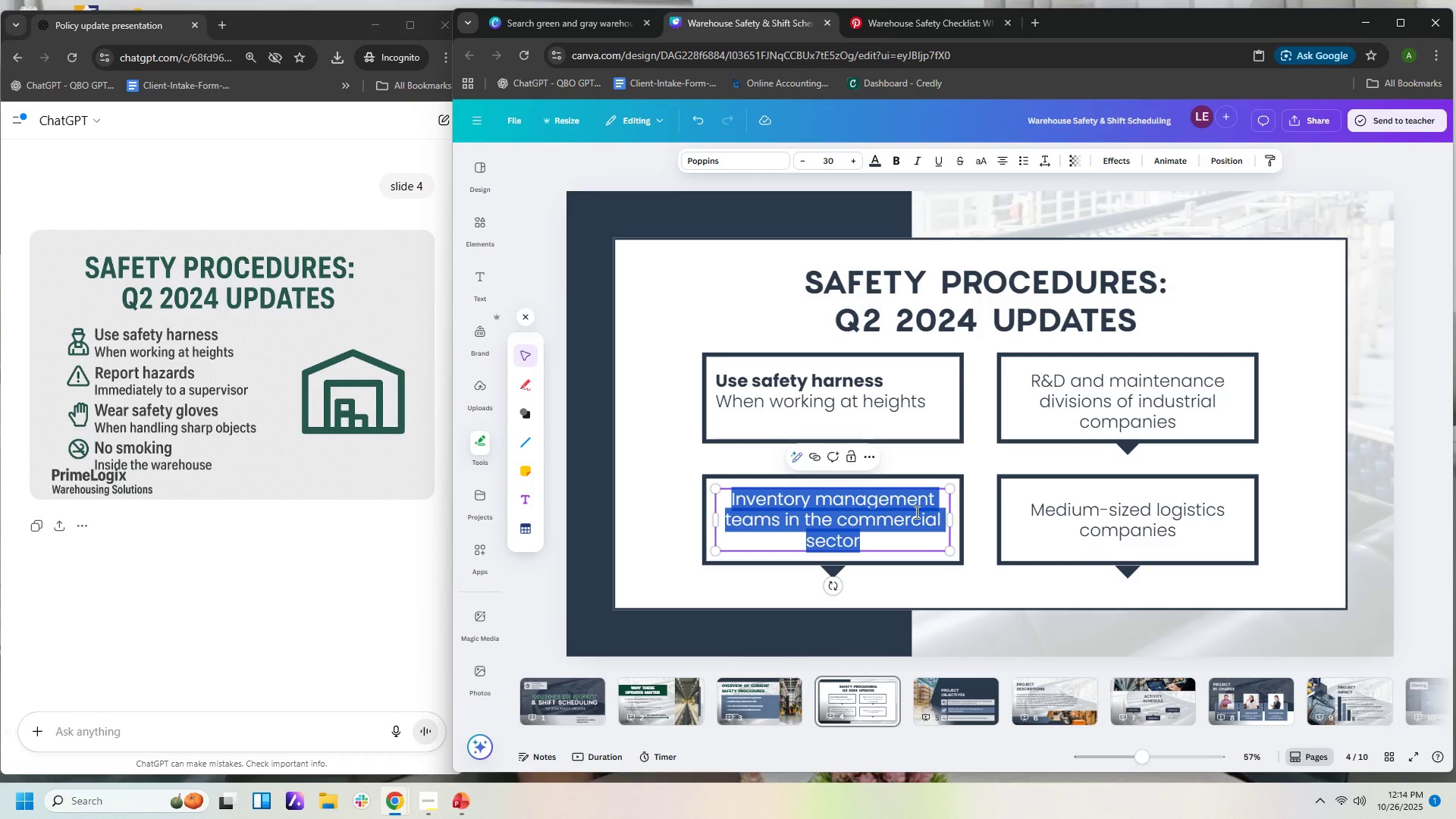 
type(Re)
key(Backspace)
key(Backspace)
 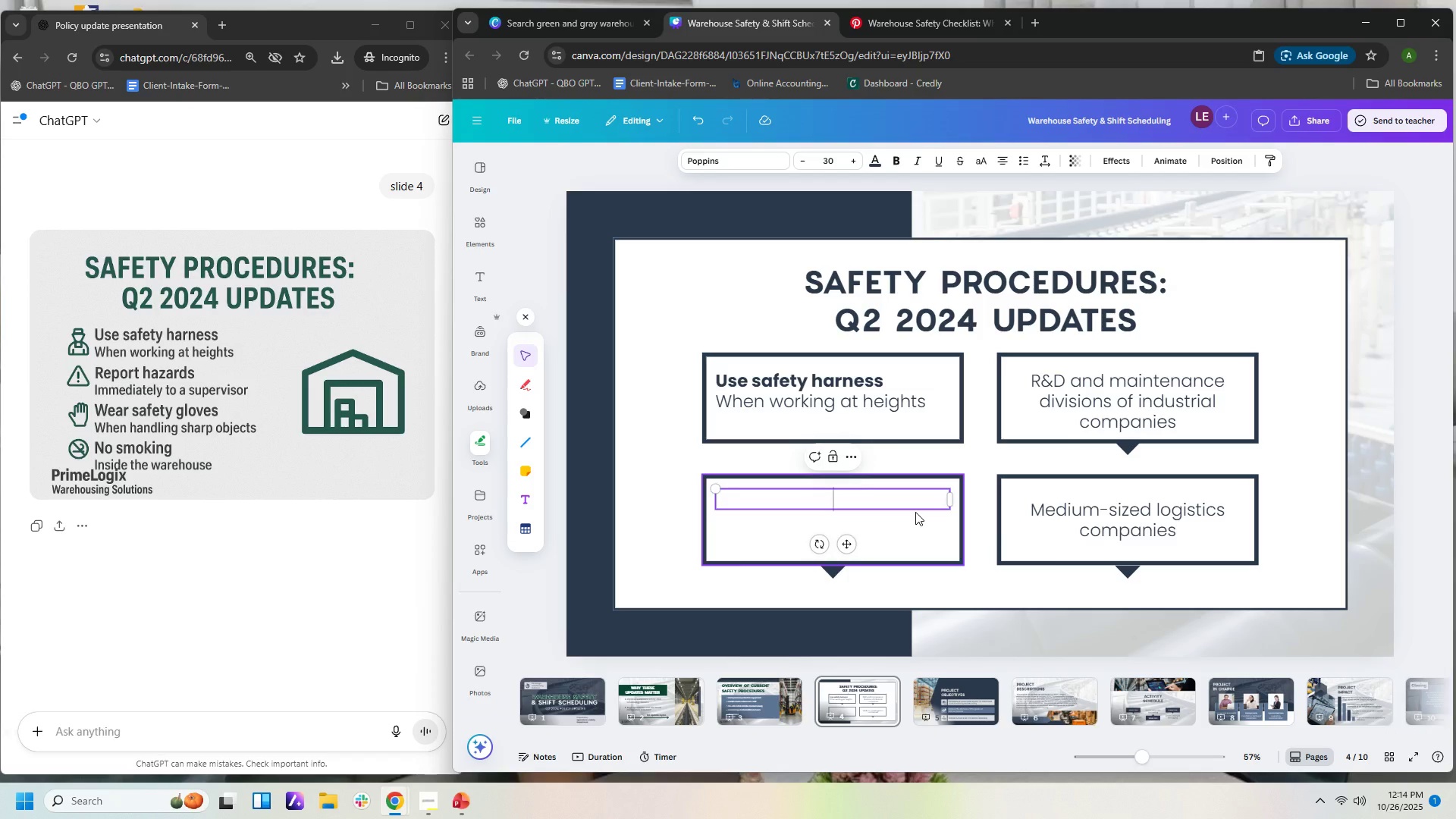 
key(Control+B)
 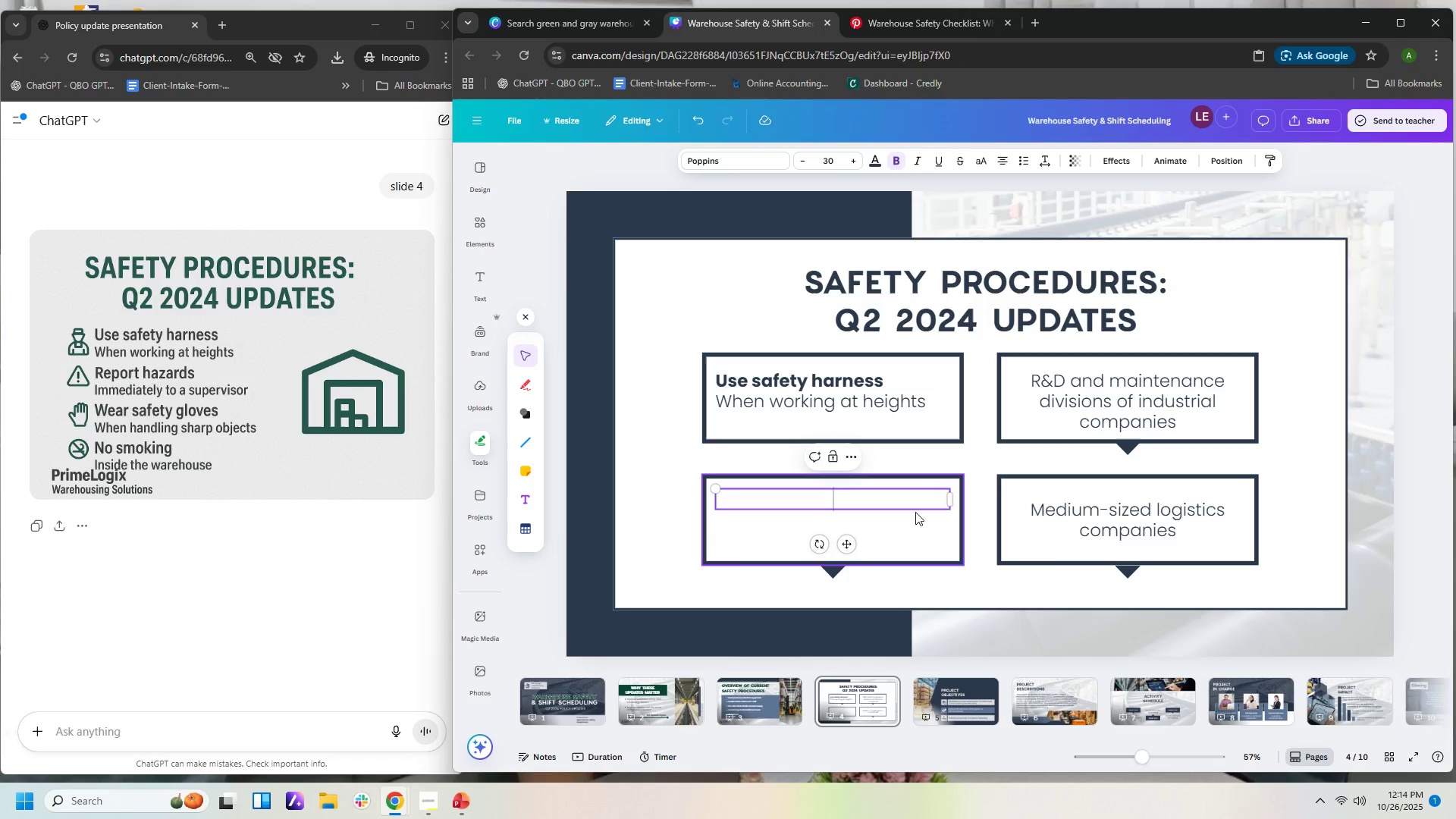 
type(Report hazards)
 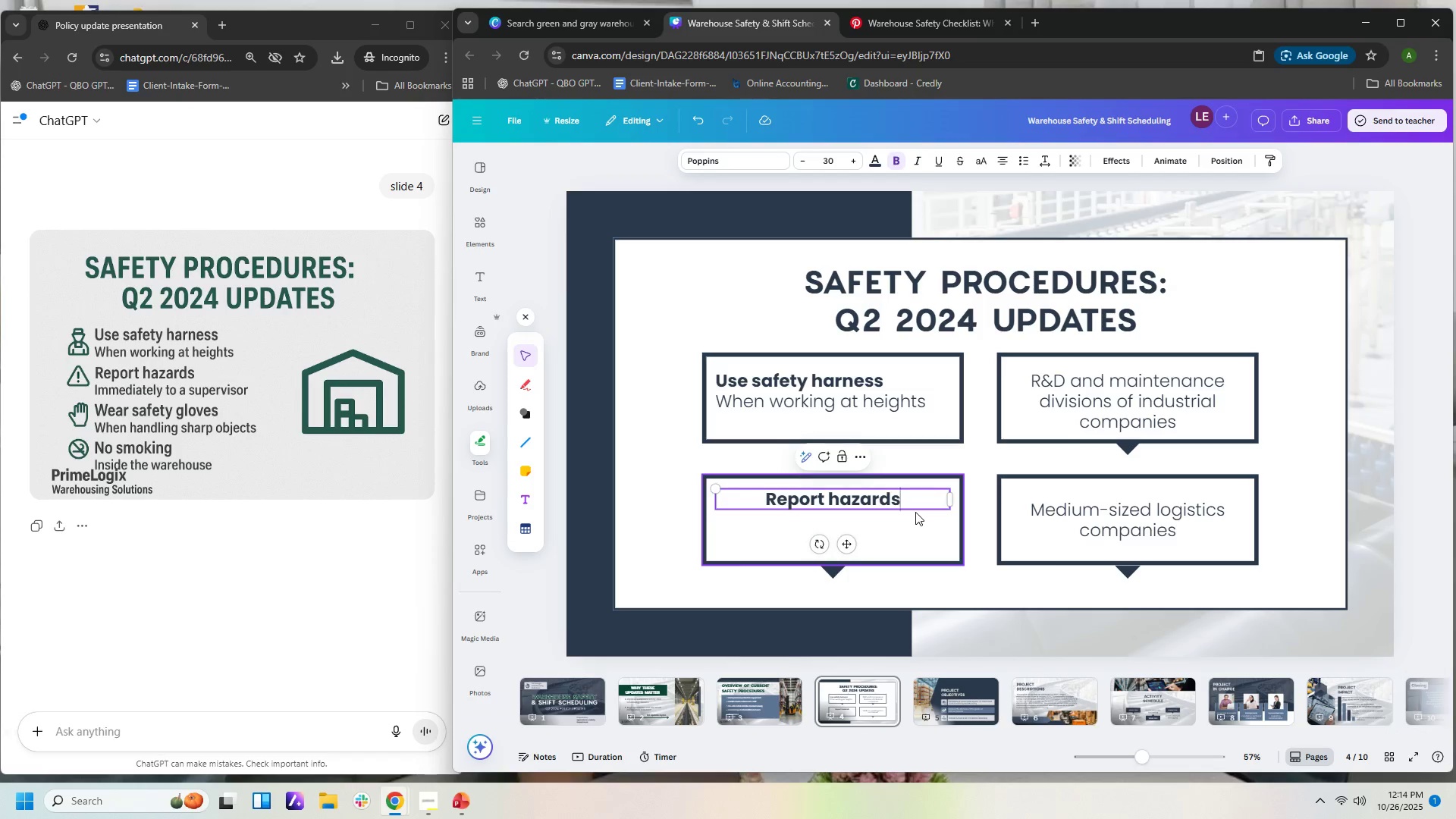 
key(Enter)
 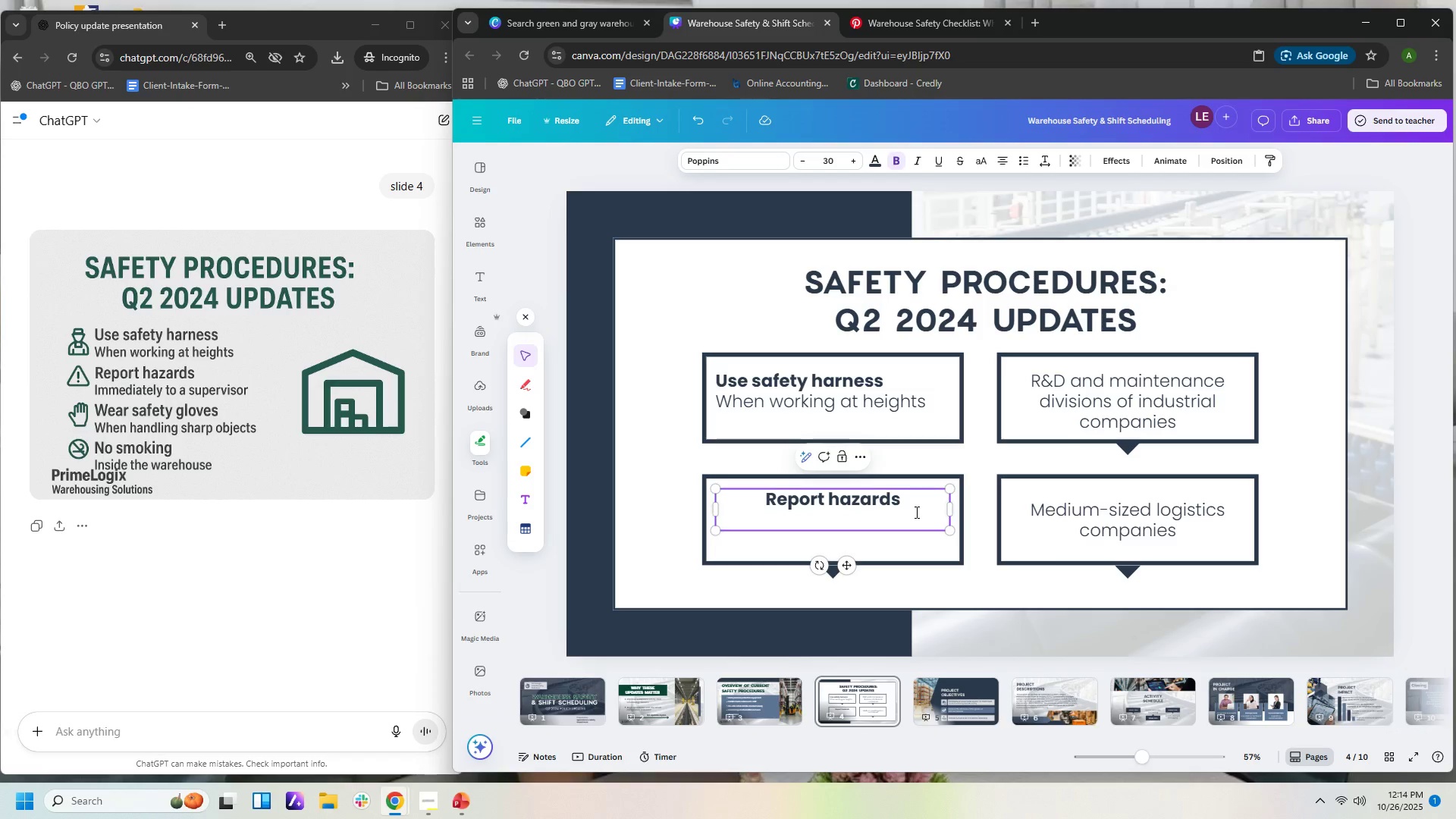 
key(Control+B)
 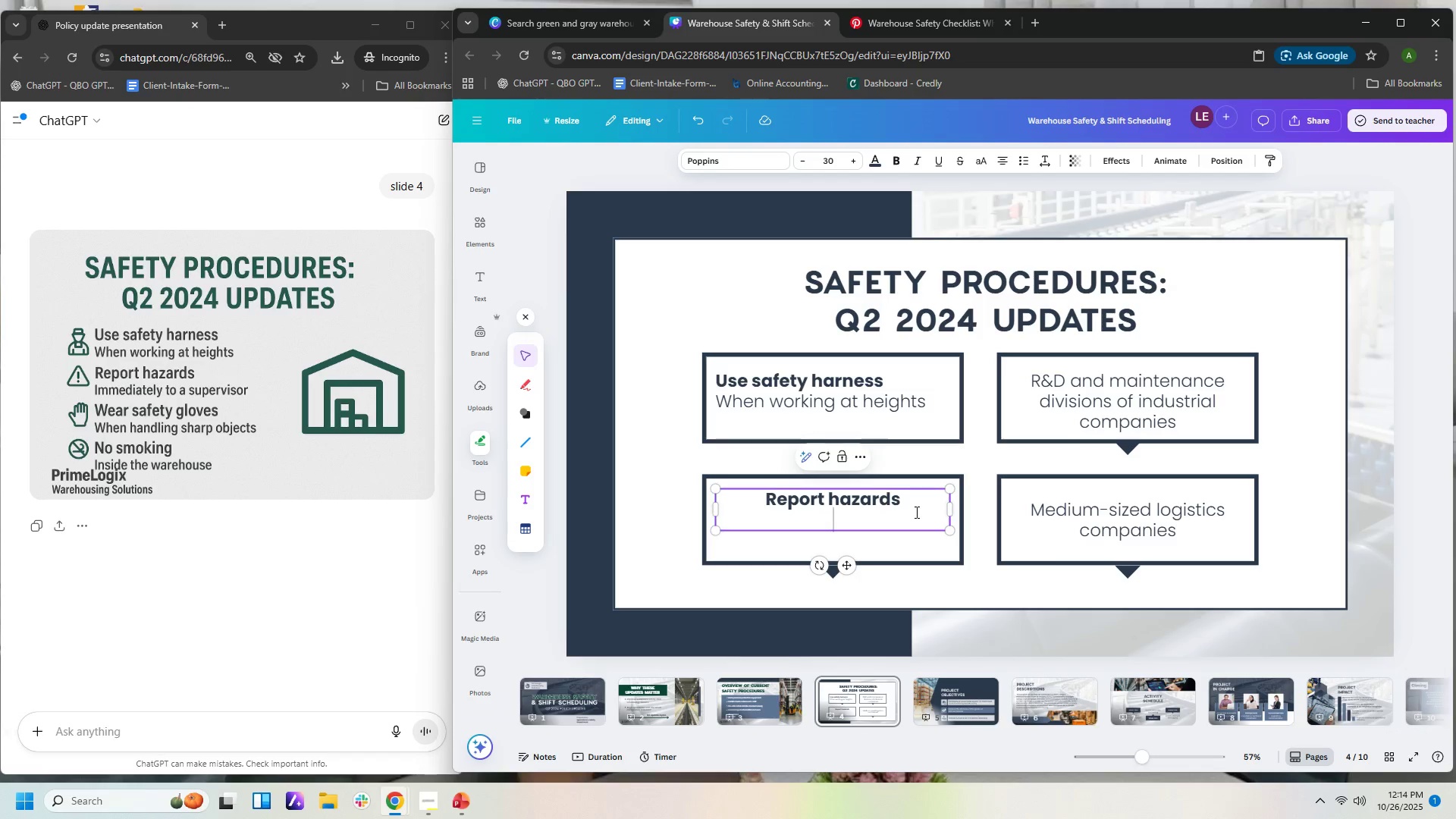 
type(Immediately tp)
key(Backspace)
type(o a supervisor)
 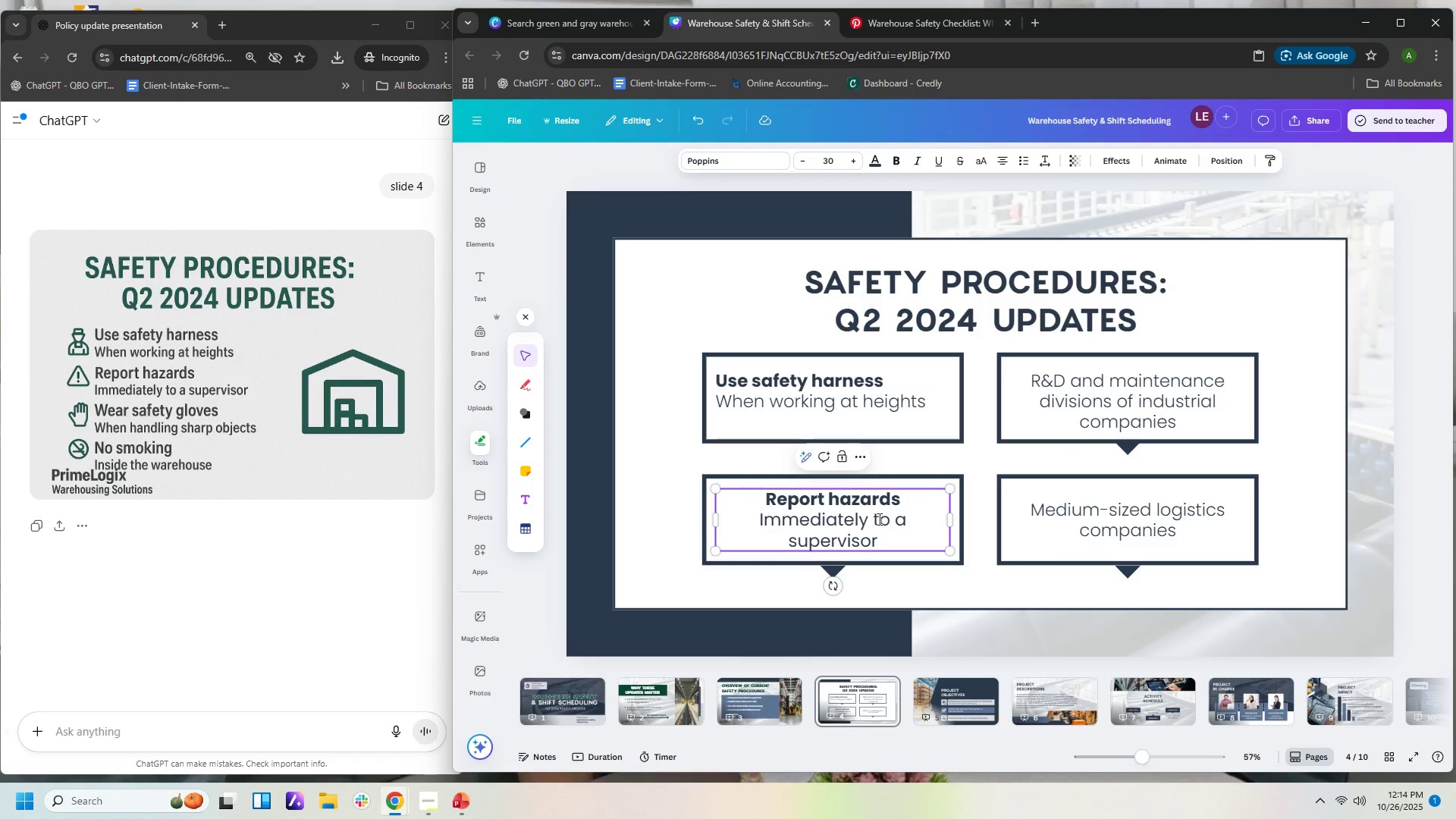 
left_click_drag(start_coordinate=[890, 539], to_coordinate=[871, 494])
 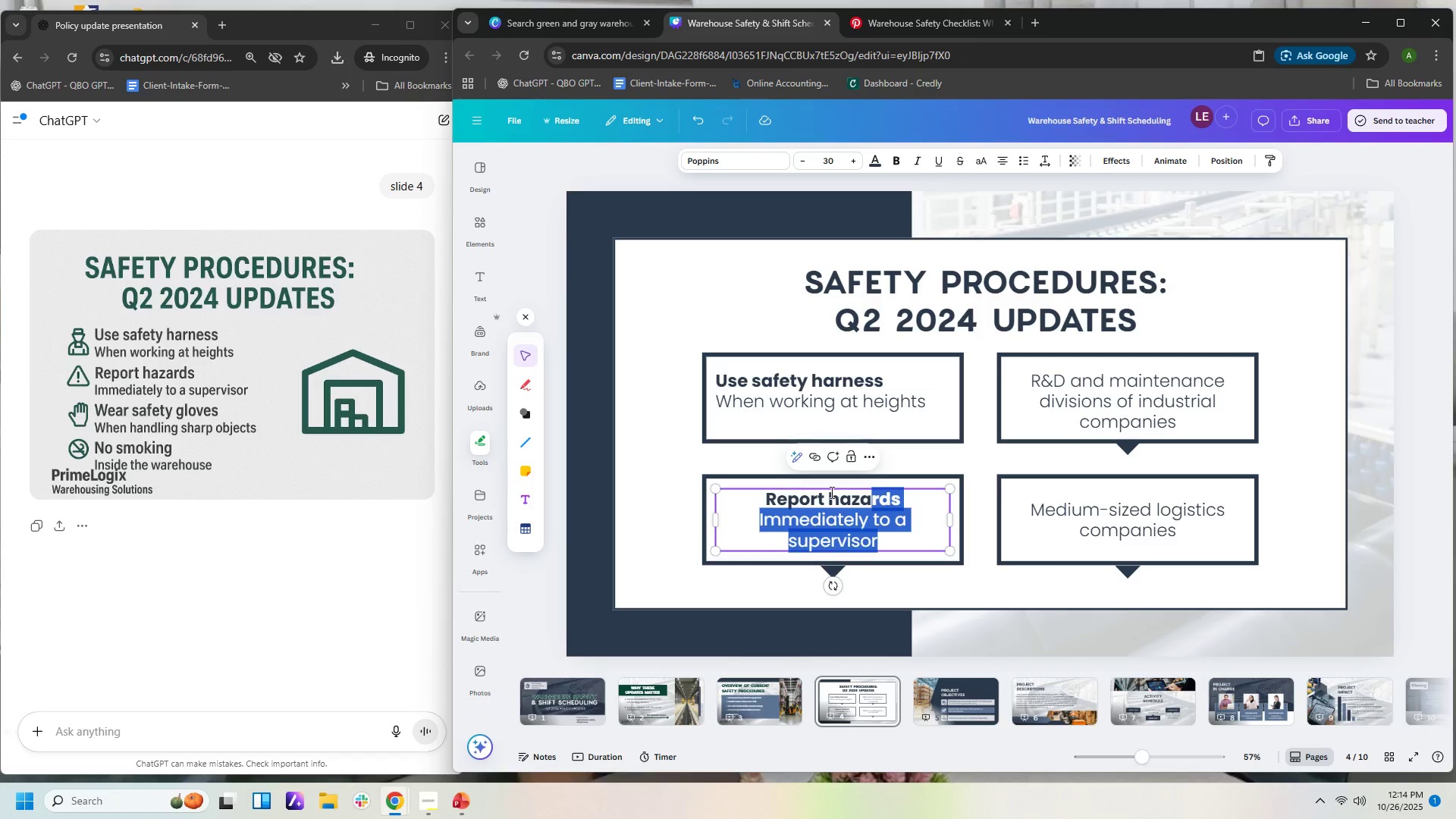 
key(Control+L)
 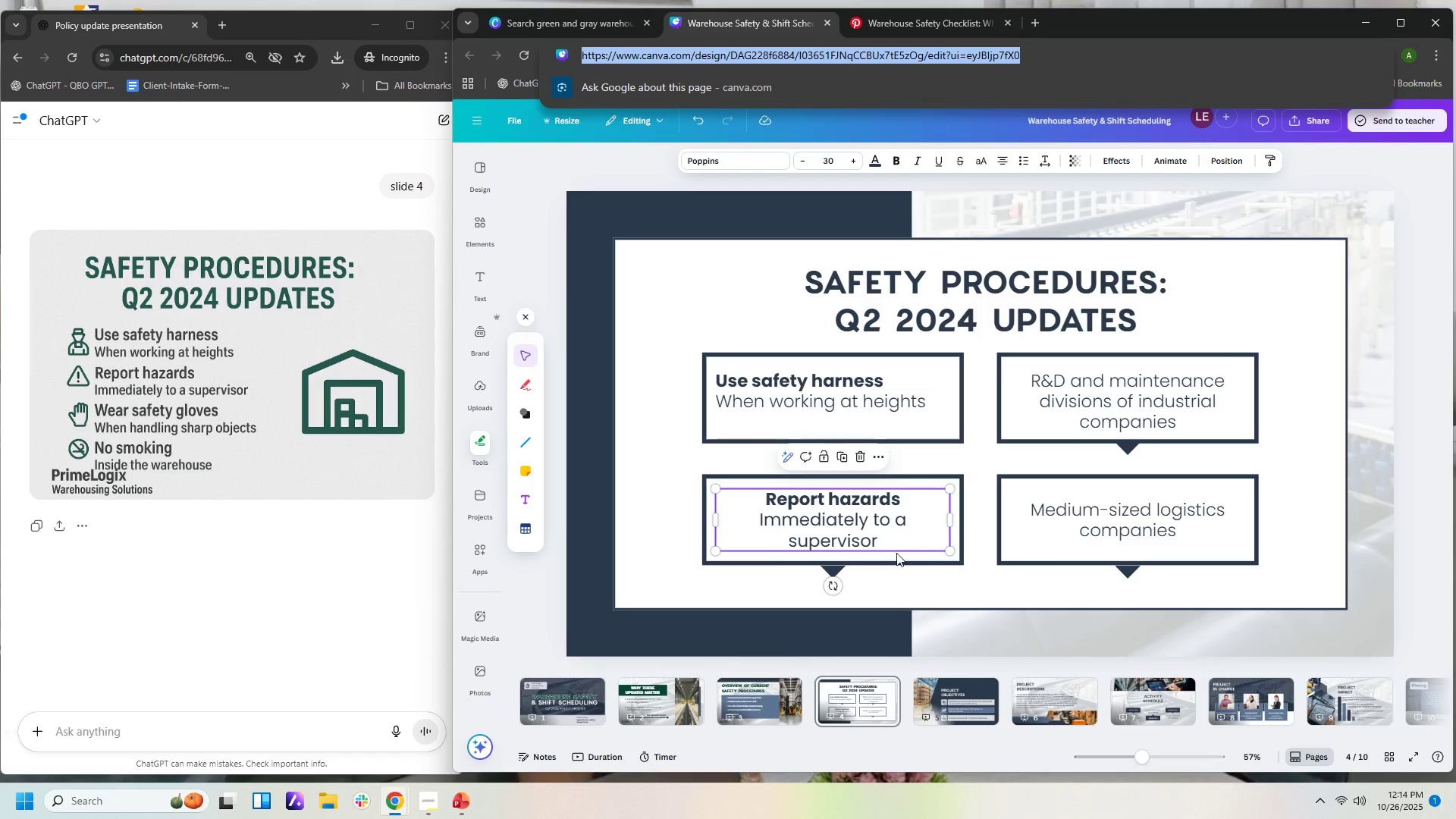 
left_click([896, 560])
 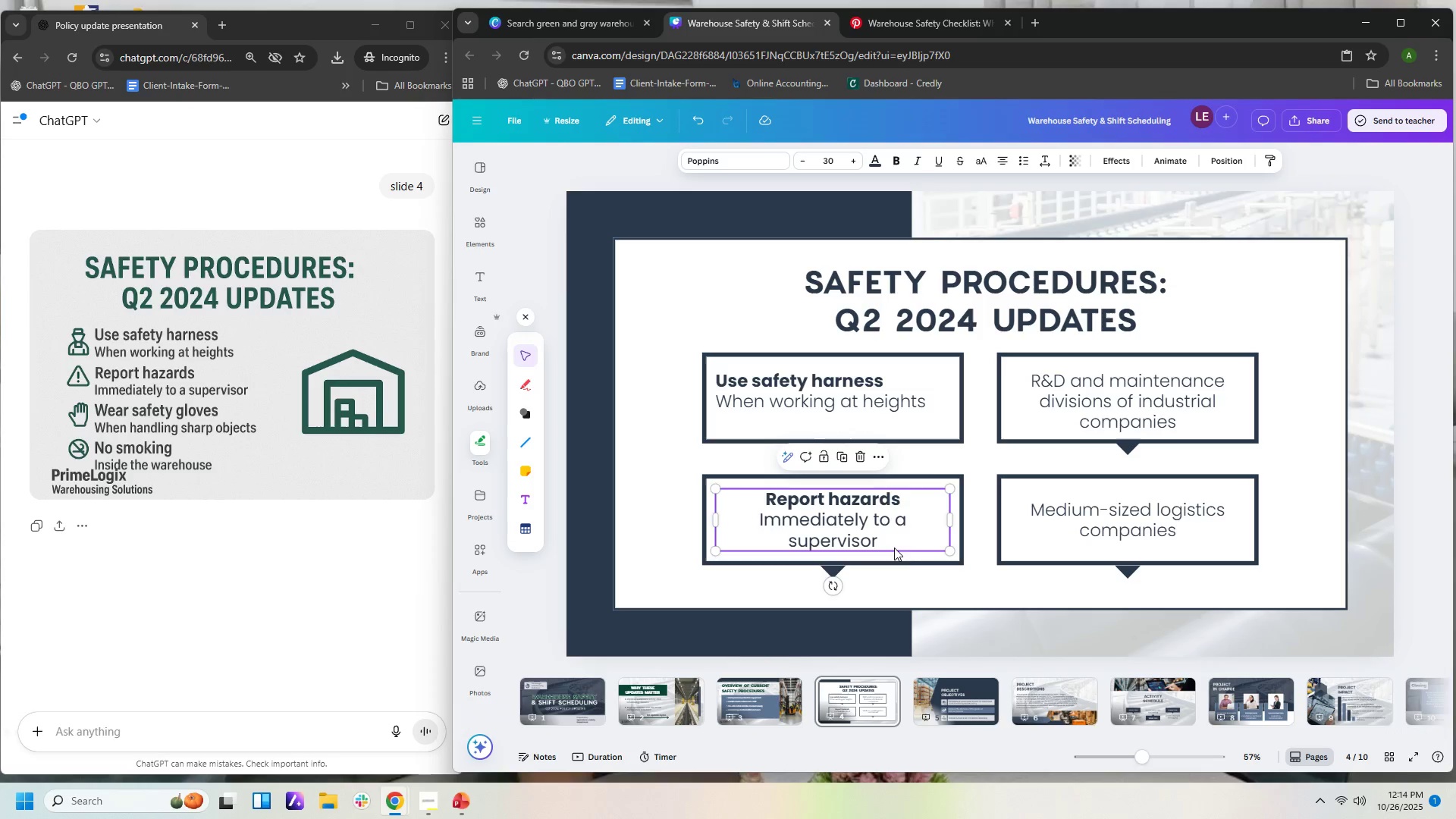 
left_click([894, 548])
 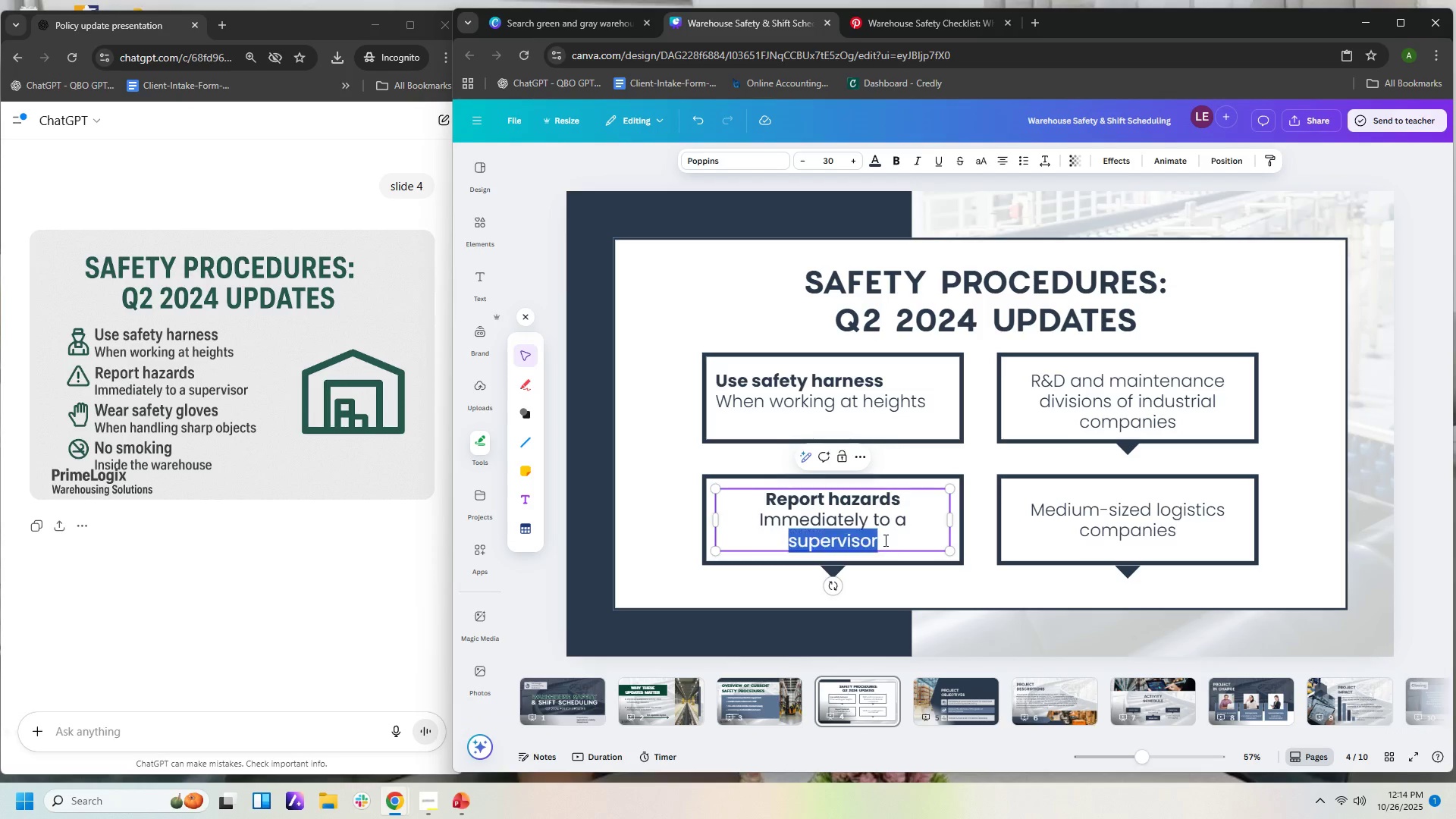 
double_click([884, 540])
 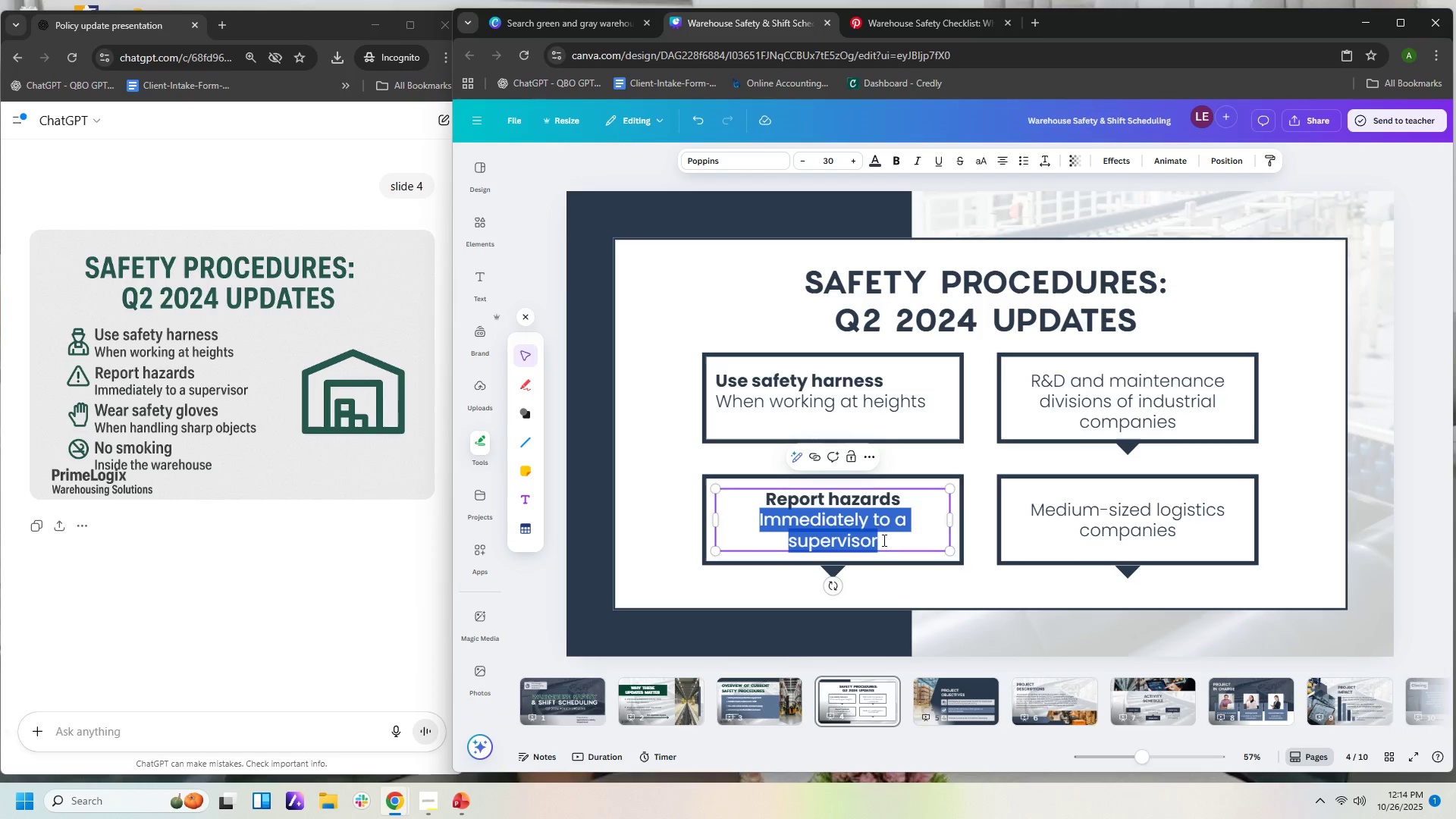 
left_click_drag(start_coordinate=[883, 540], to_coordinate=[870, 499])
 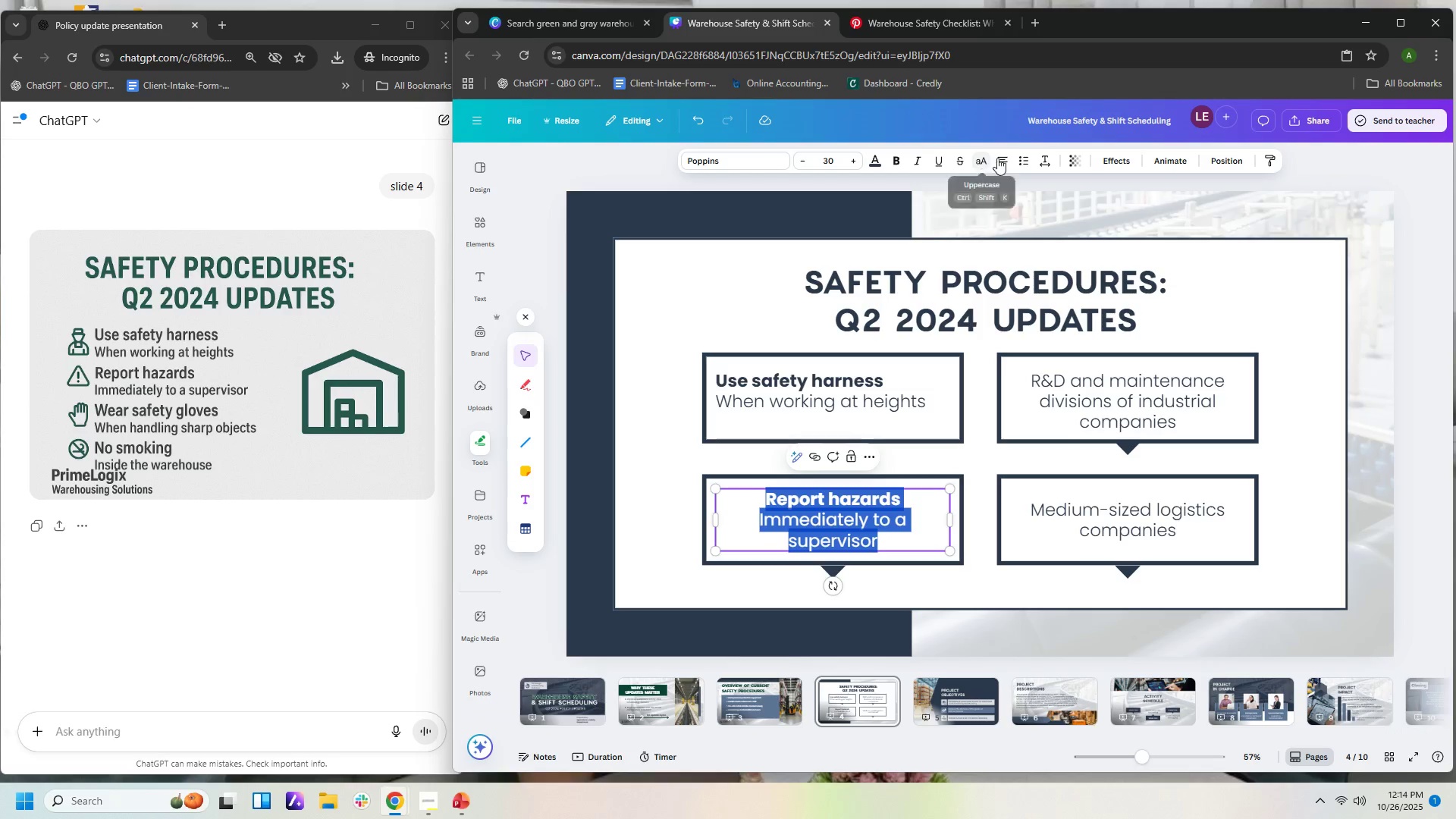 
left_click([1004, 156])
 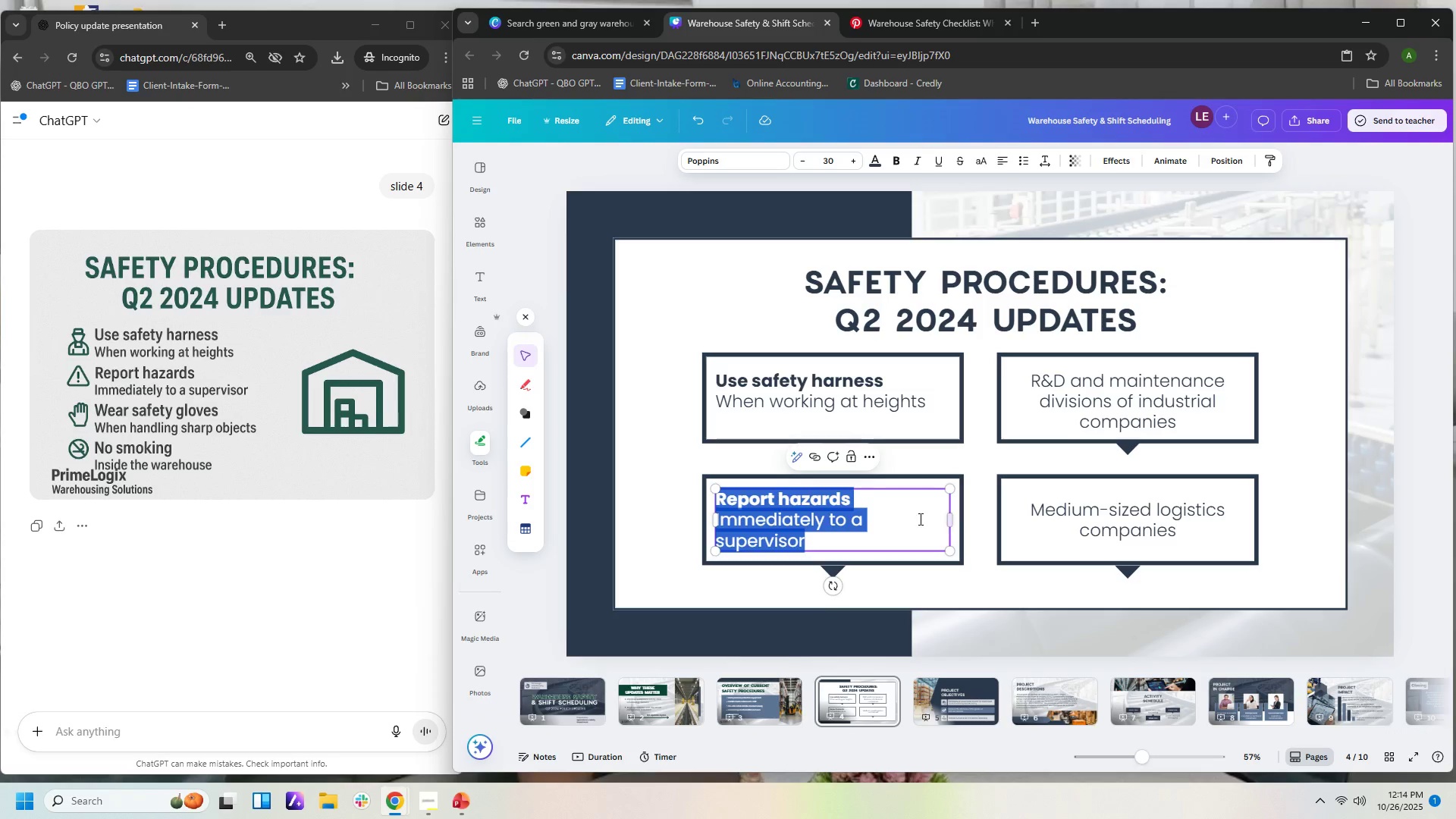 
left_click([896, 521])
 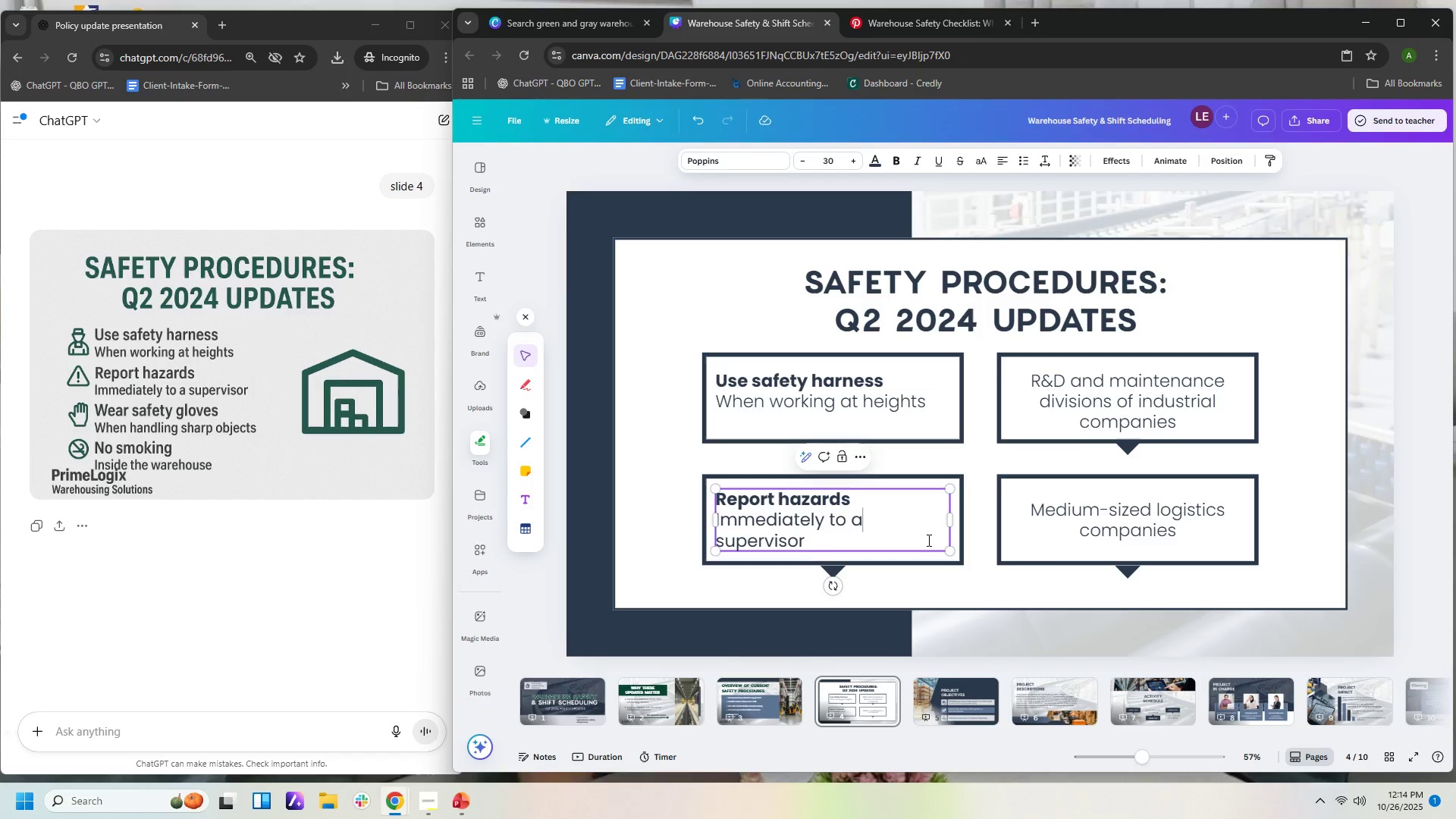 
double_click([1152, 410])
 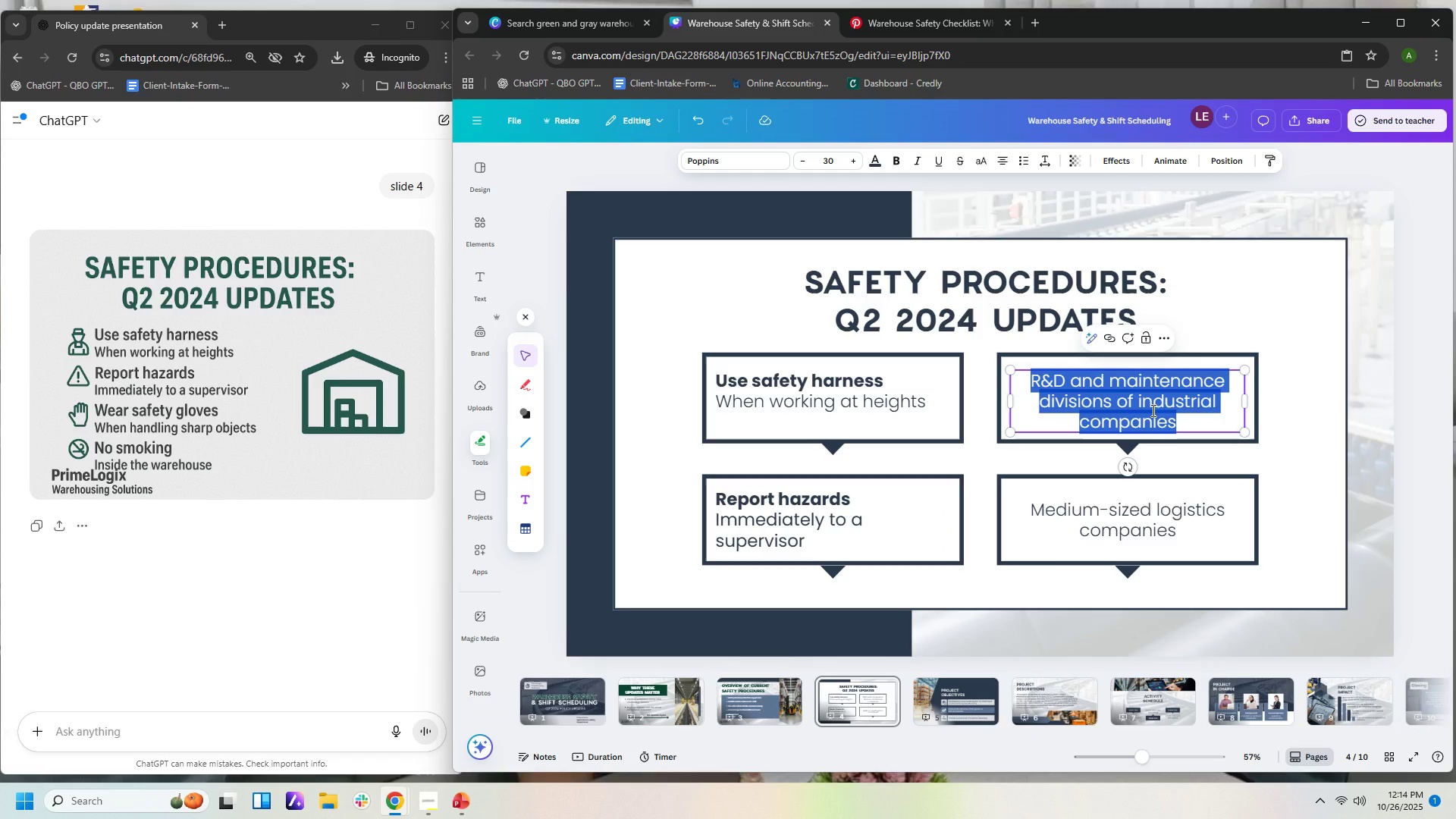 
type(Wear)
key(Backspace)
key(Backspace)
key(Backspace)
key(Backspace)
 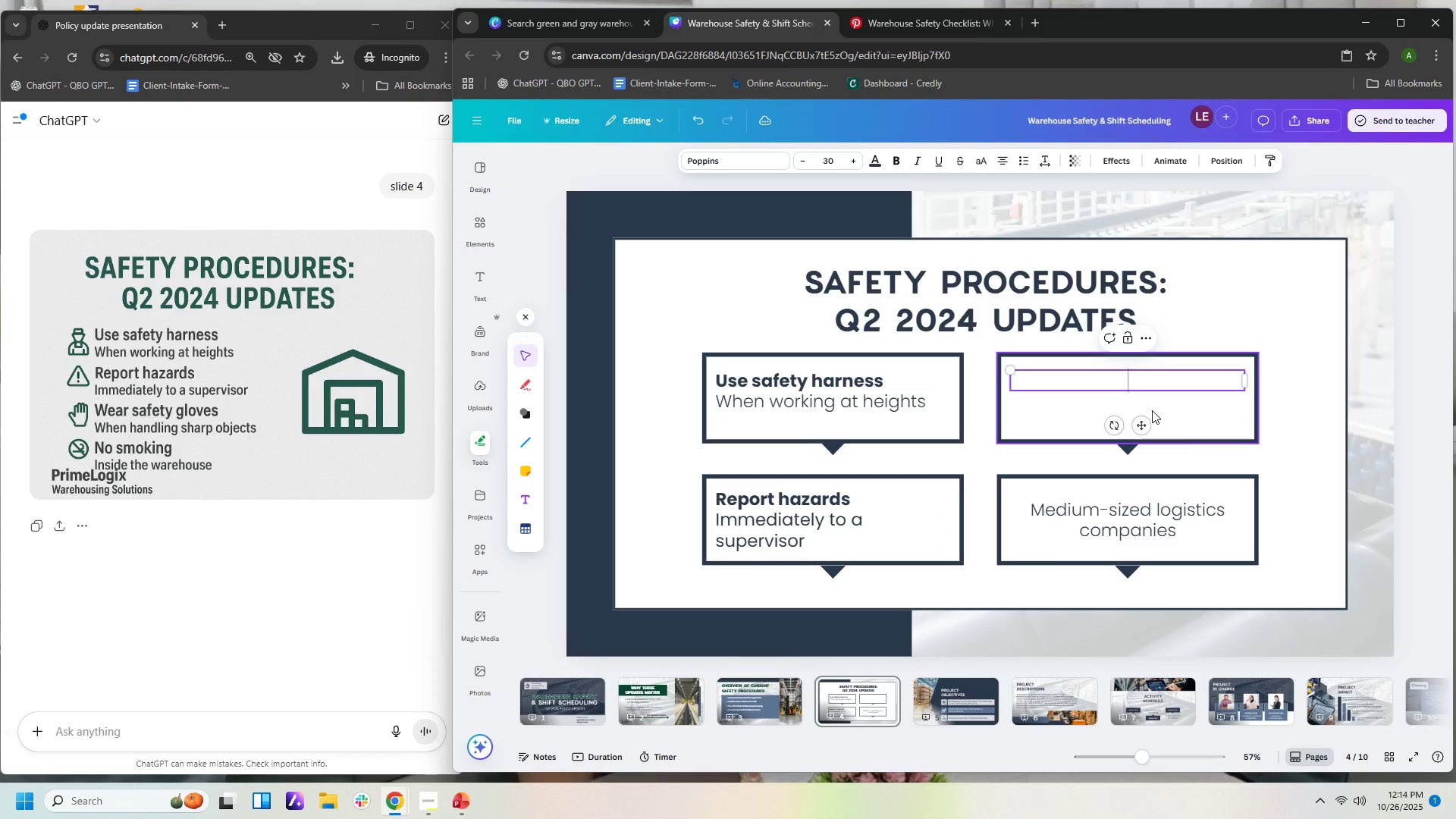 
key(Control+B)
 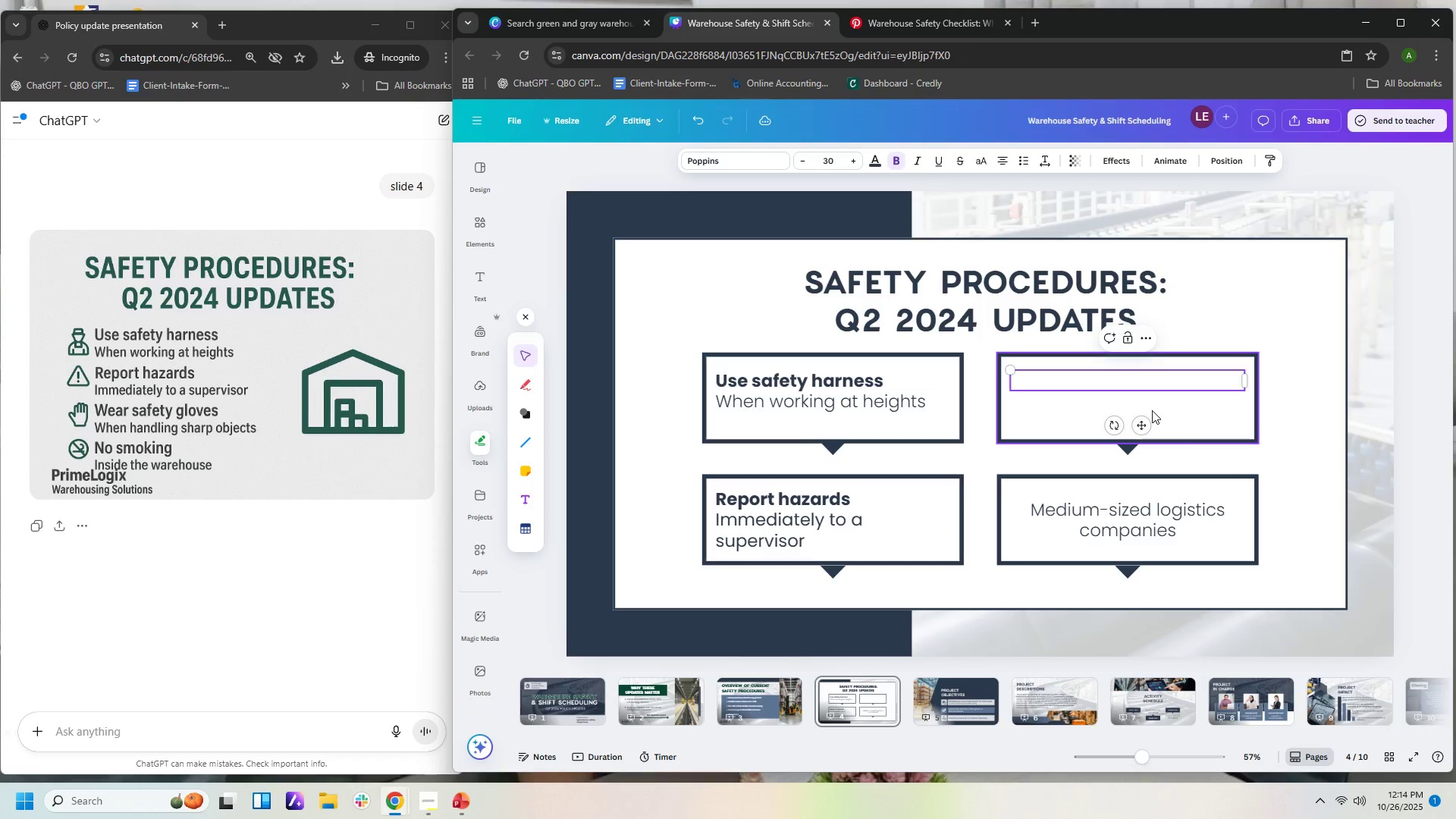 
type(Wear safety glop)
key(Backspace)
type(ves)
 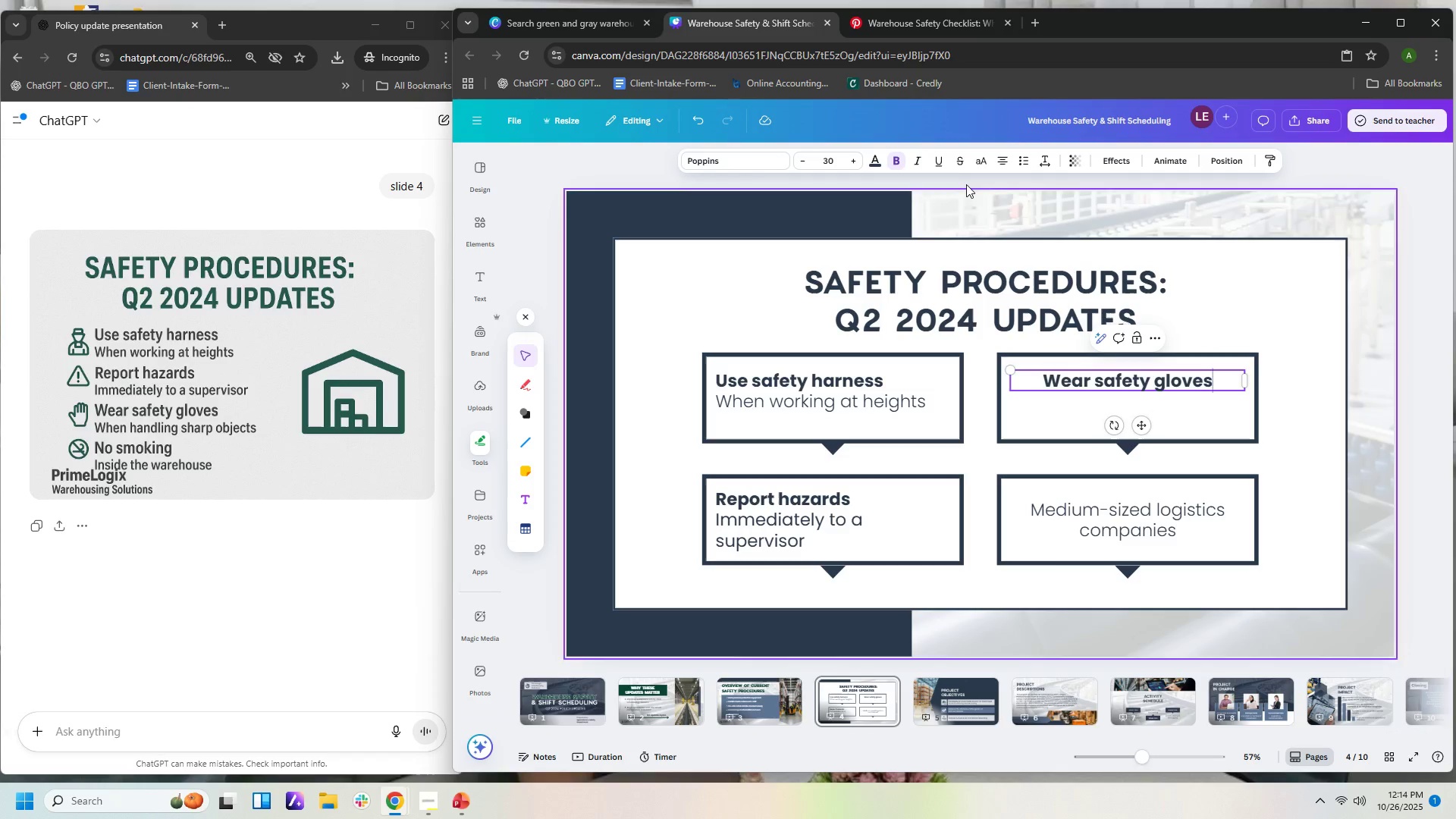 
left_click([1006, 167])
 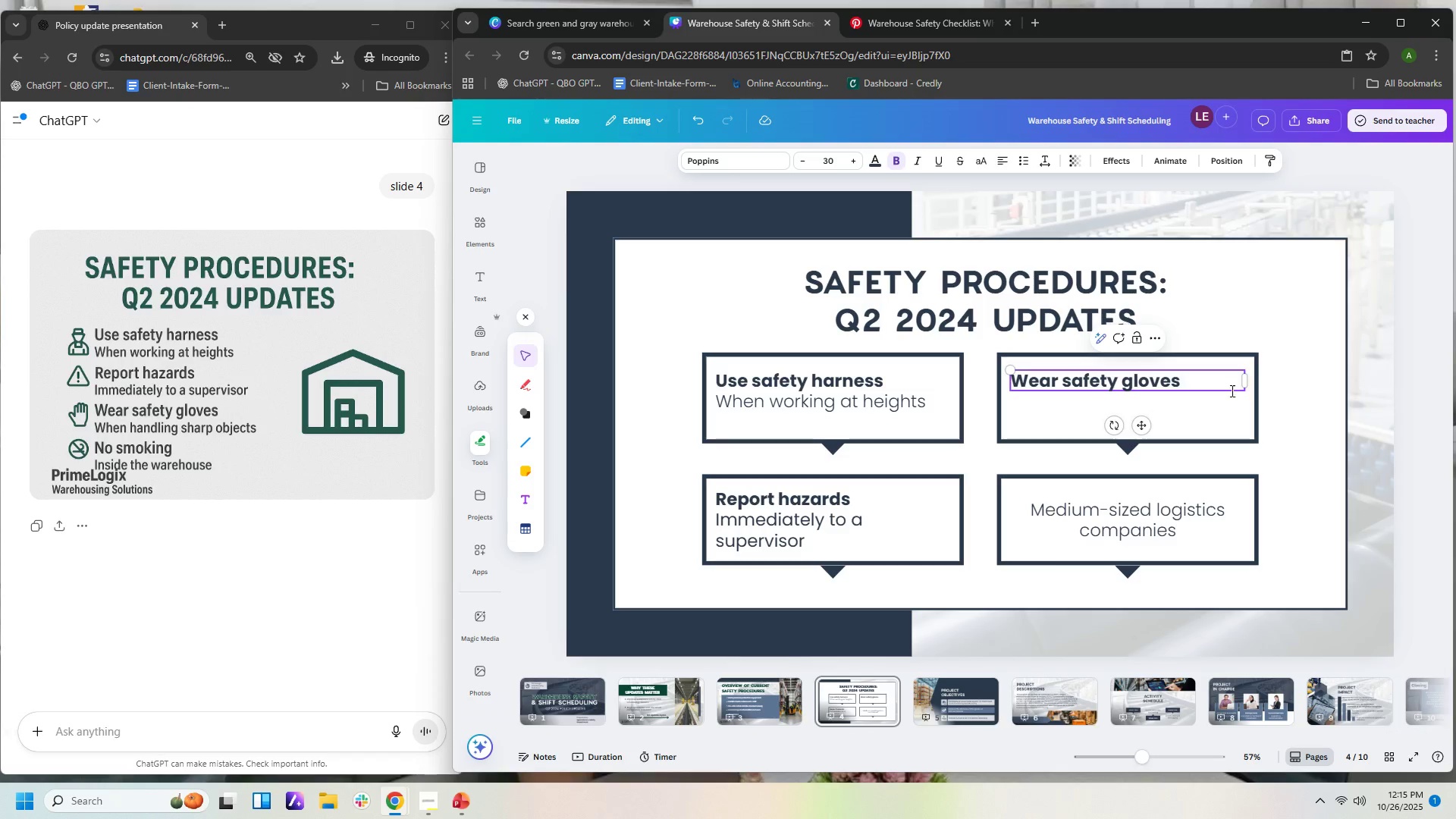 
left_click([1215, 376])
 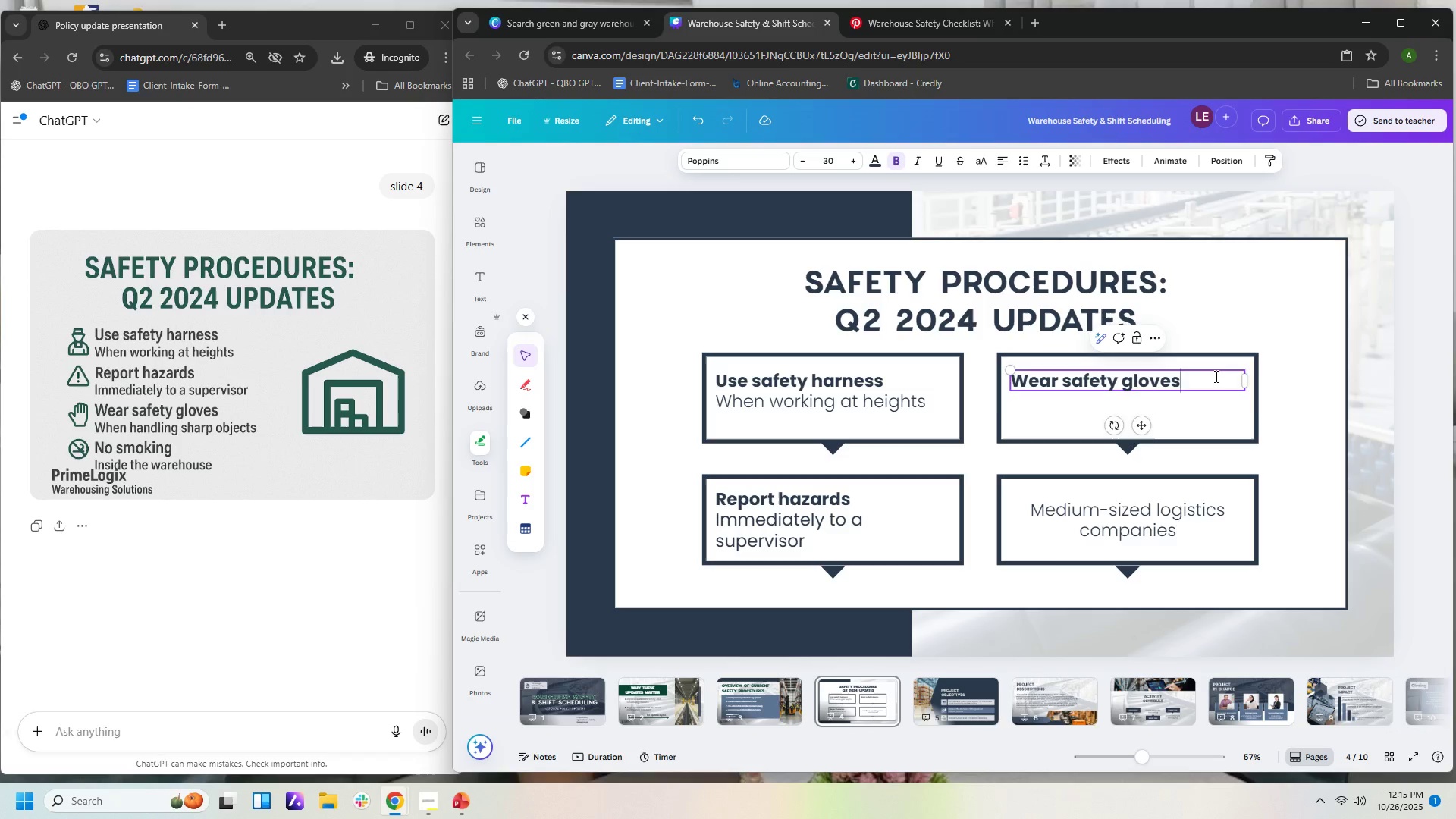 
key(Enter)
 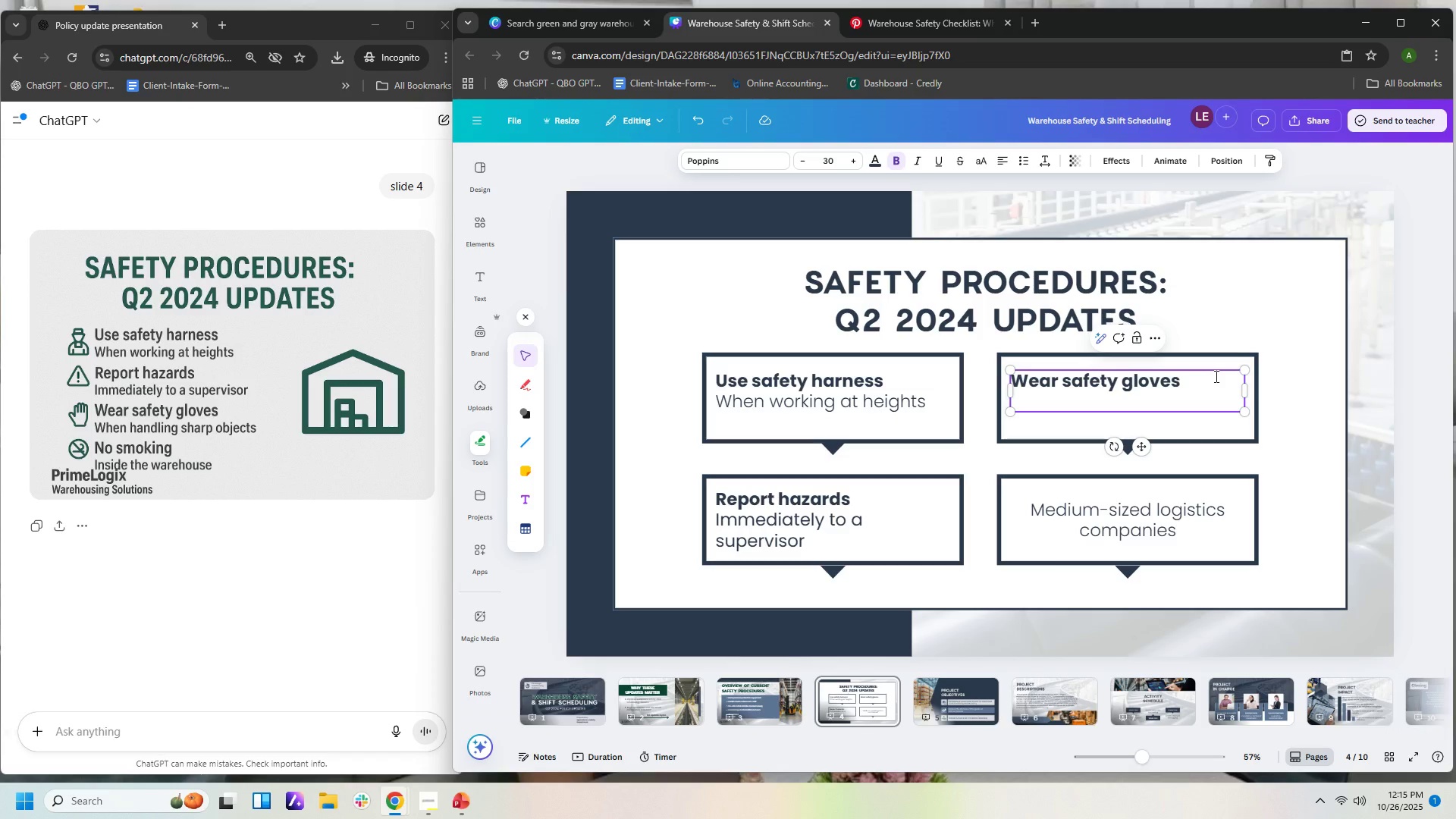 
key(Control+ControlLeft)
 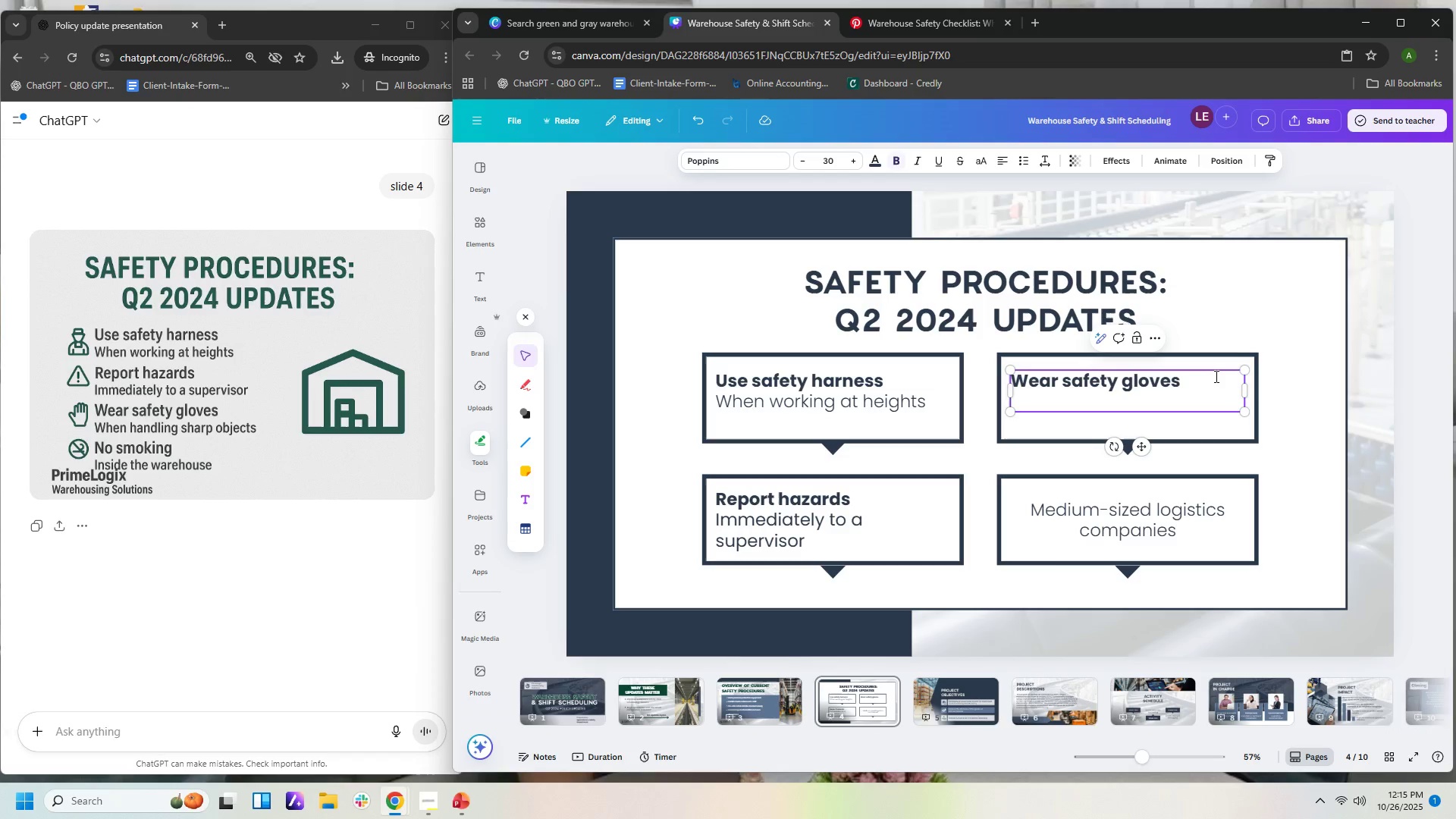 
key(Control+B)
 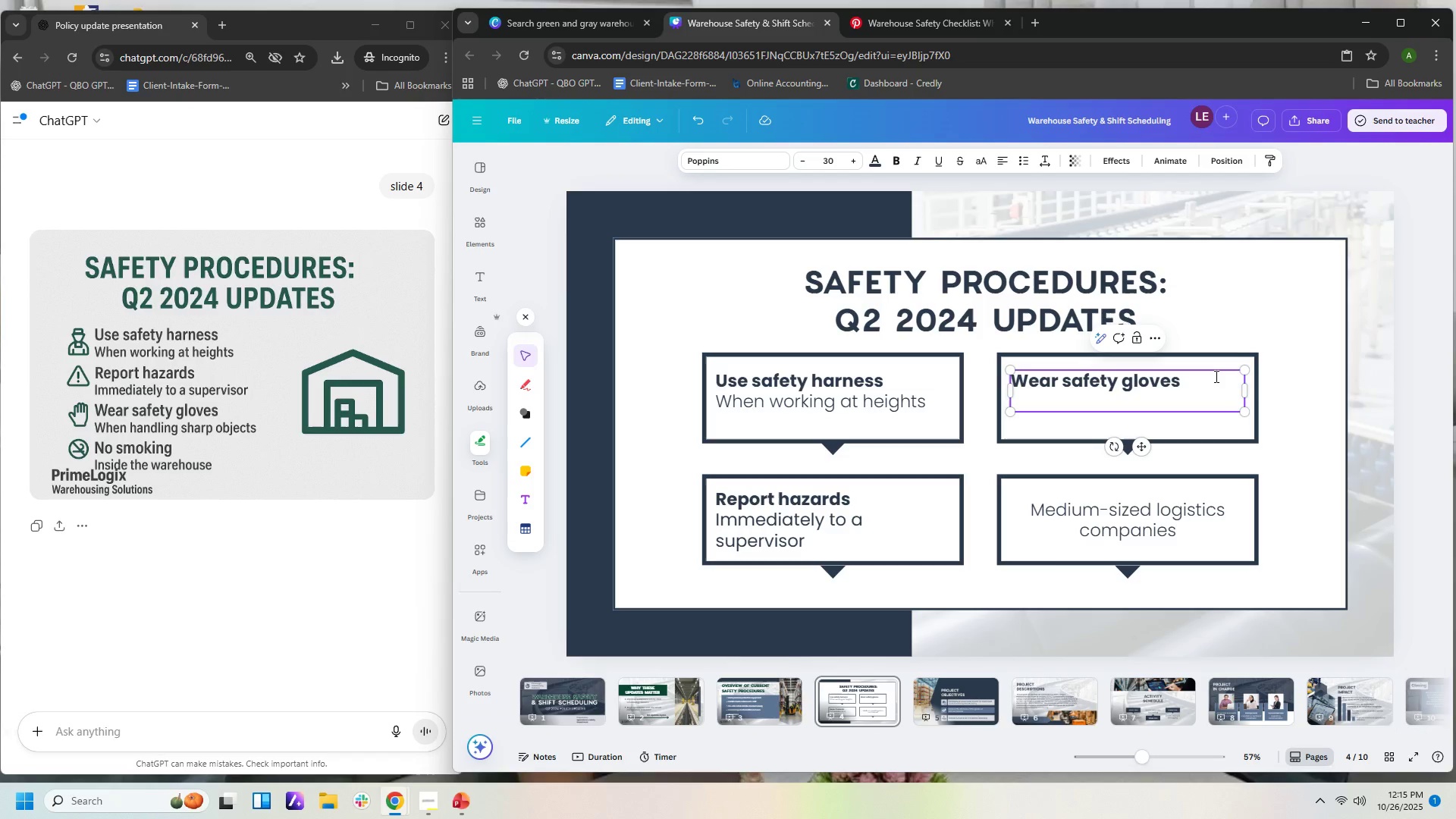 
type(GWE)
key(Backspace)
key(Backspace)
key(Backspace)
type(We)
key(Backspace)
key(Backspace)
 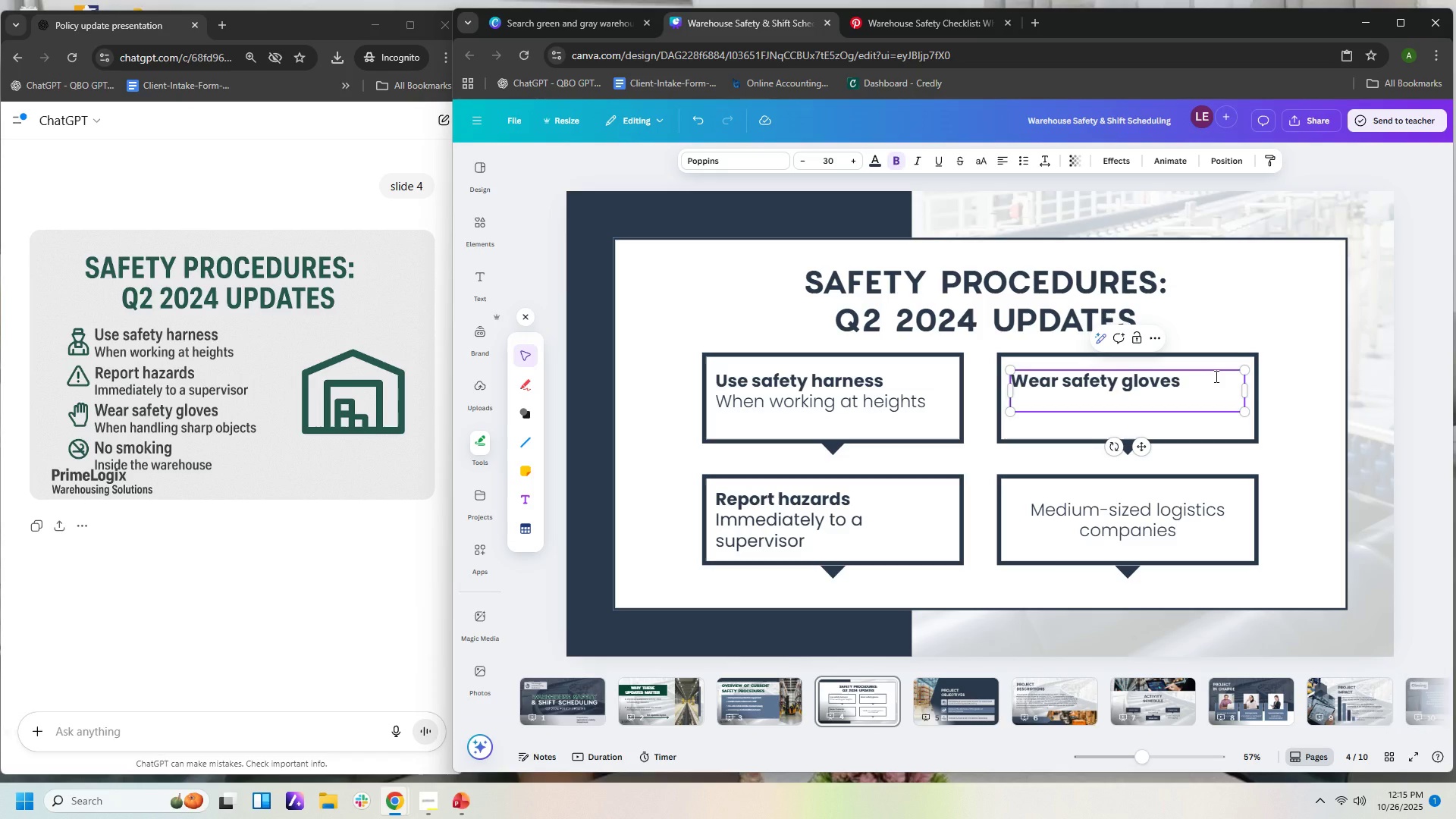 
key(Control+B)
 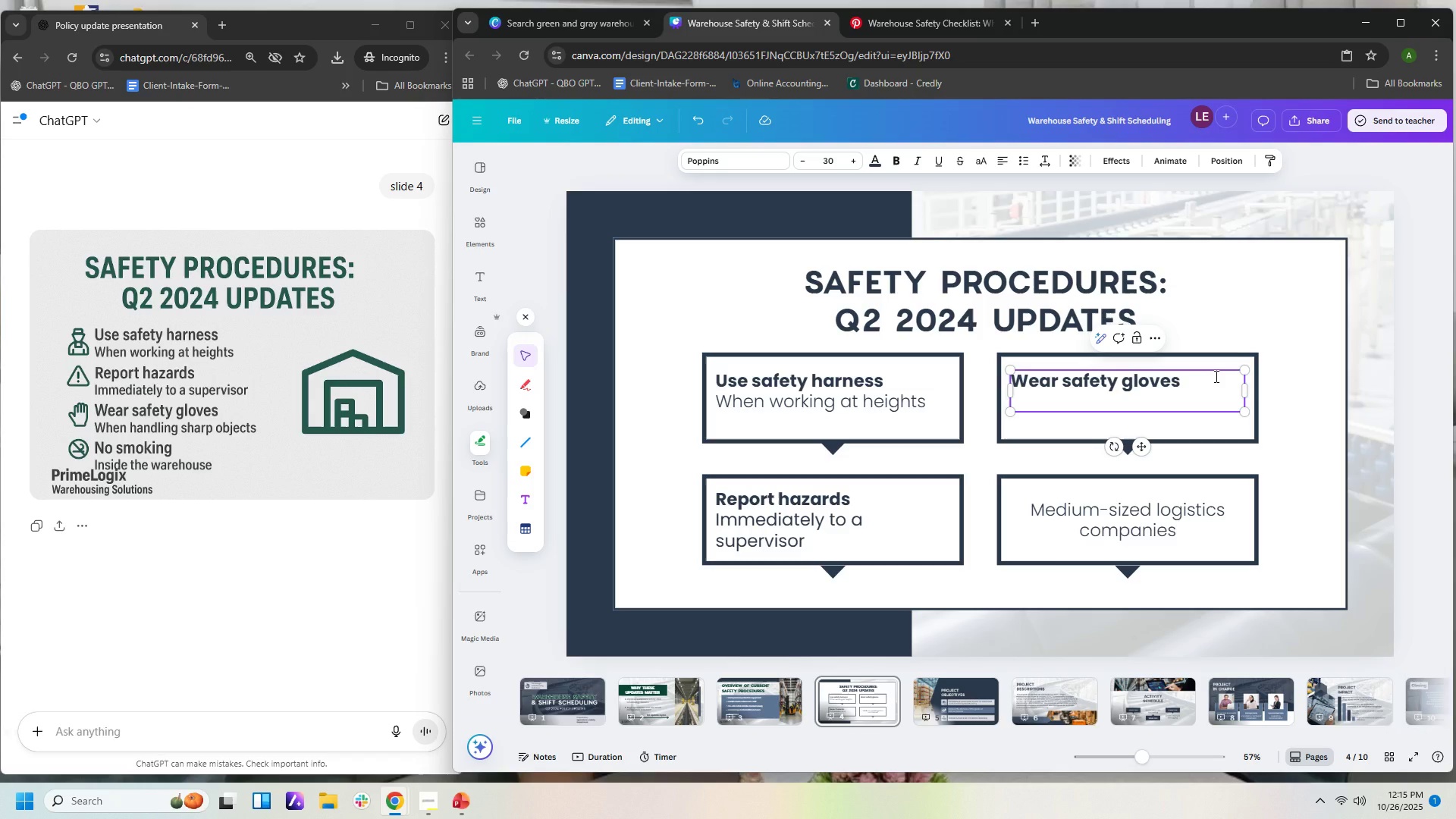 
type(When hamdl)
key(Backspace)
key(Backspace)
key(Backspace)
type(ndling sharp objects)
 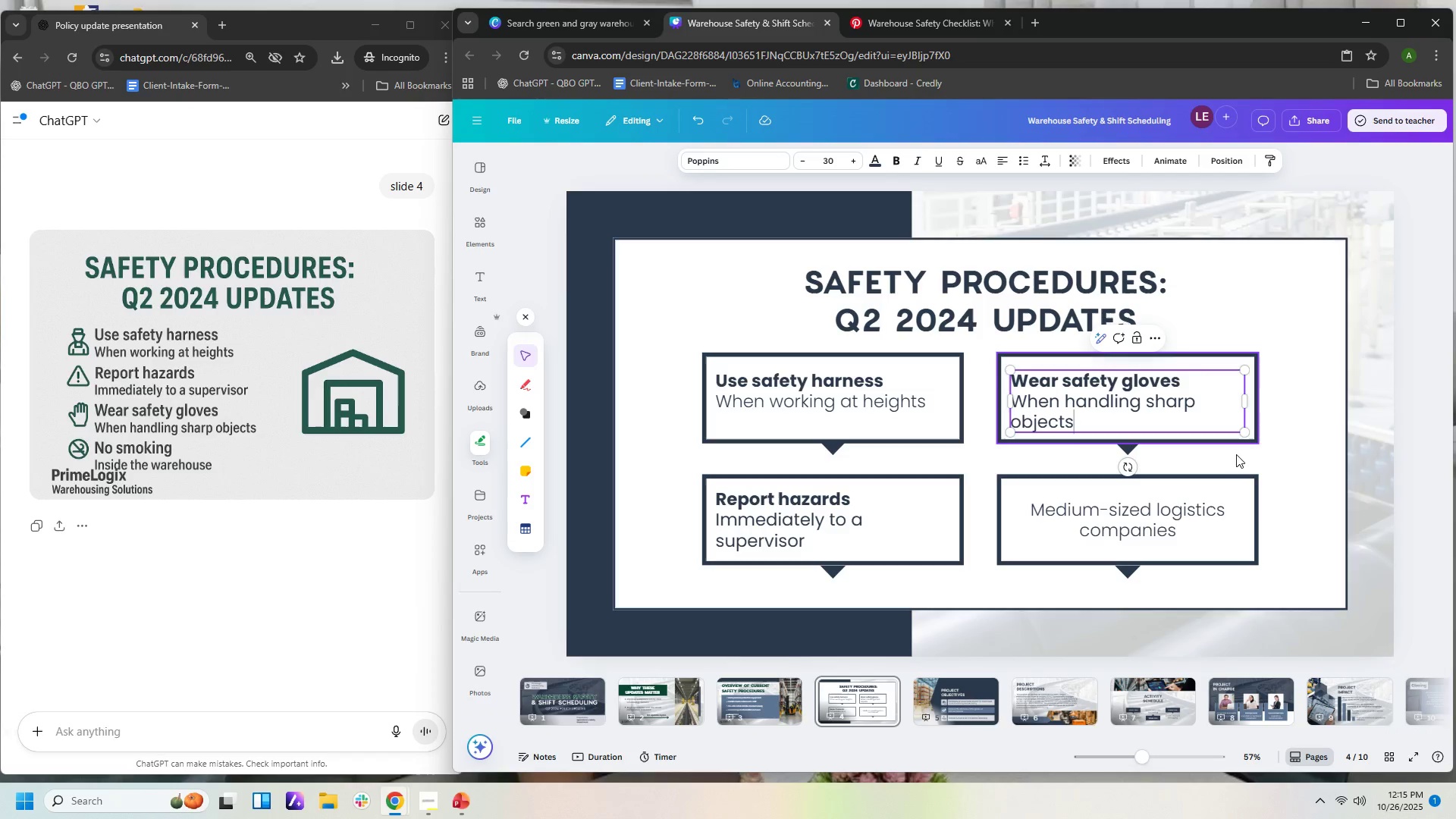 
double_click([1189, 522])
 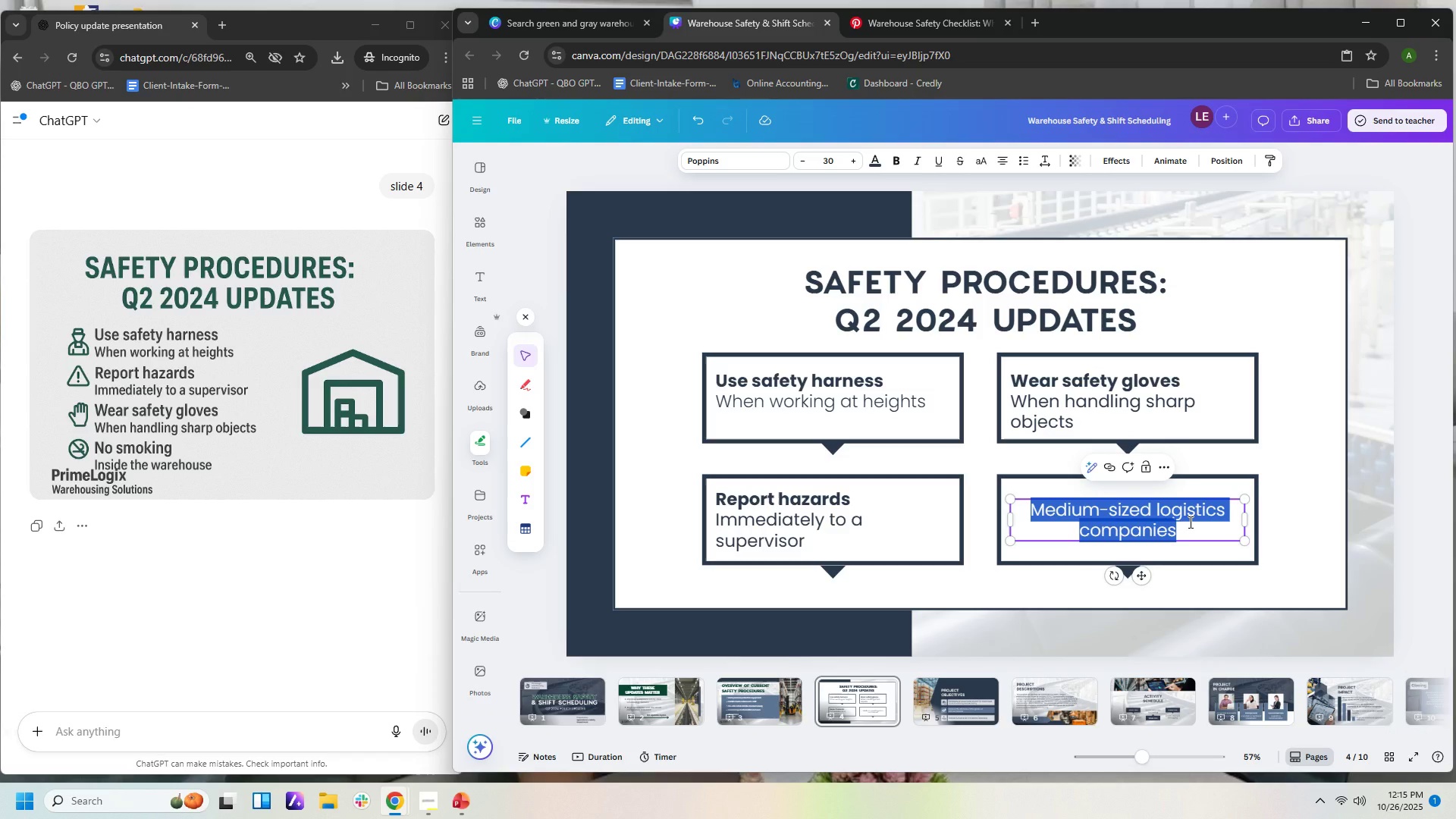 
key(Control+V)
 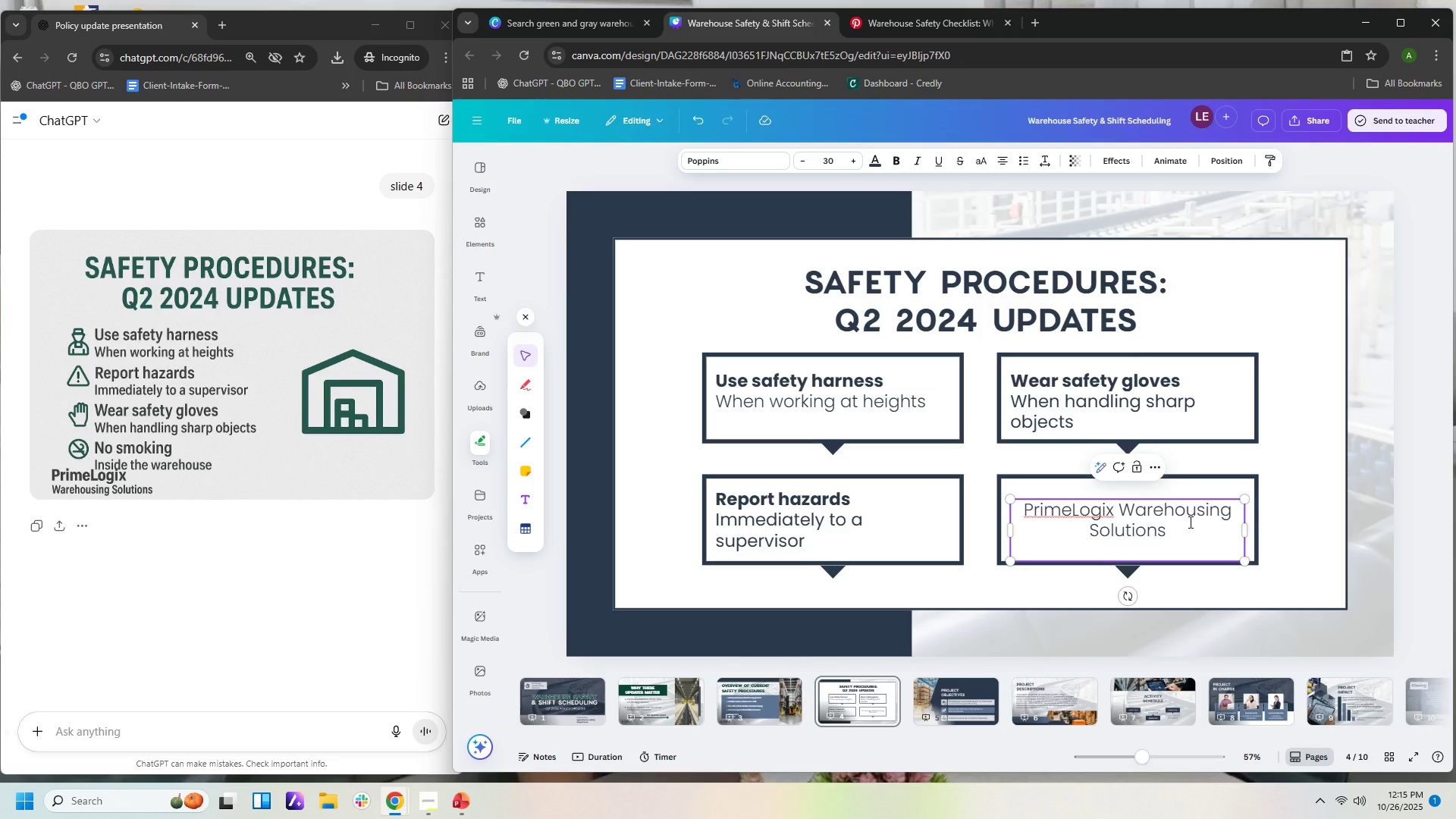 
key(Control+A)
 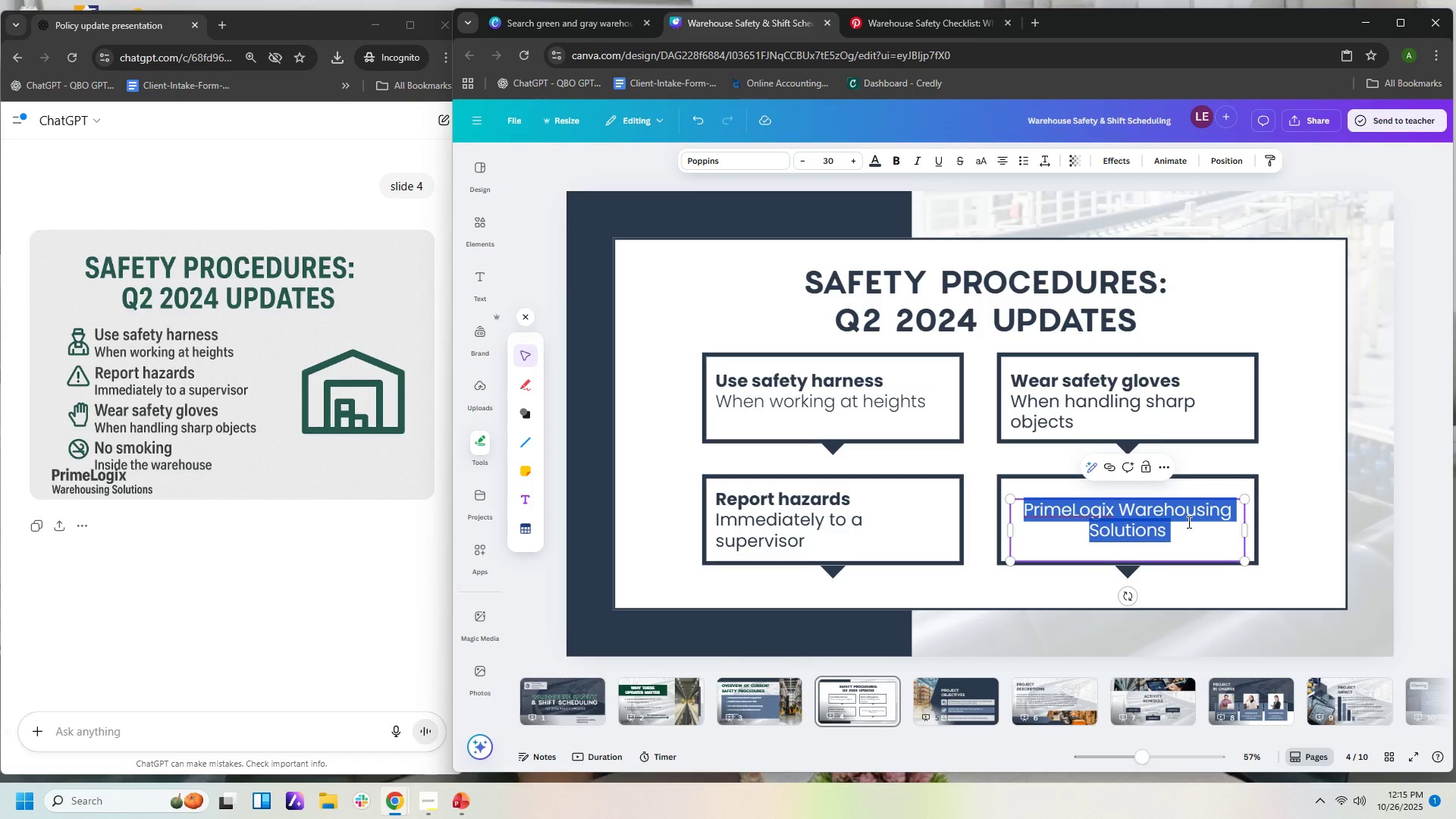 
key(Shift+ShiftLeft)
 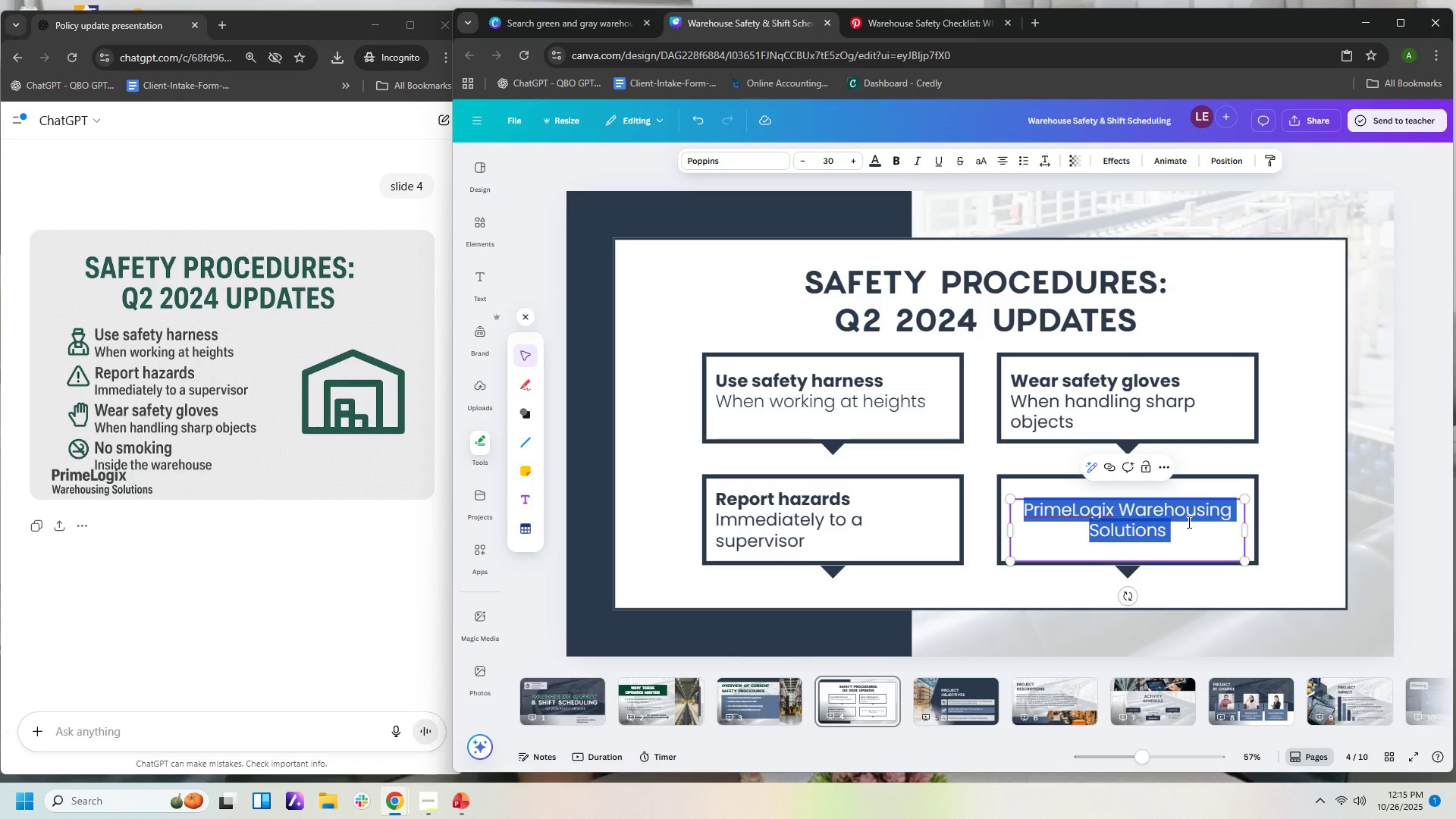 
key(Control+ControlLeft)
 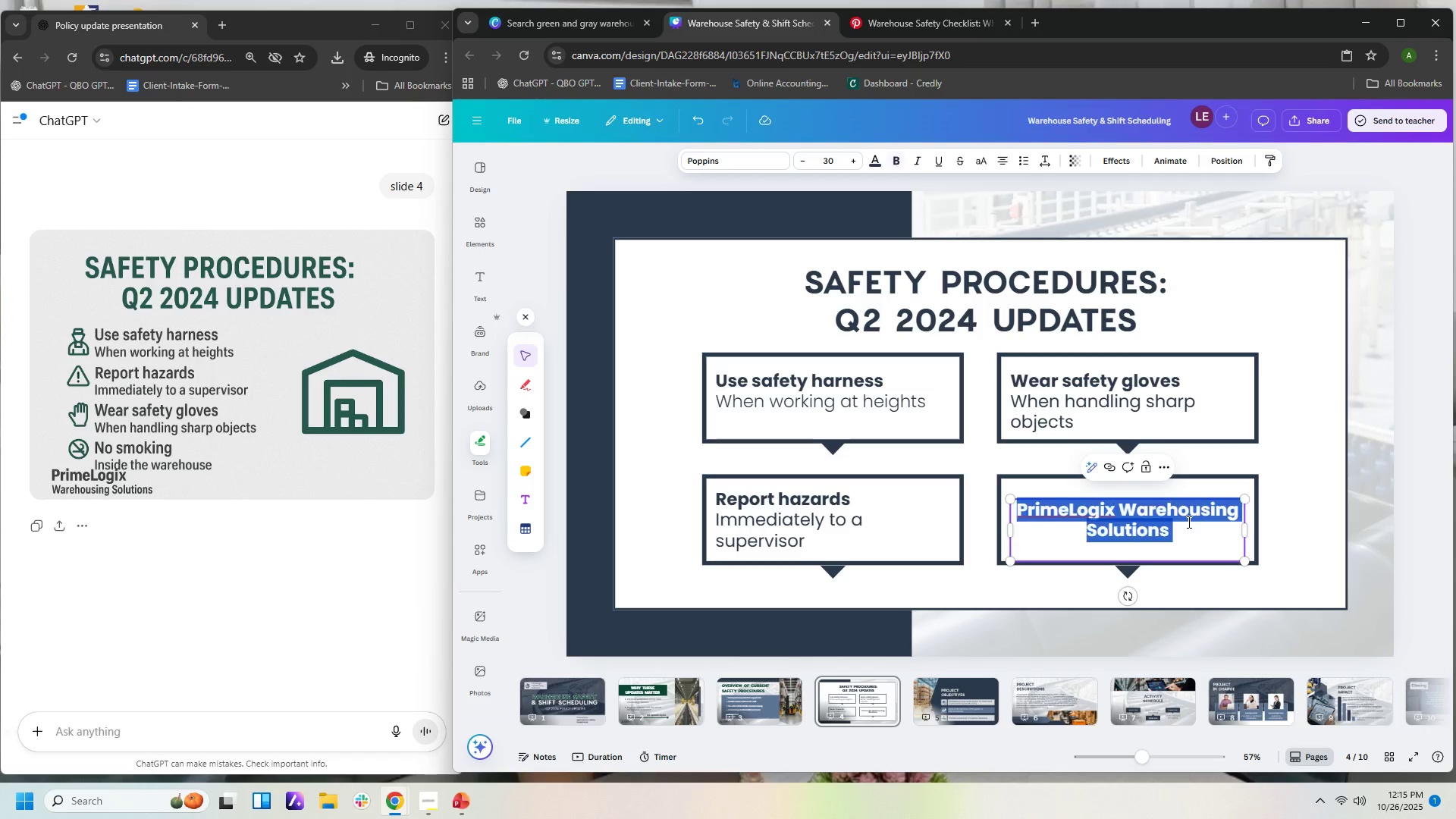 
key(Control+B)
 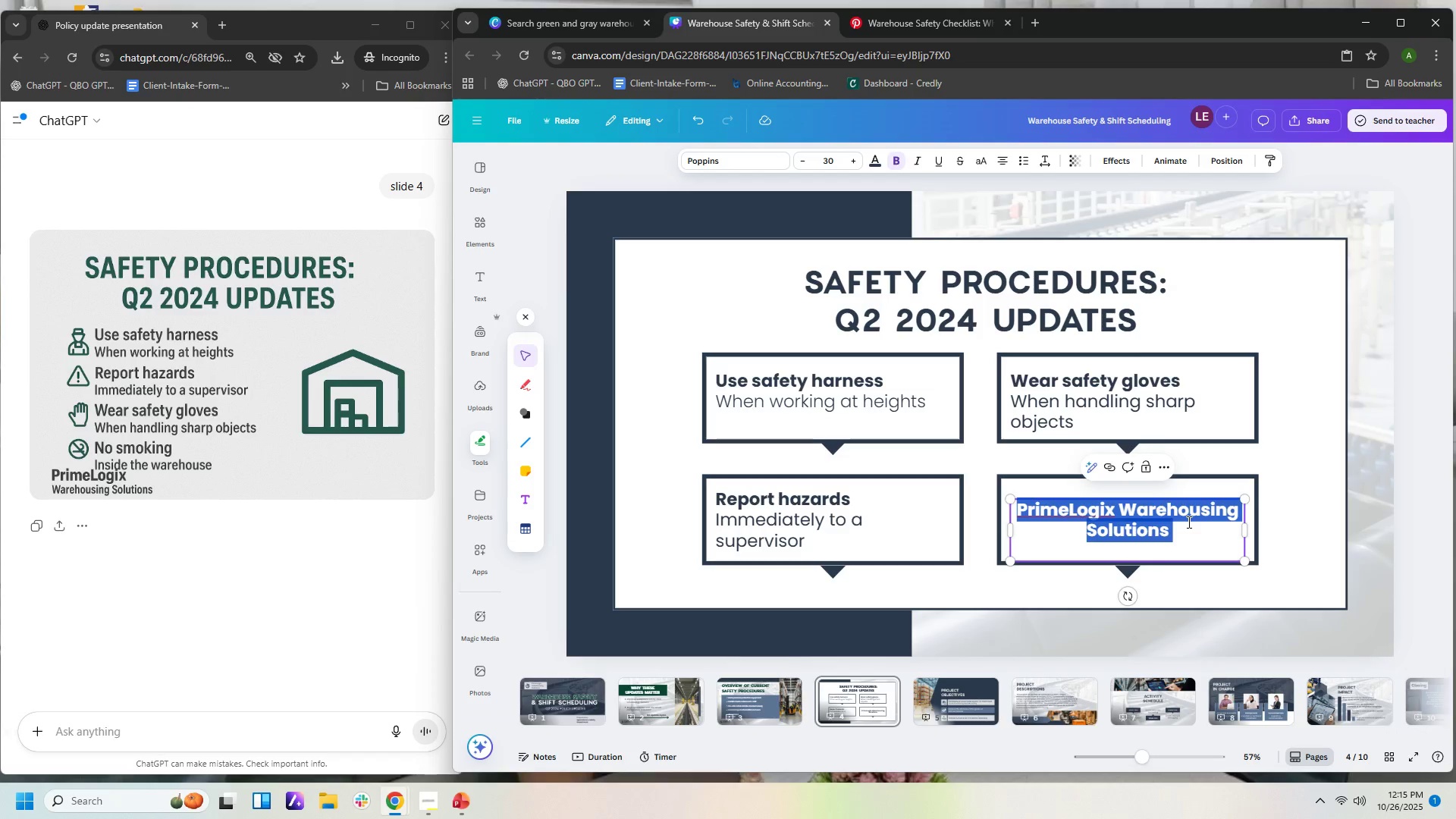 
type(No Smoking)
key(Backspace)
key(Backspace)
key(Backspace)
key(Backspace)
key(Backspace)
key(Backspace)
key(Backspace)
type(smoking)
 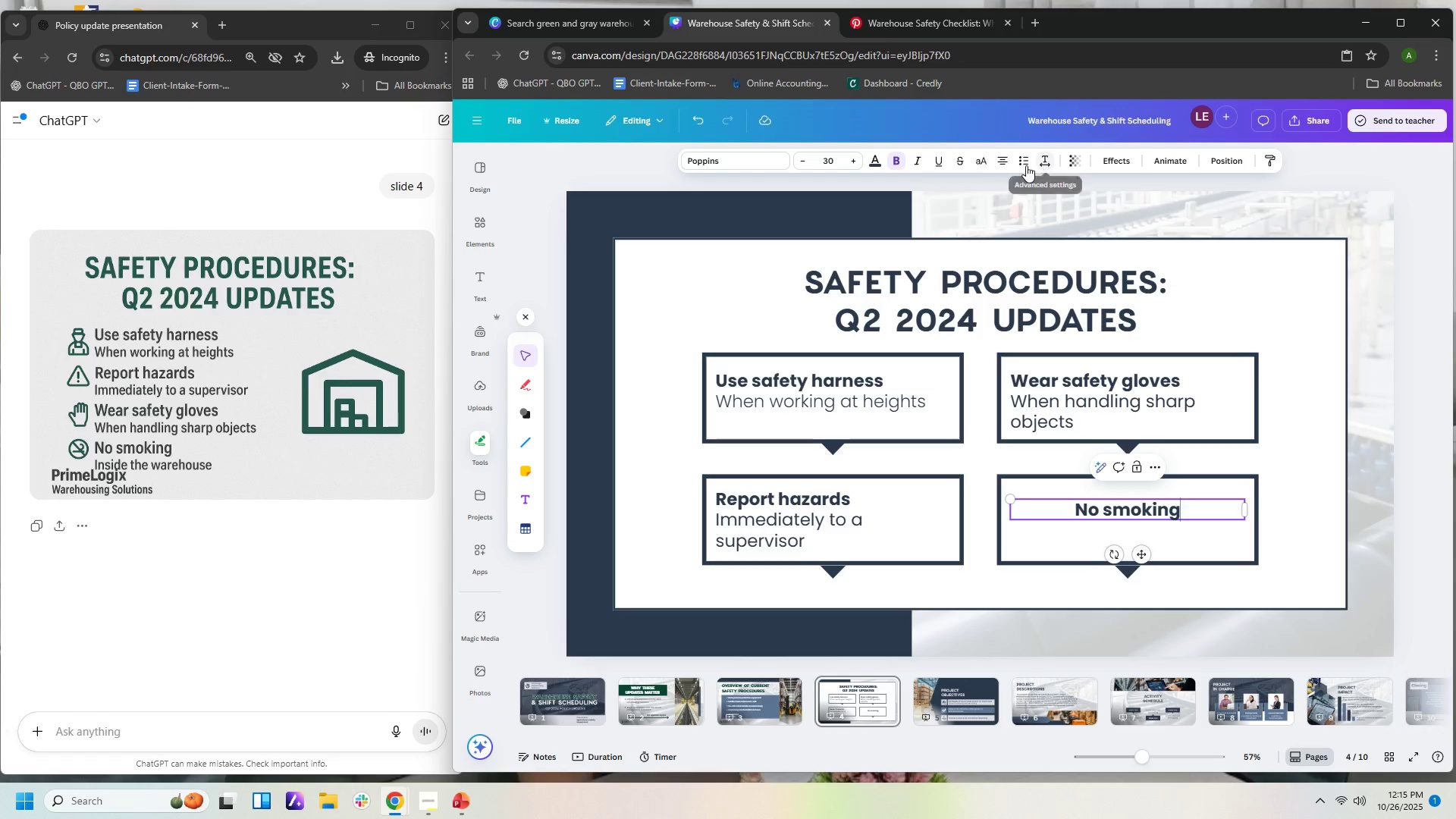 
left_click([1003, 155])
 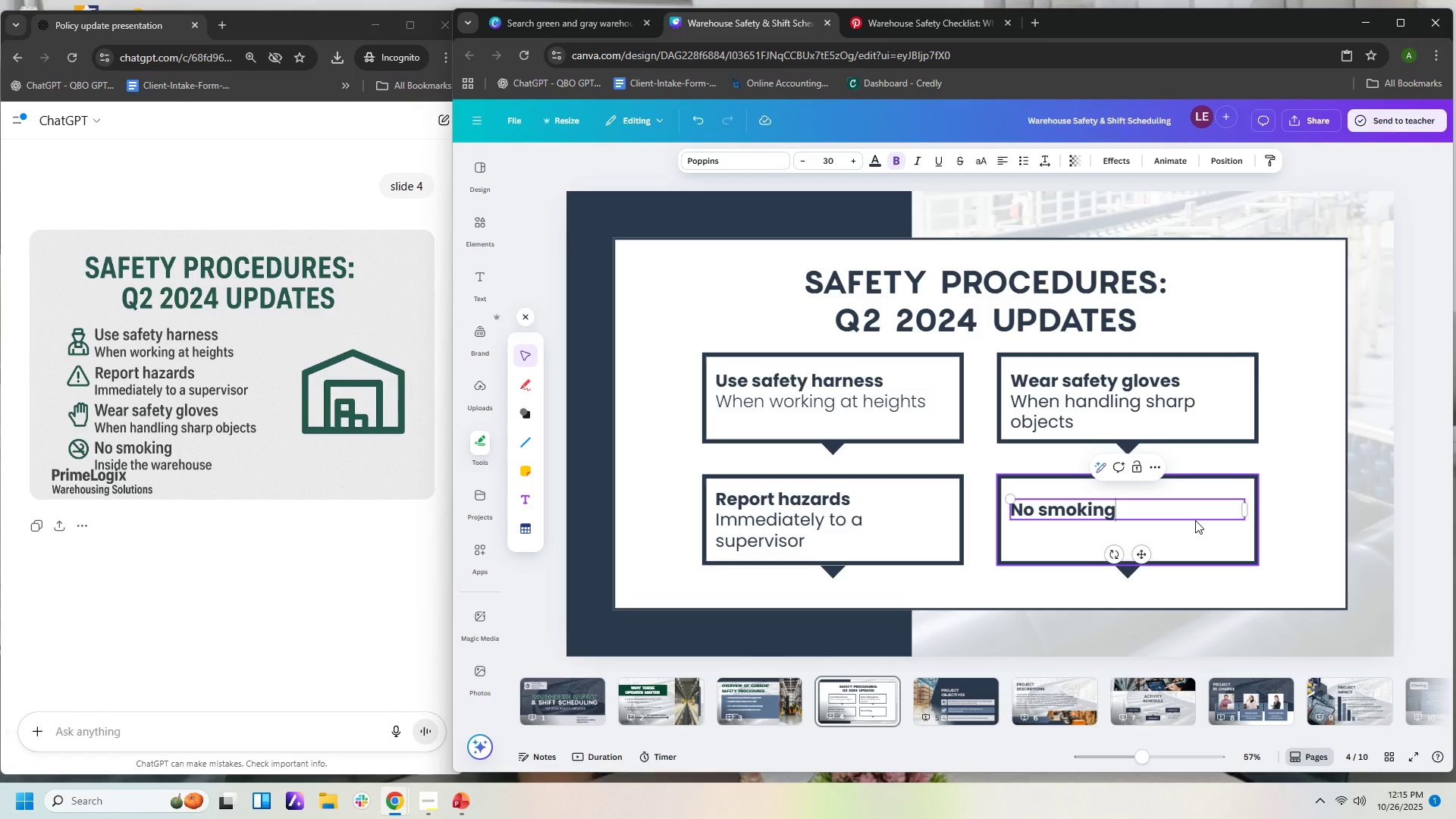 
key(Enter)
 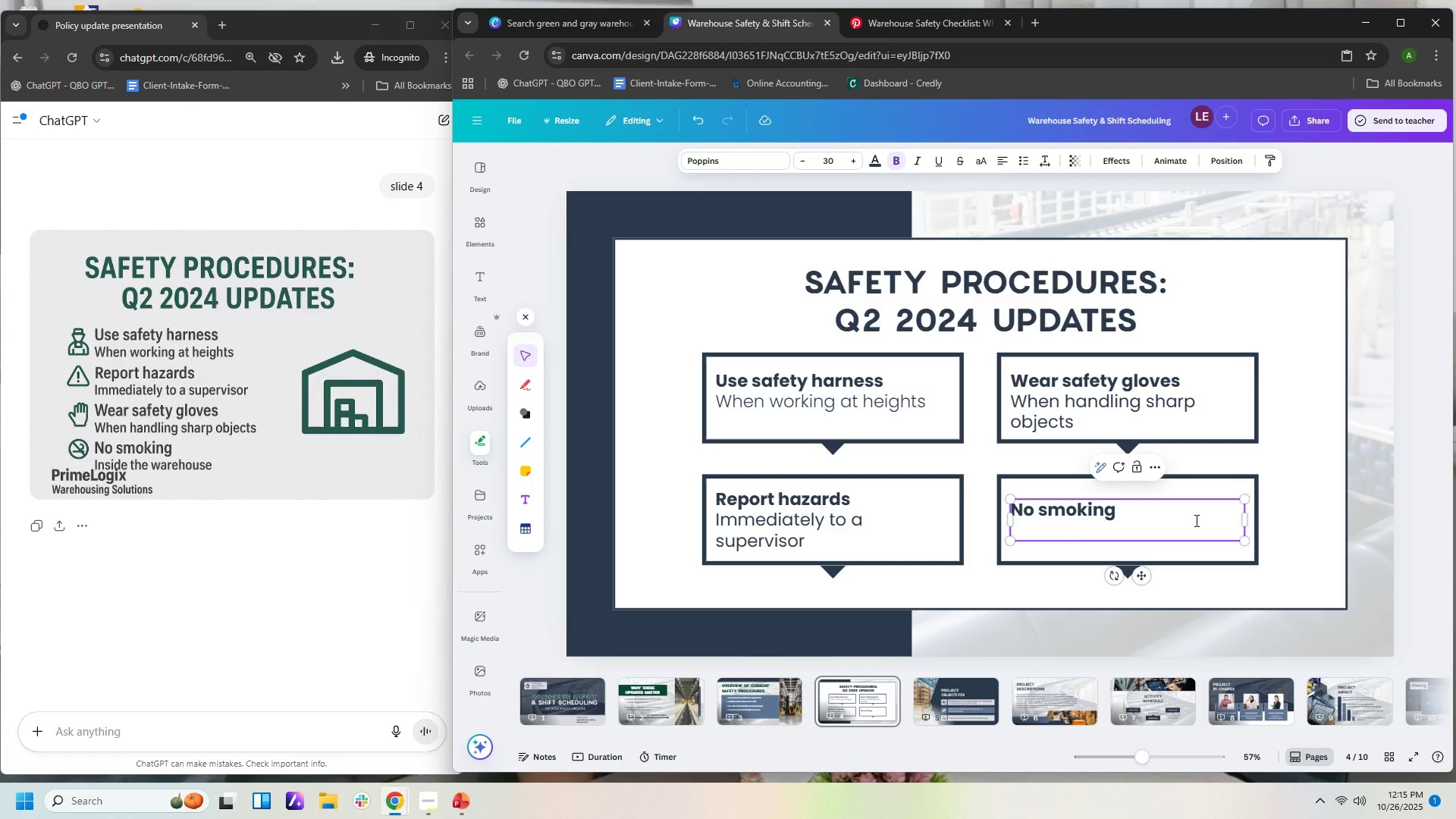 
key(Control+ControlLeft)
 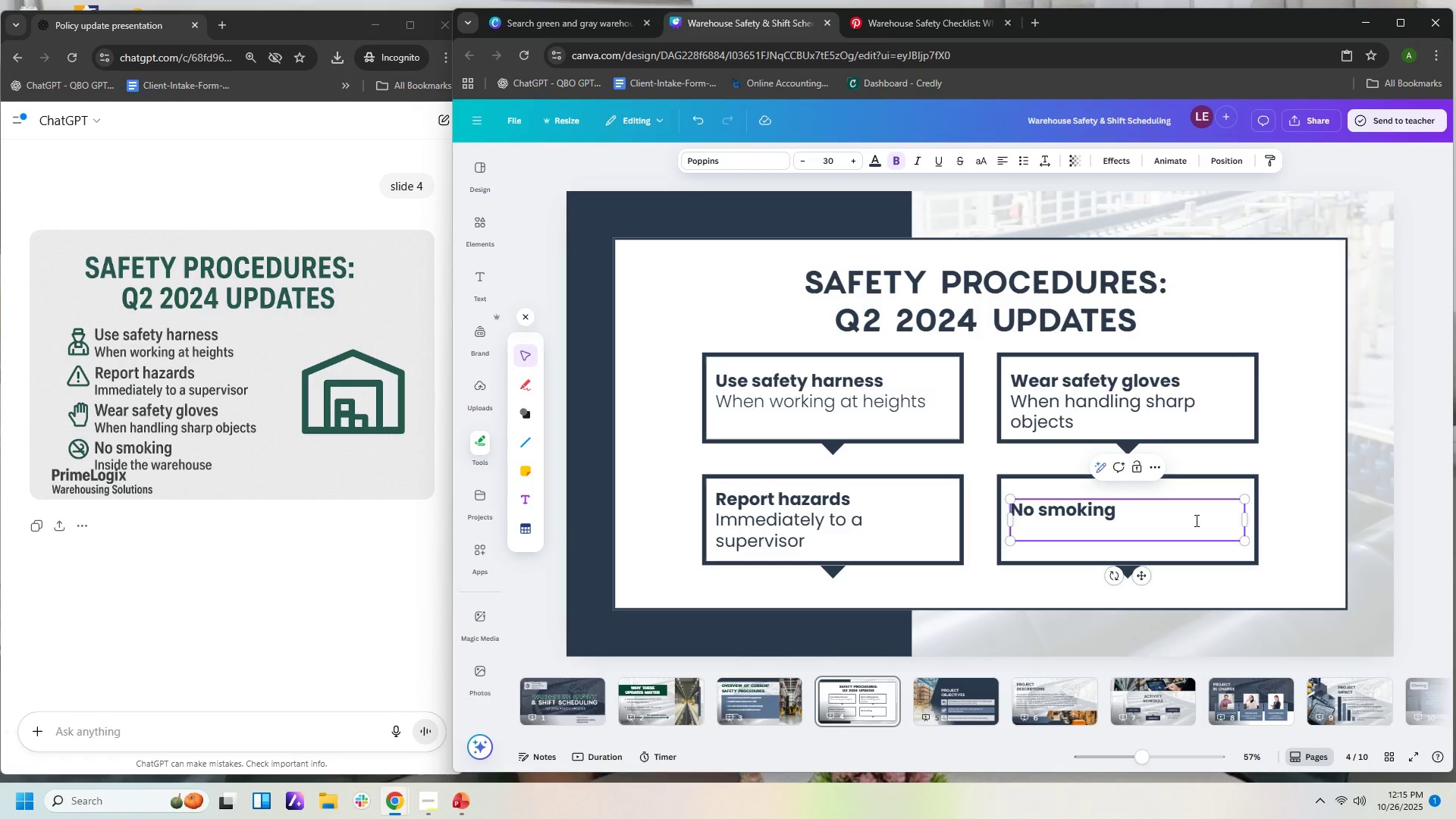 
key(Control+B)
 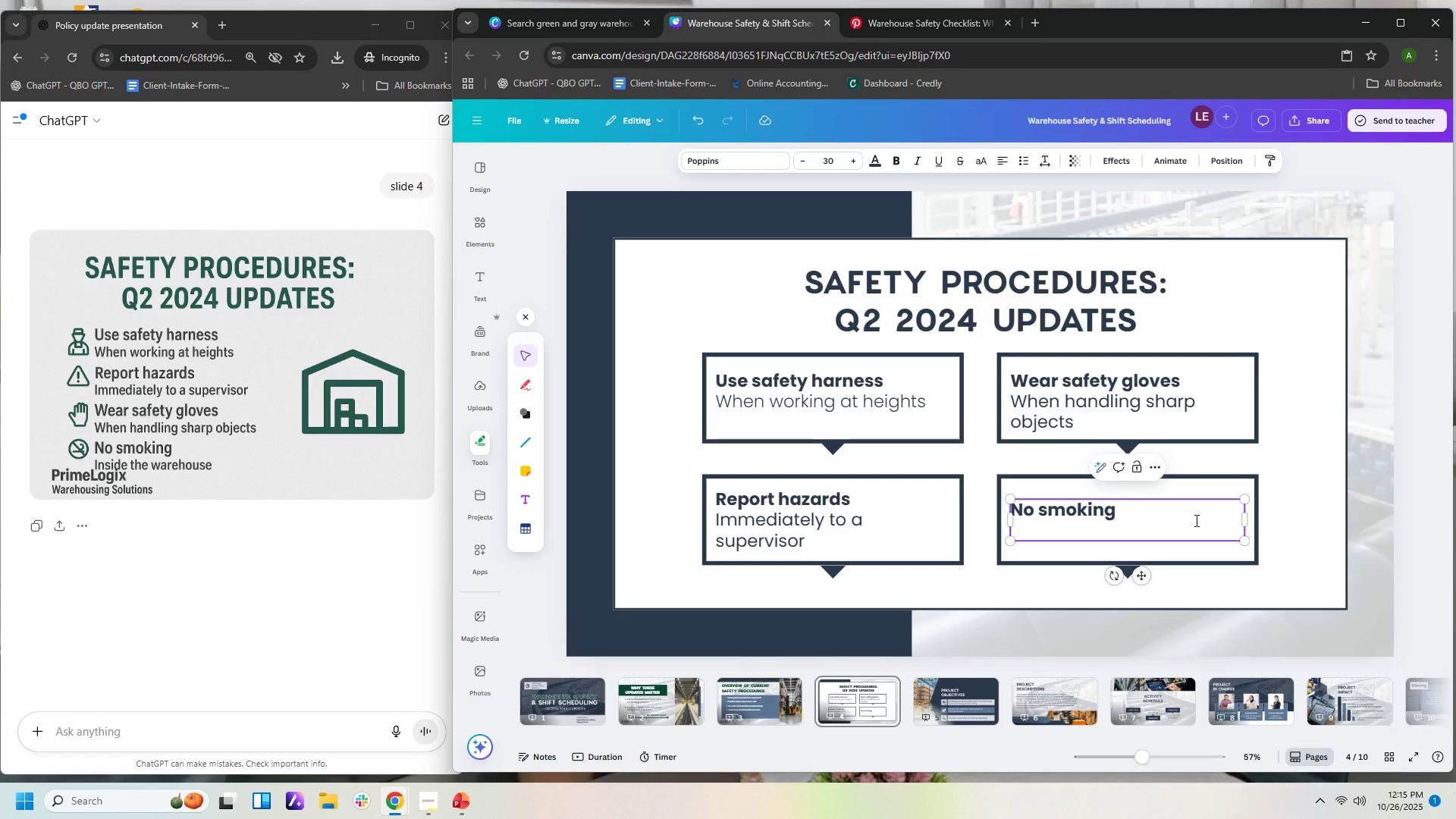 
type(Inside the wae)
key(Backspace)
type(rehu)
key(Backspace)
type(ouse)
 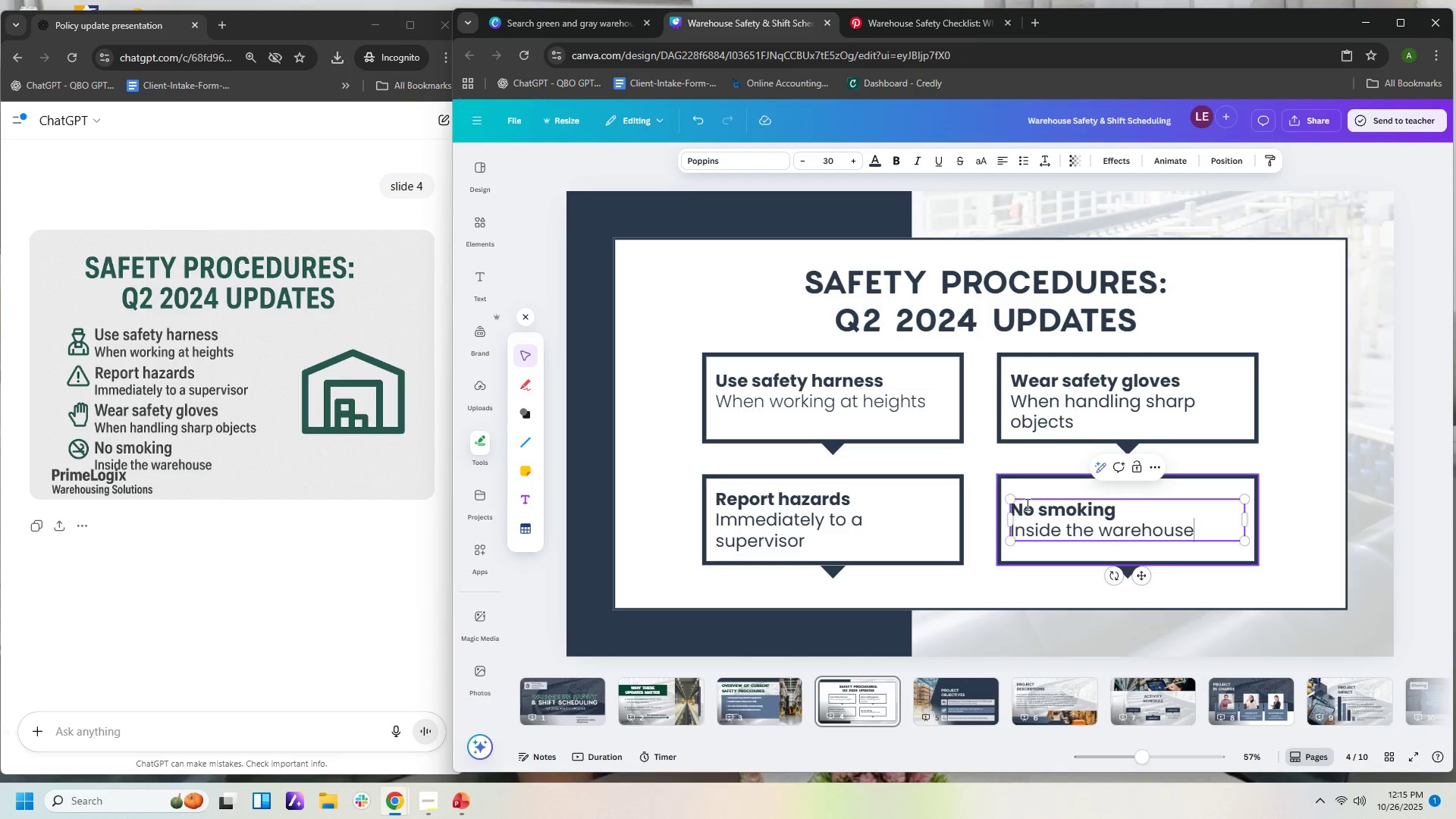 
wait(13.78)
 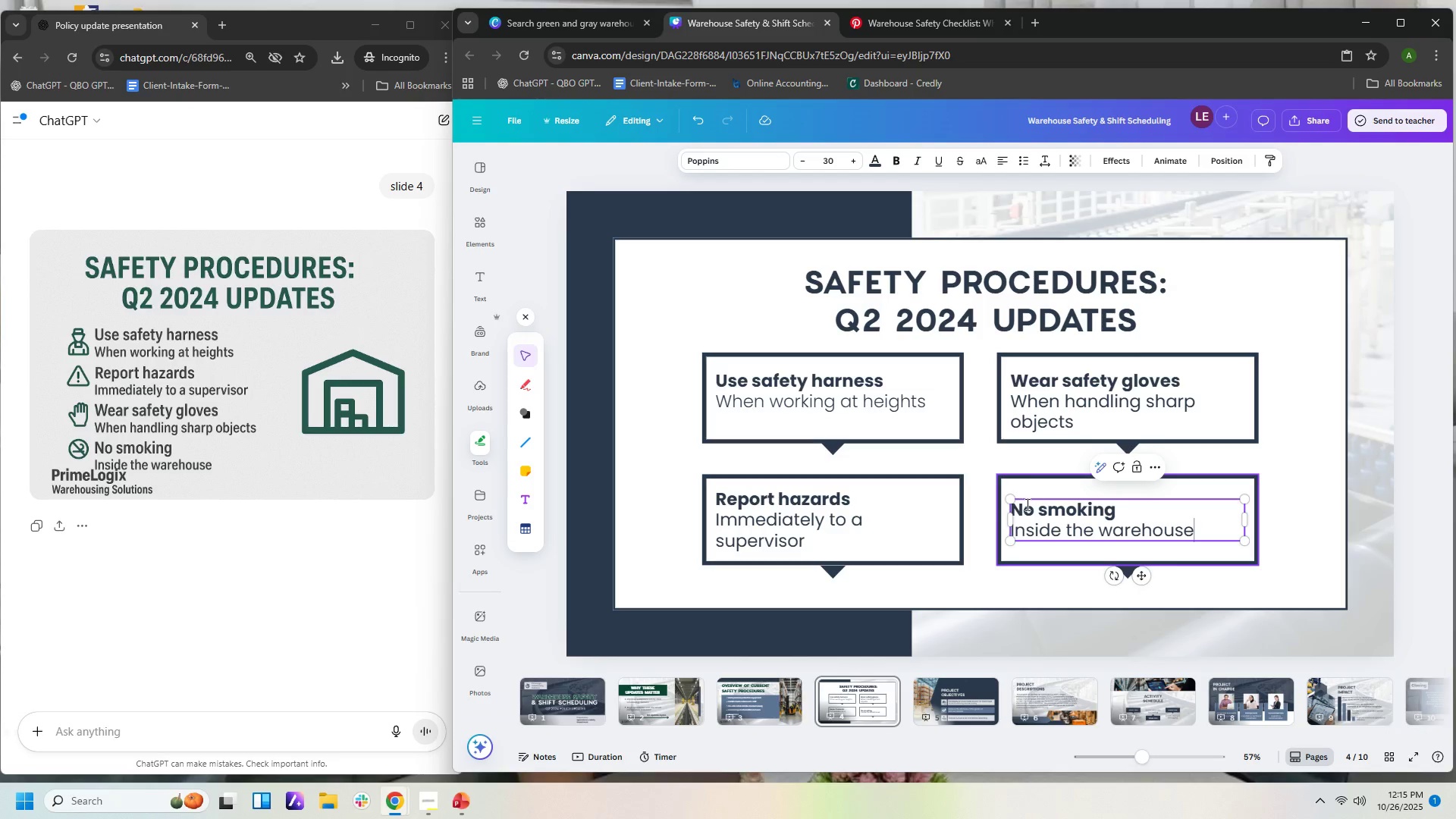 
left_click([871, 402])
 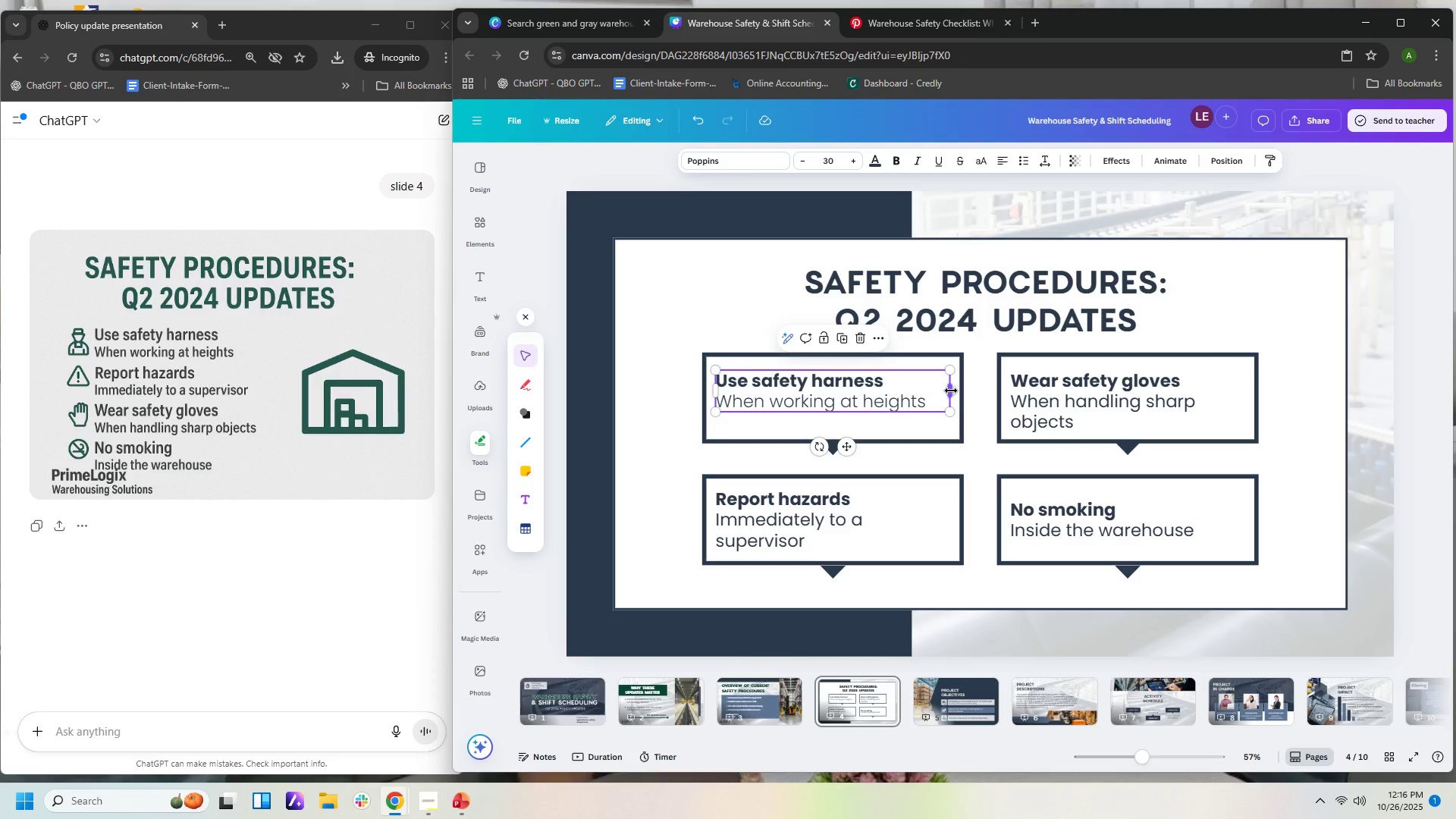 
left_click_drag(start_coordinate=[952, 391], to_coordinate=[896, 389])
 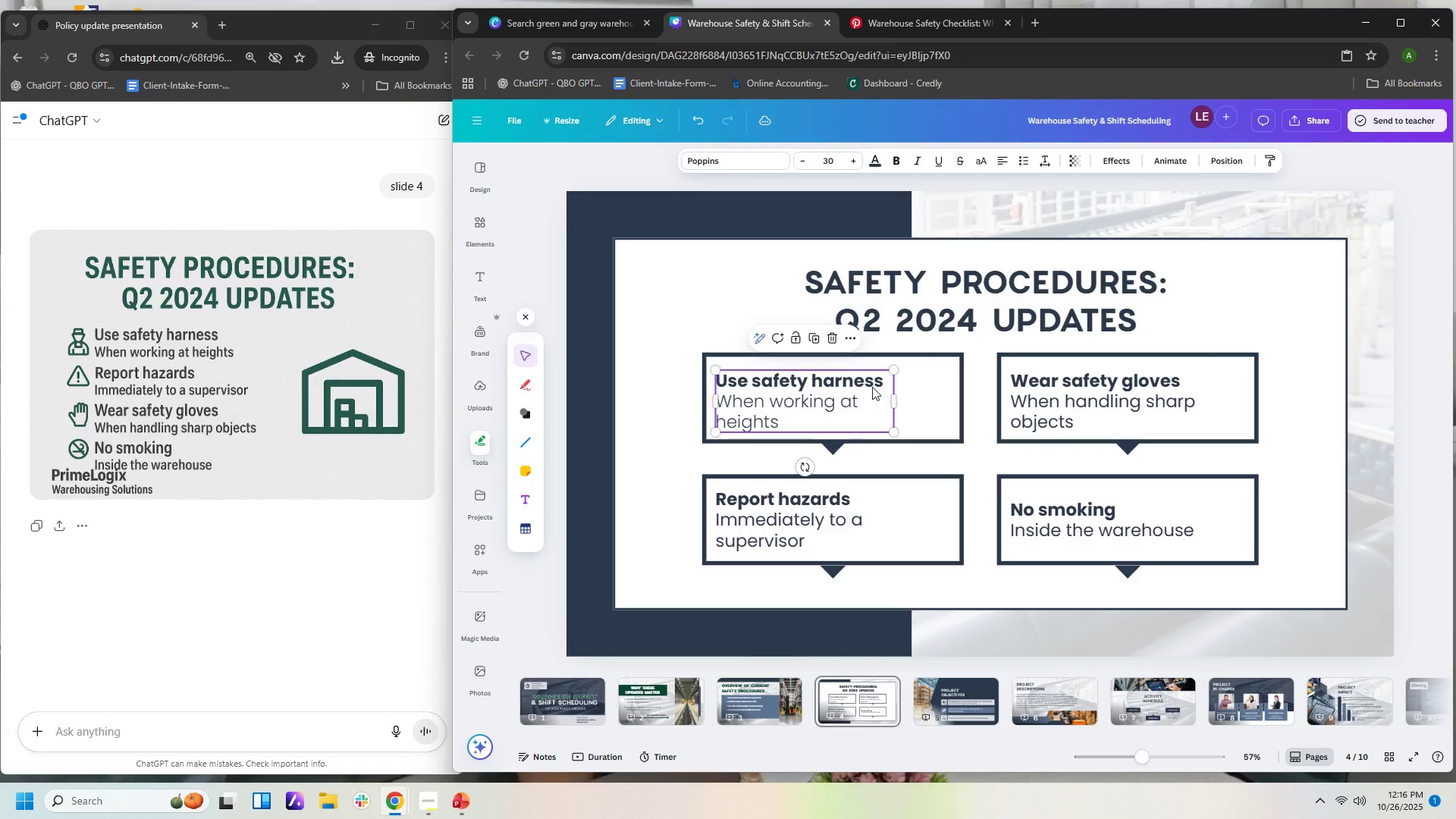 
left_click([872, 387])
 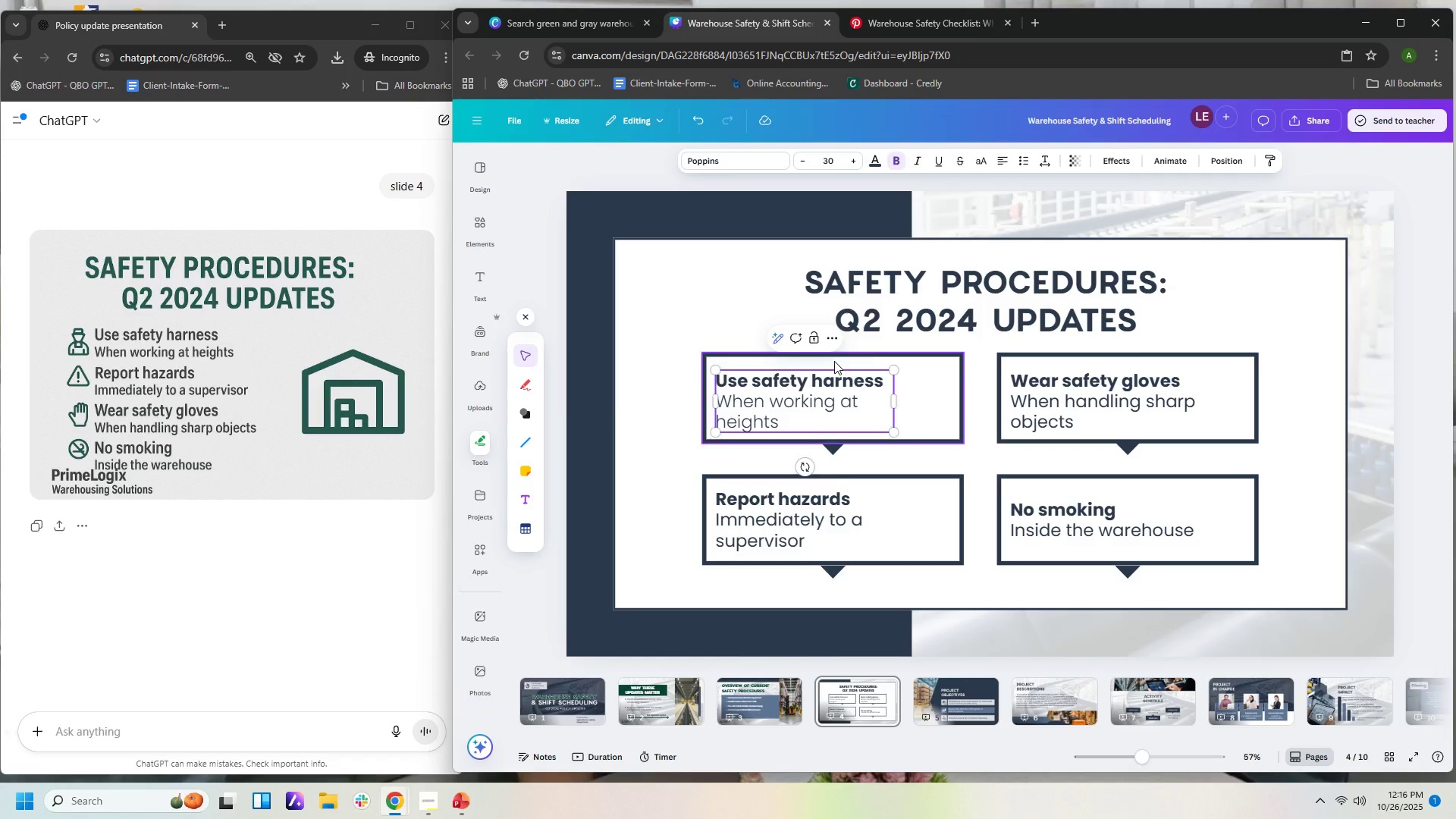 
left_click([834, 361])
 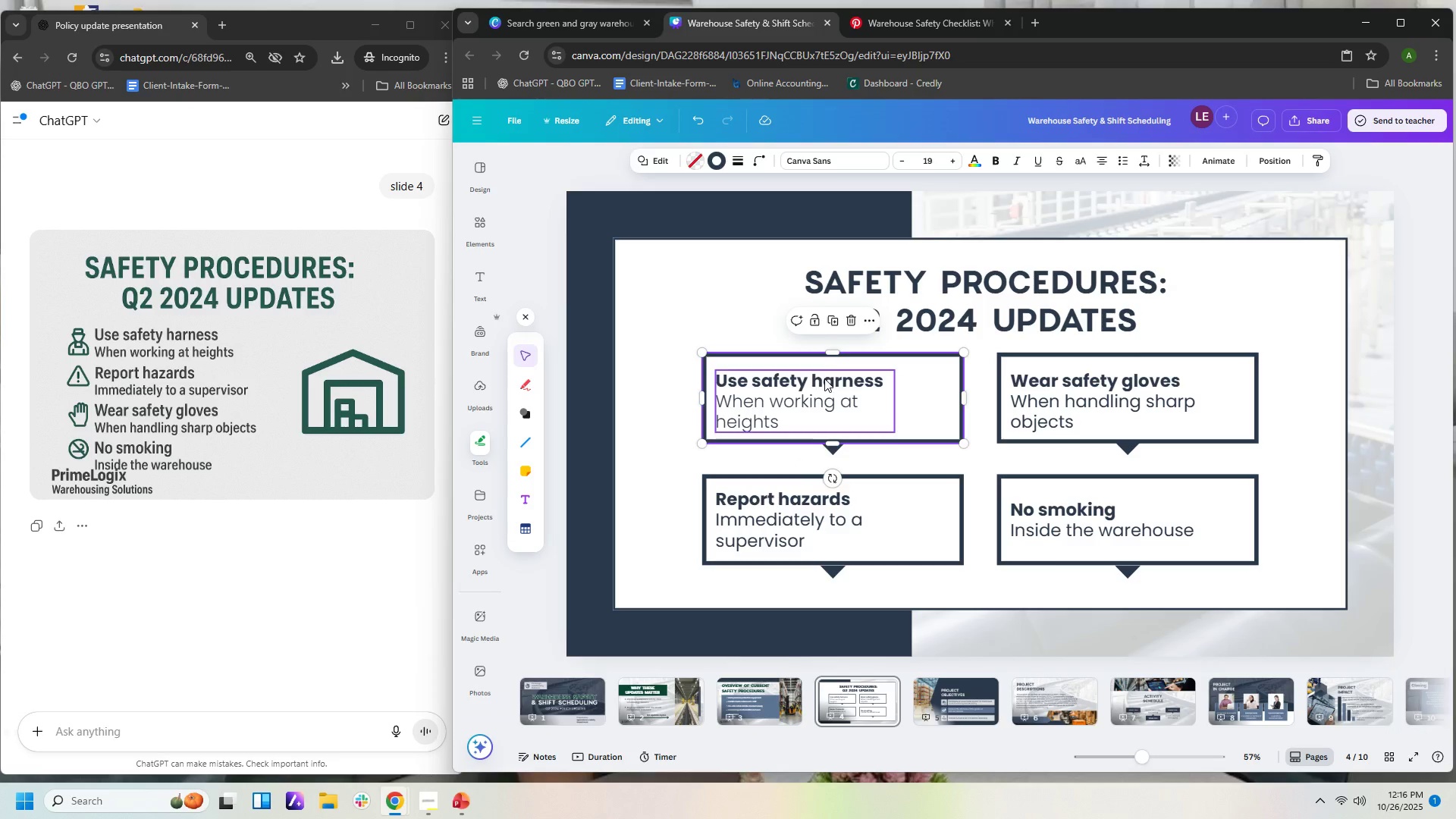 
left_click_drag(start_coordinate=[824, 378], to_coordinate=[876, 375])
 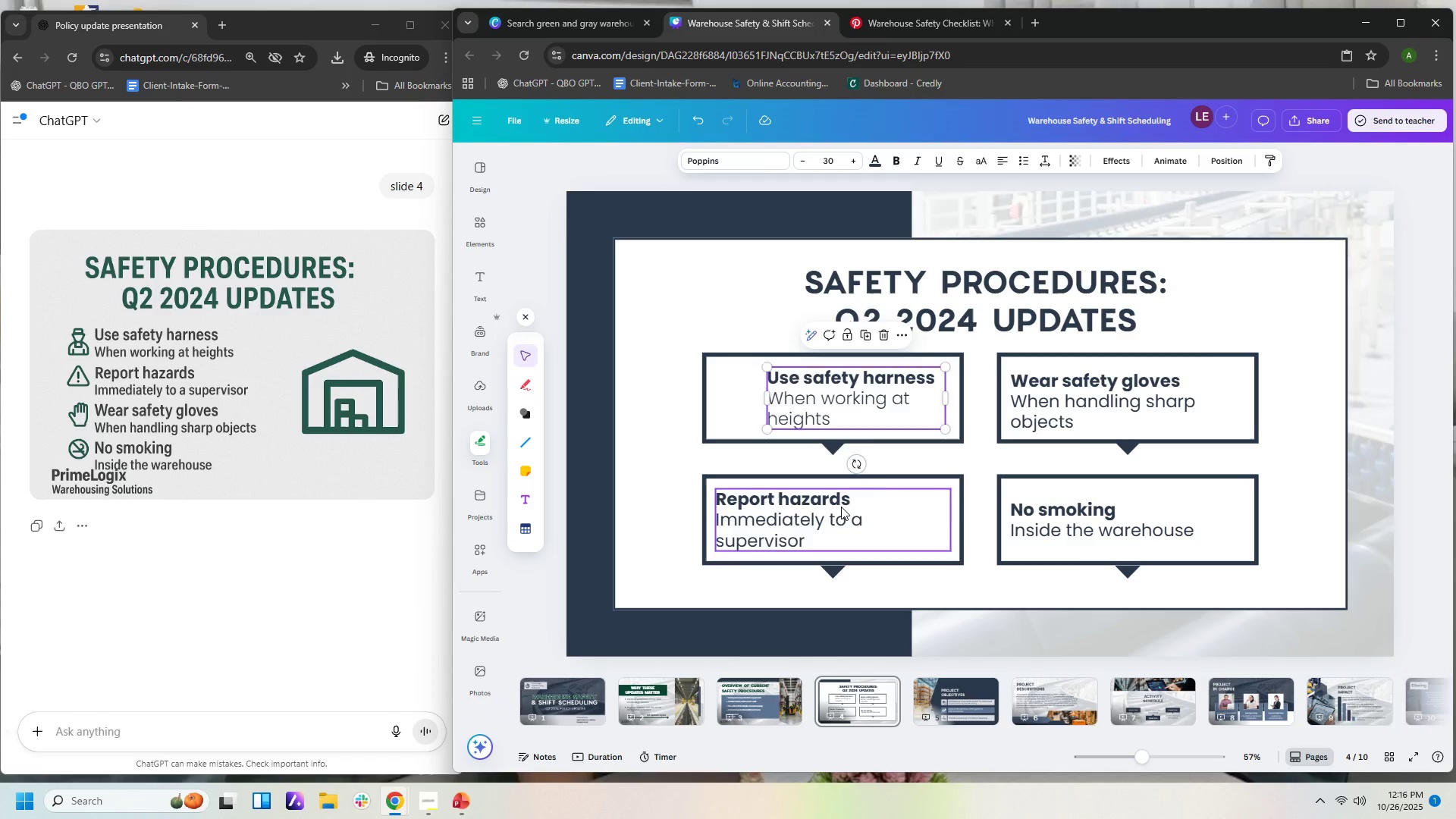 
left_click([841, 507])
 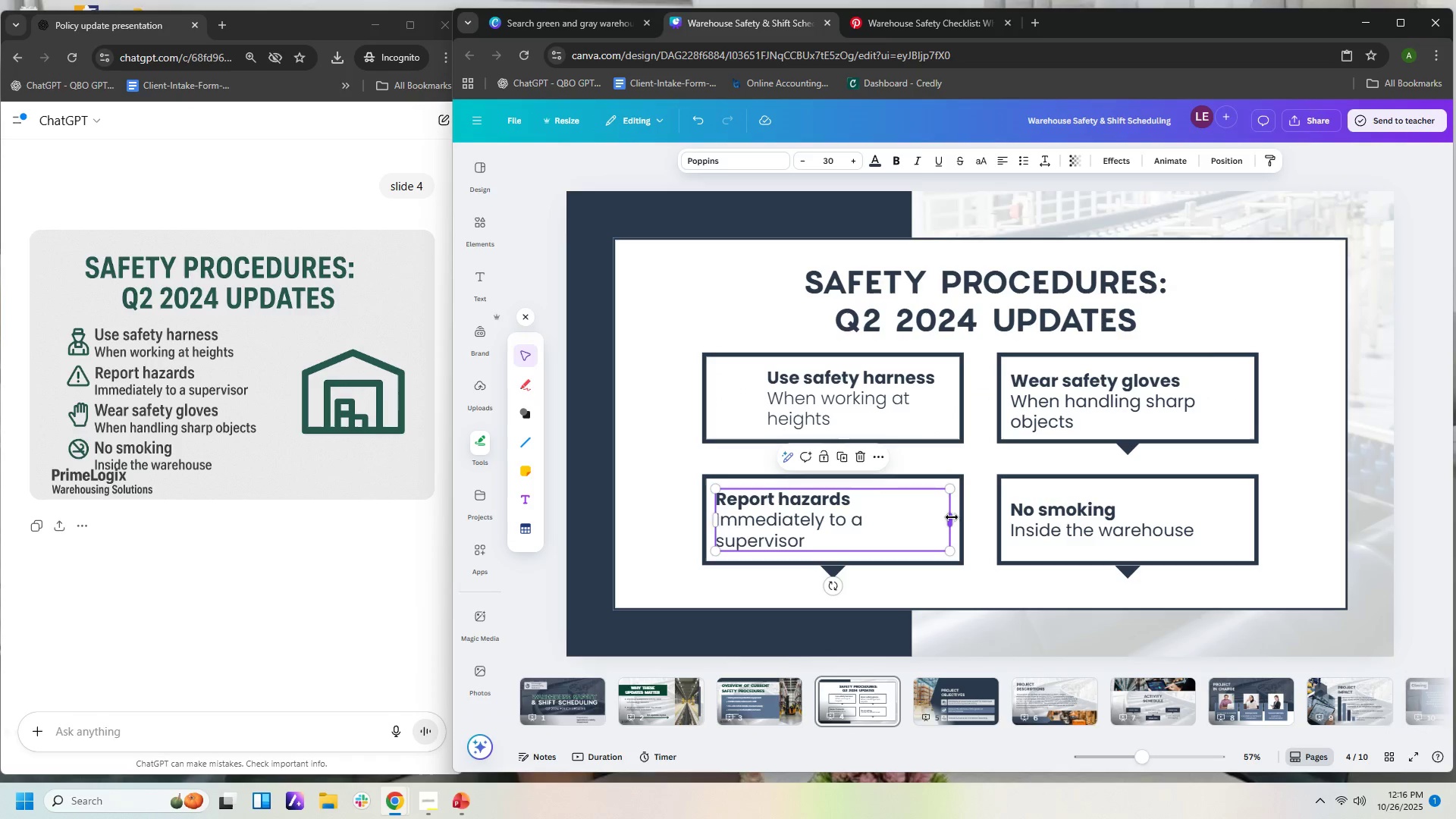 
left_click_drag(start_coordinate=[949, 516], to_coordinate=[945, 516])
 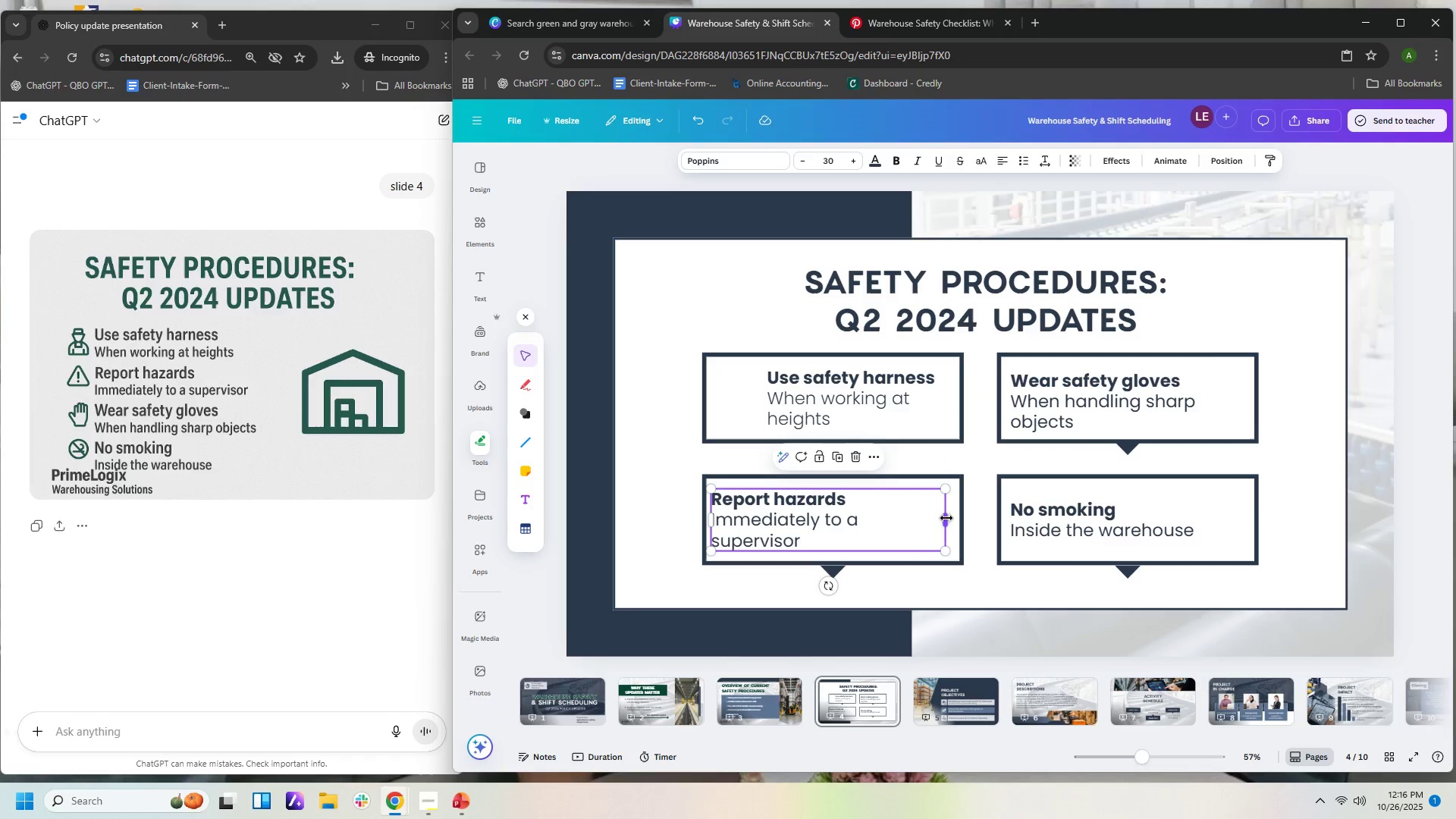 
left_click_drag(start_coordinate=[946, 518], to_coordinate=[867, 516])
 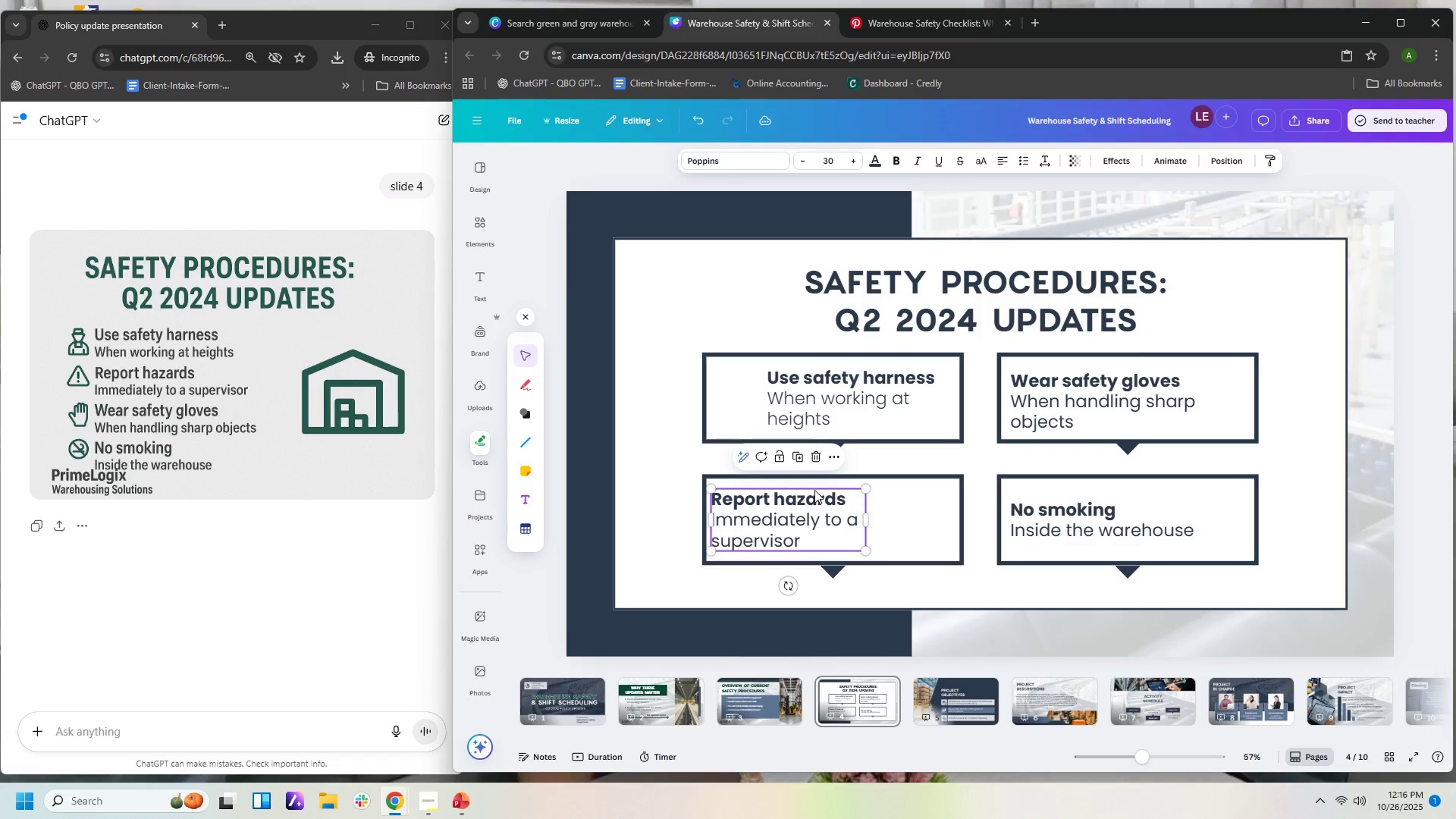 
left_click_drag(start_coordinate=[814, 490], to_coordinate=[876, 490])
 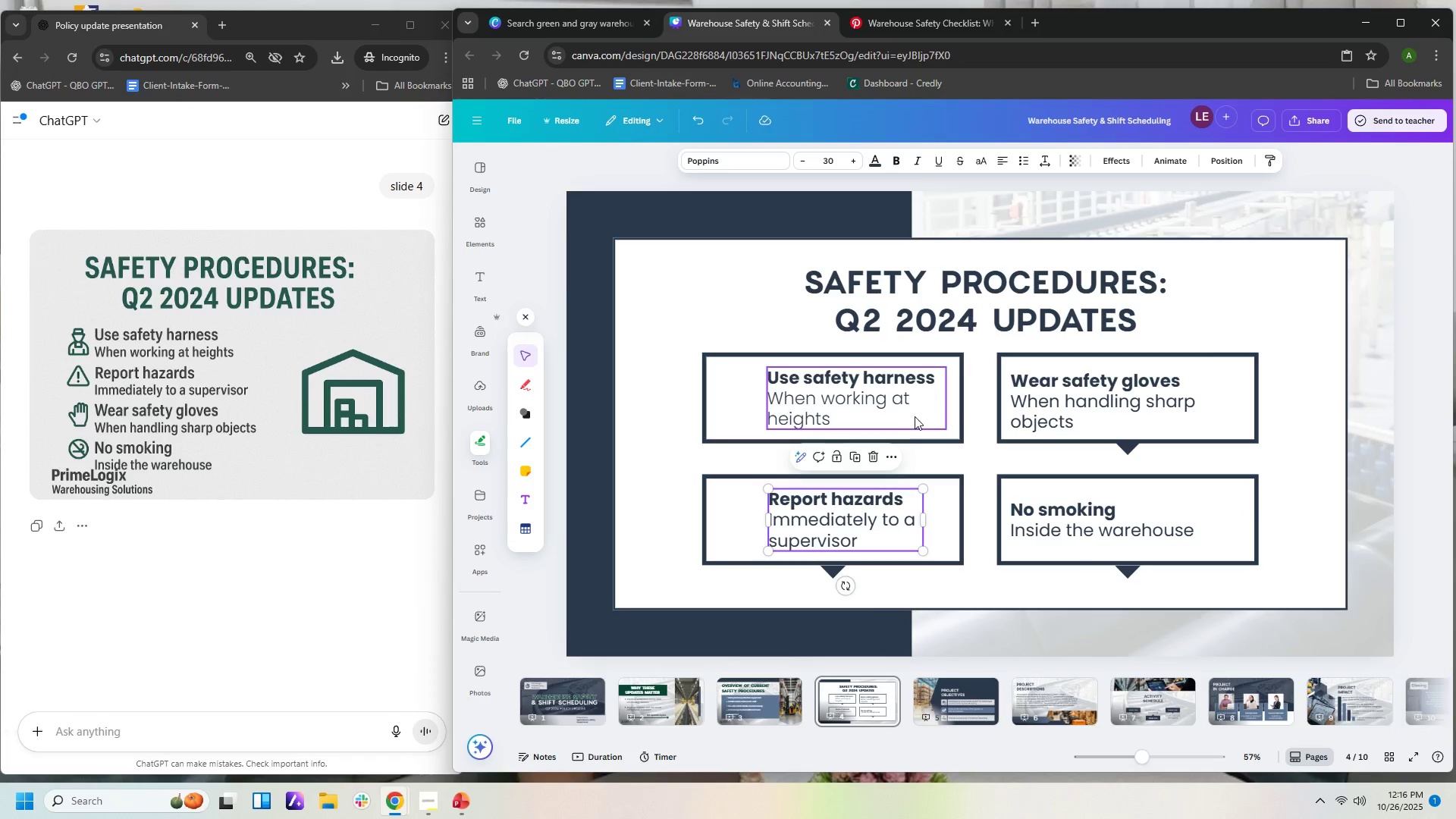 
left_click([915, 416])
 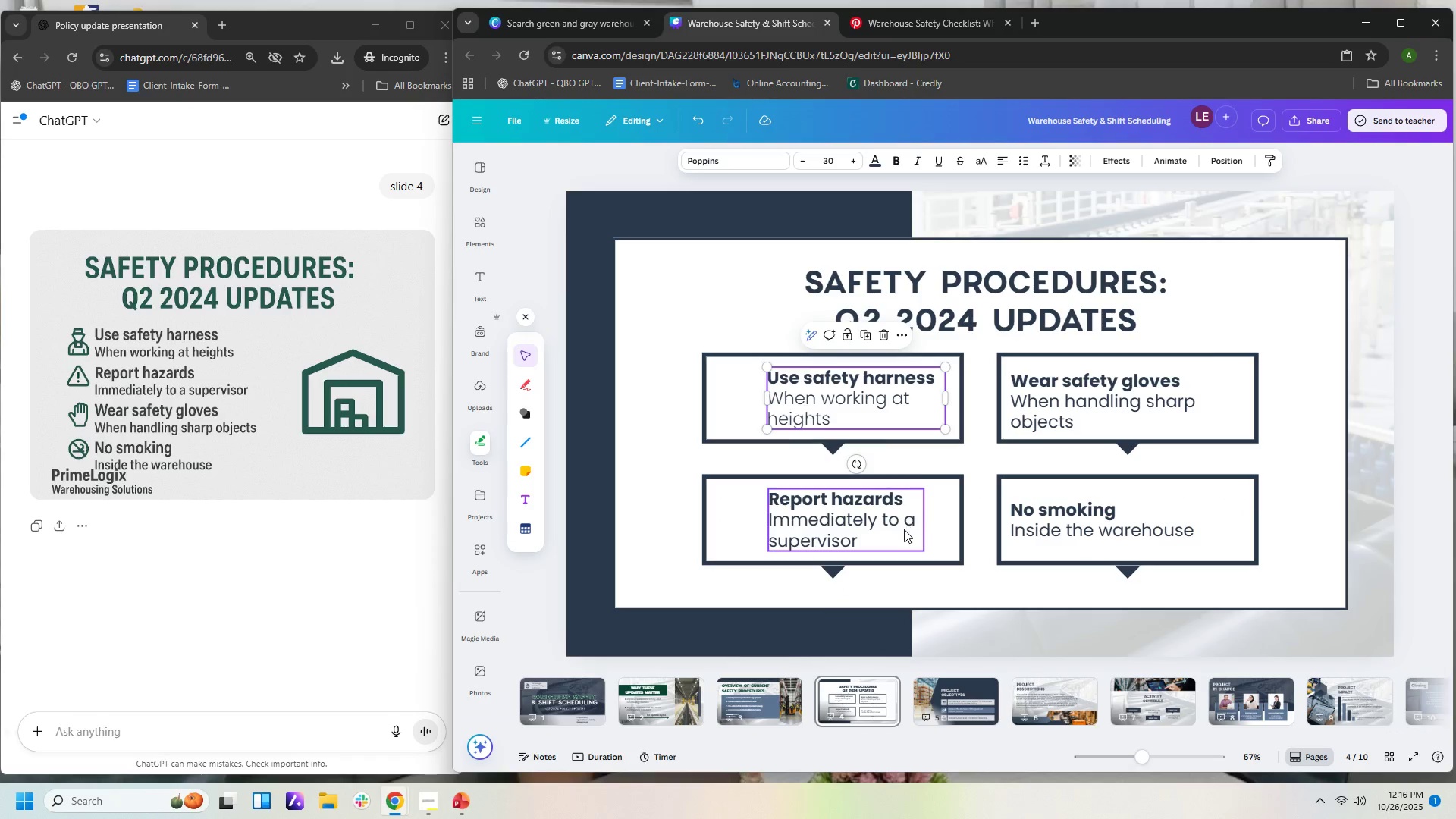 
left_click([904, 529])
 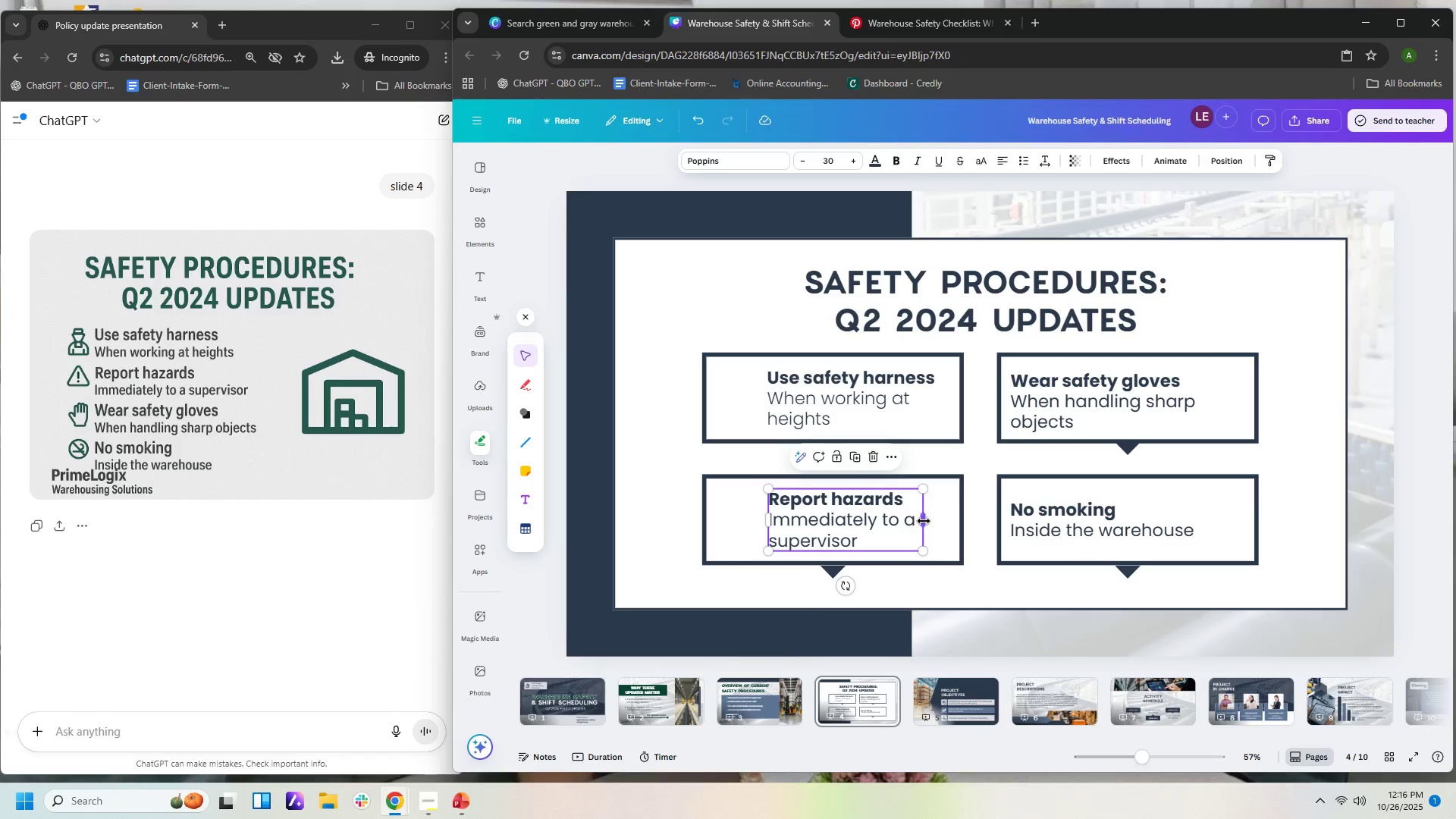 
left_click_drag(start_coordinate=[924, 521], to_coordinate=[942, 521])
 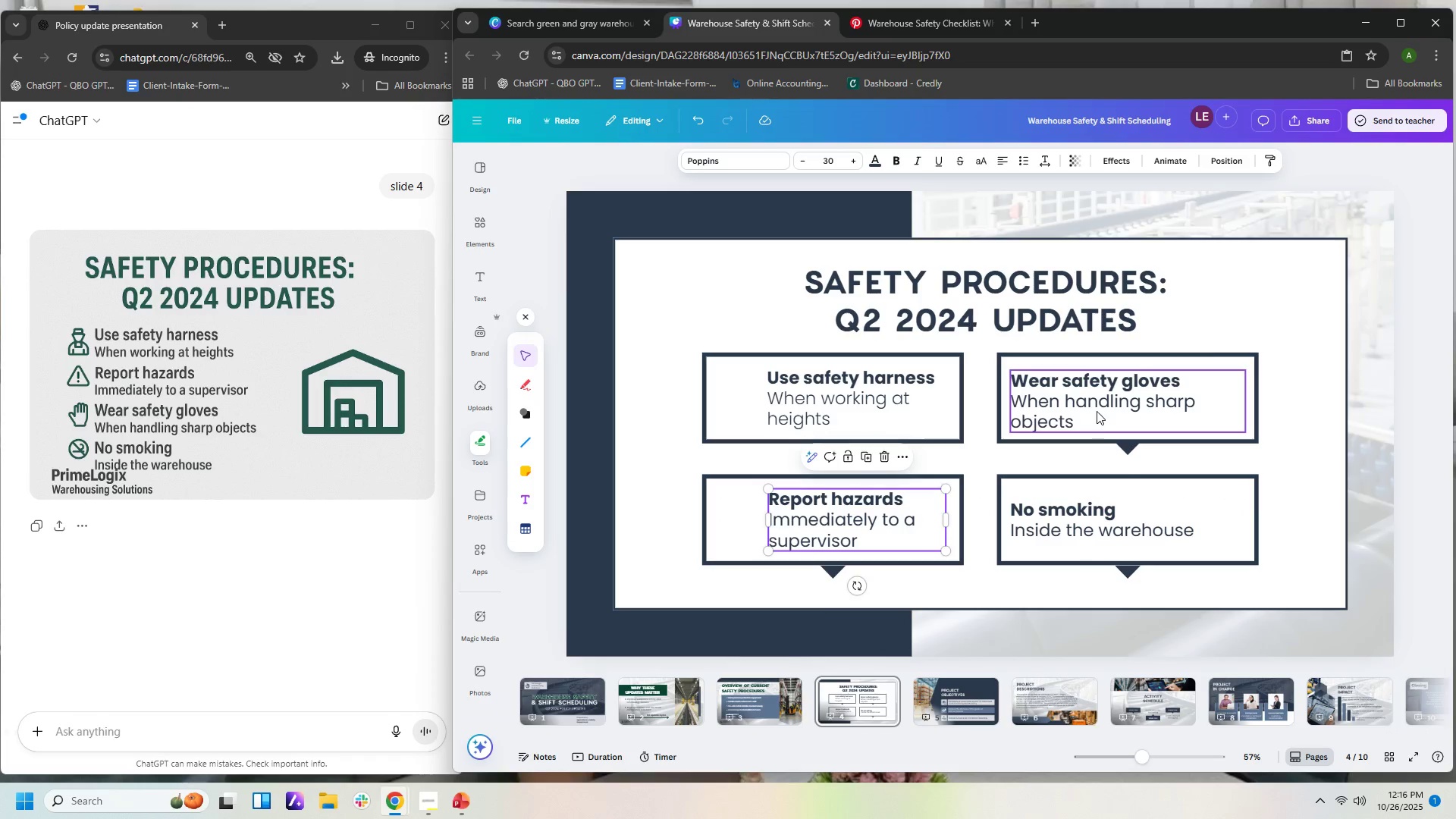 
left_click([1097, 411])
 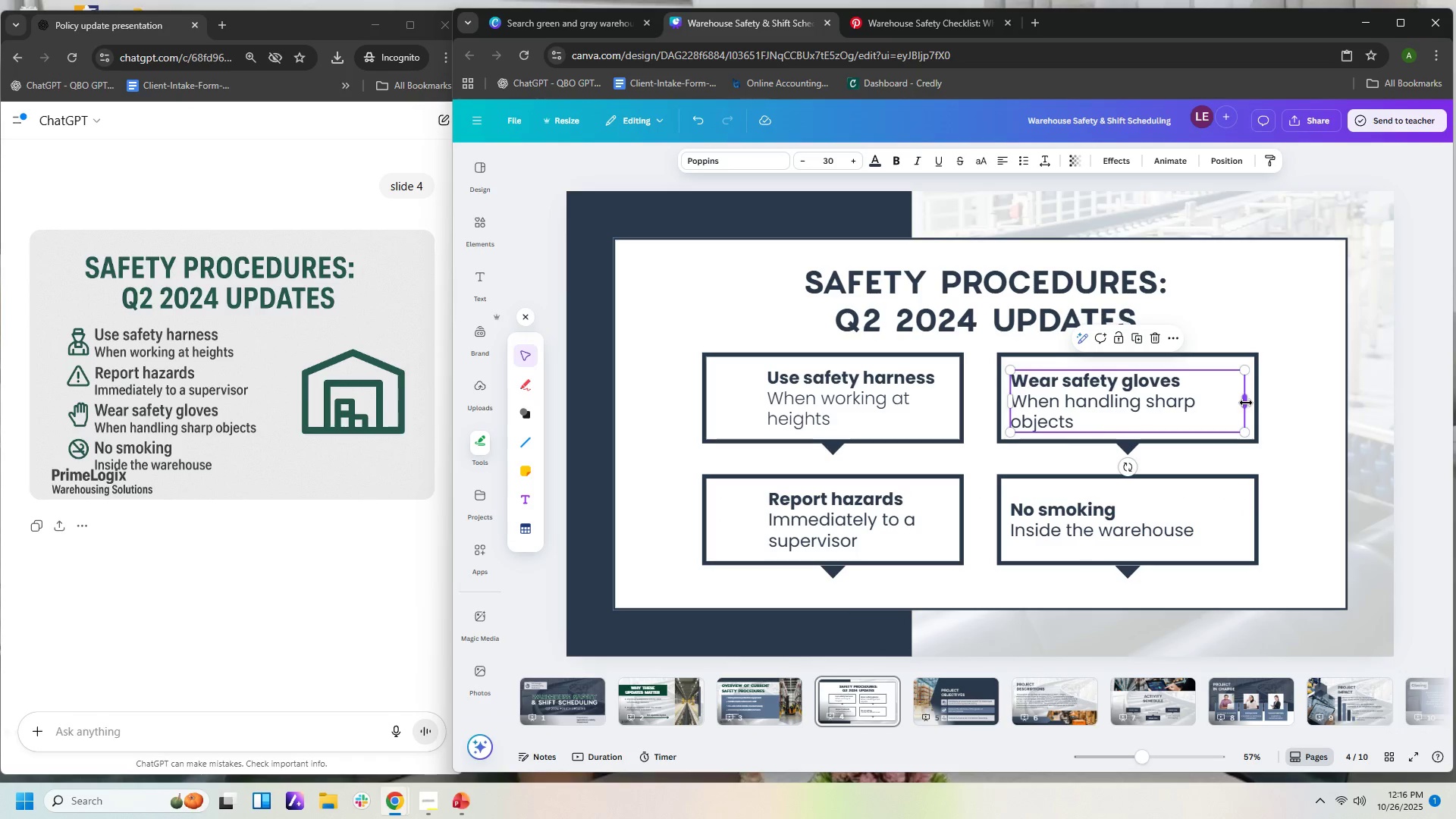 
left_click_drag(start_coordinate=[1246, 402], to_coordinate=[1200, 411])
 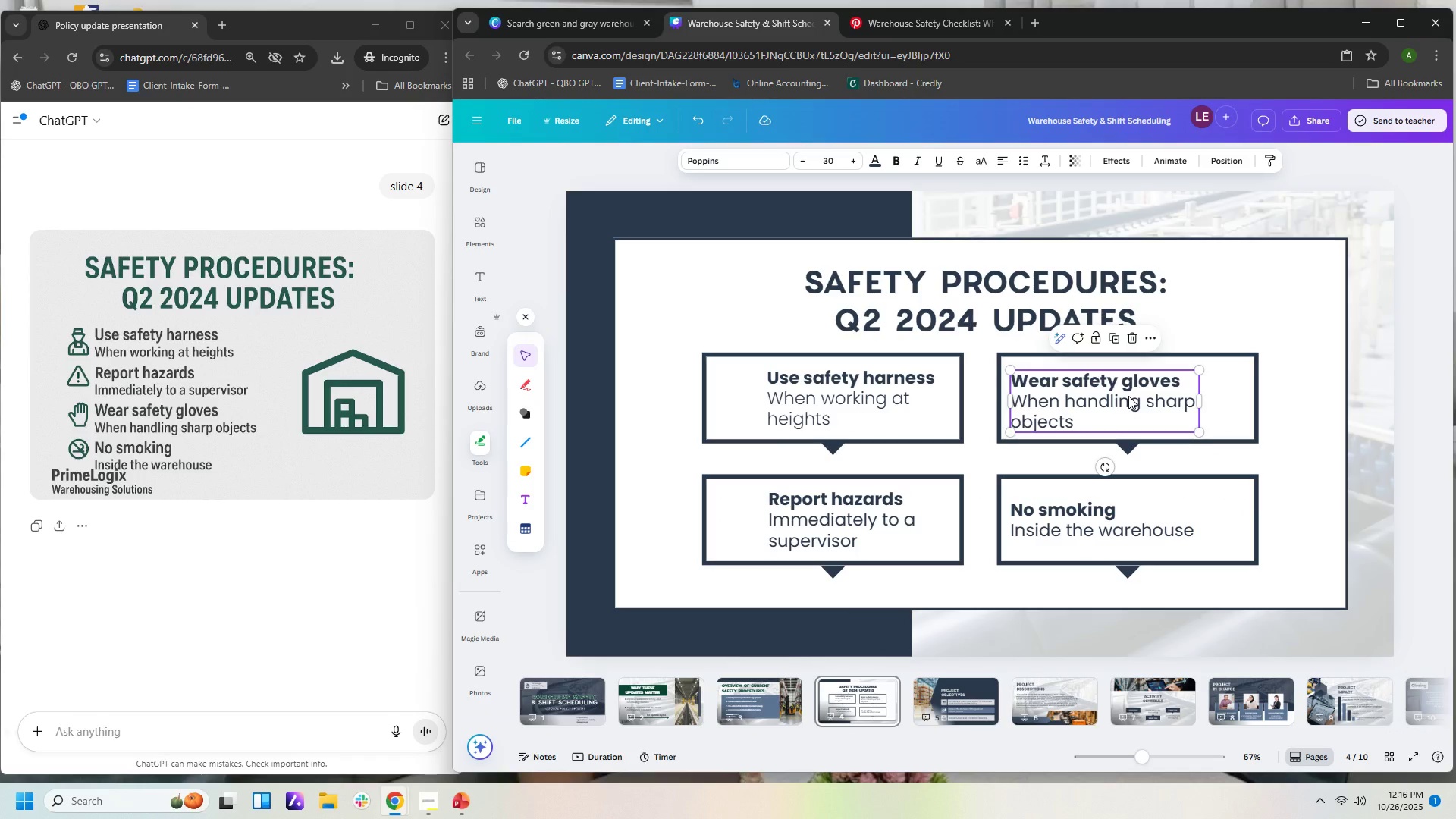 
left_click([1128, 396])
 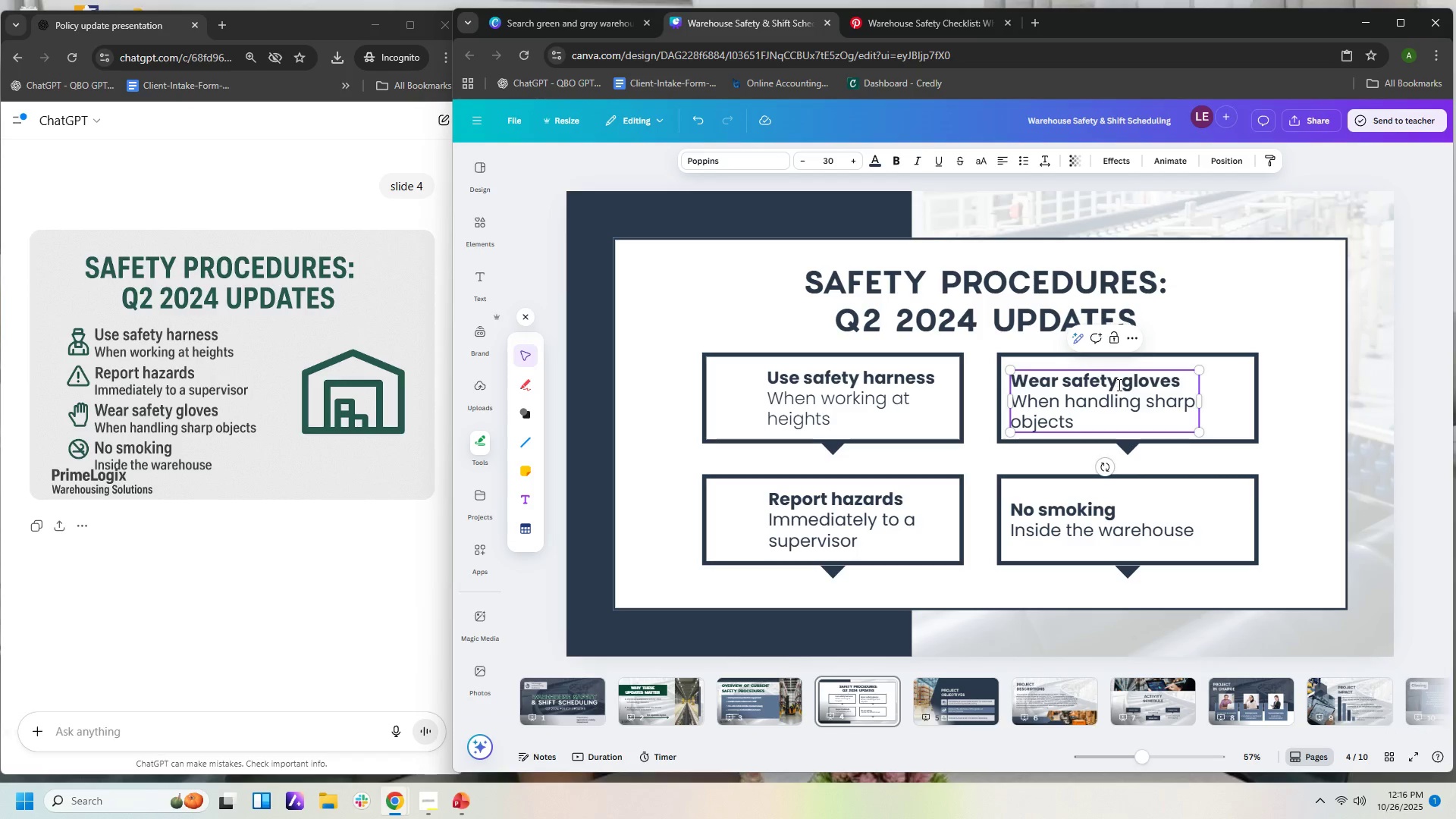 
left_click([1233, 410])
 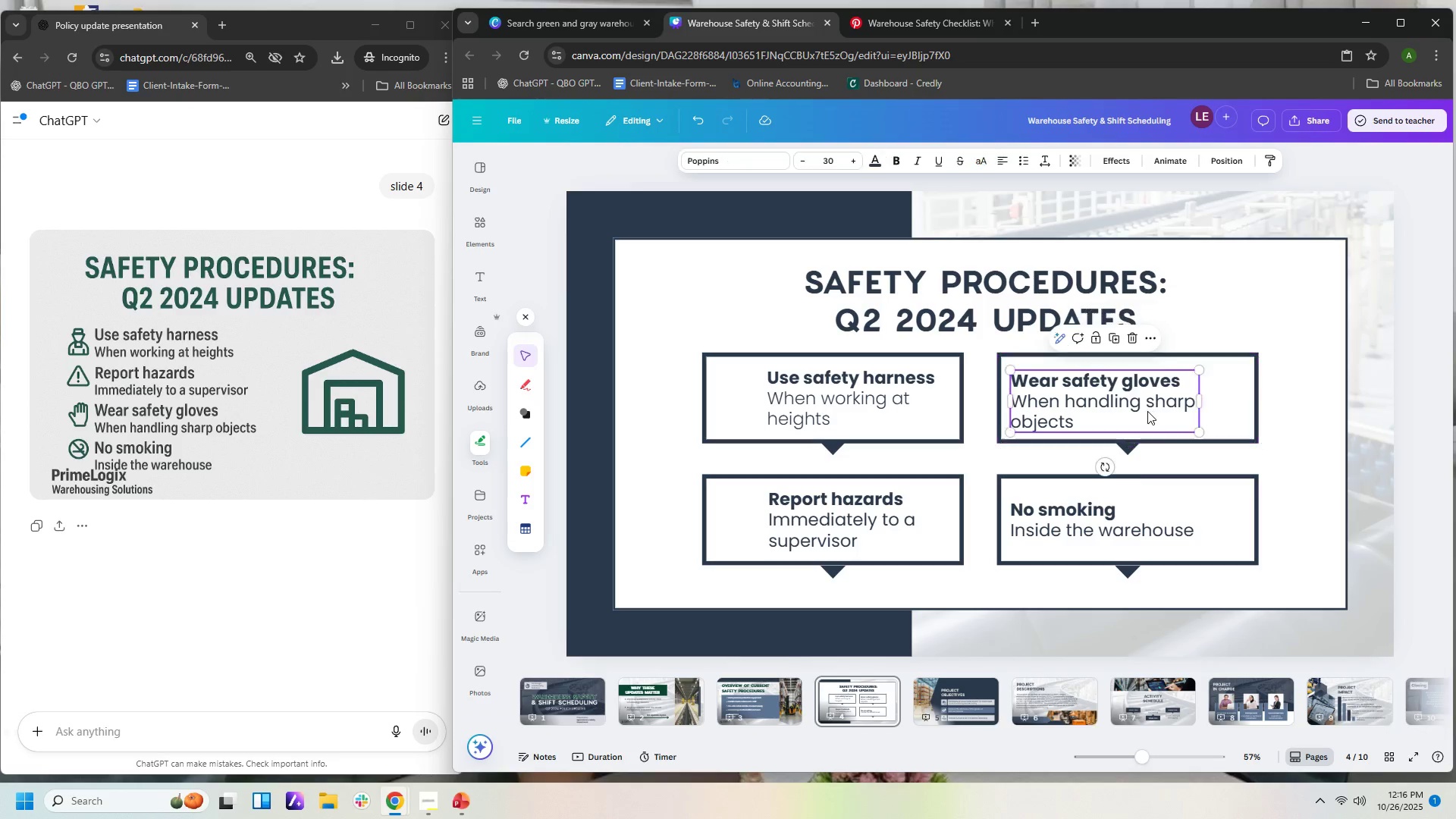 
double_click([1147, 411])
 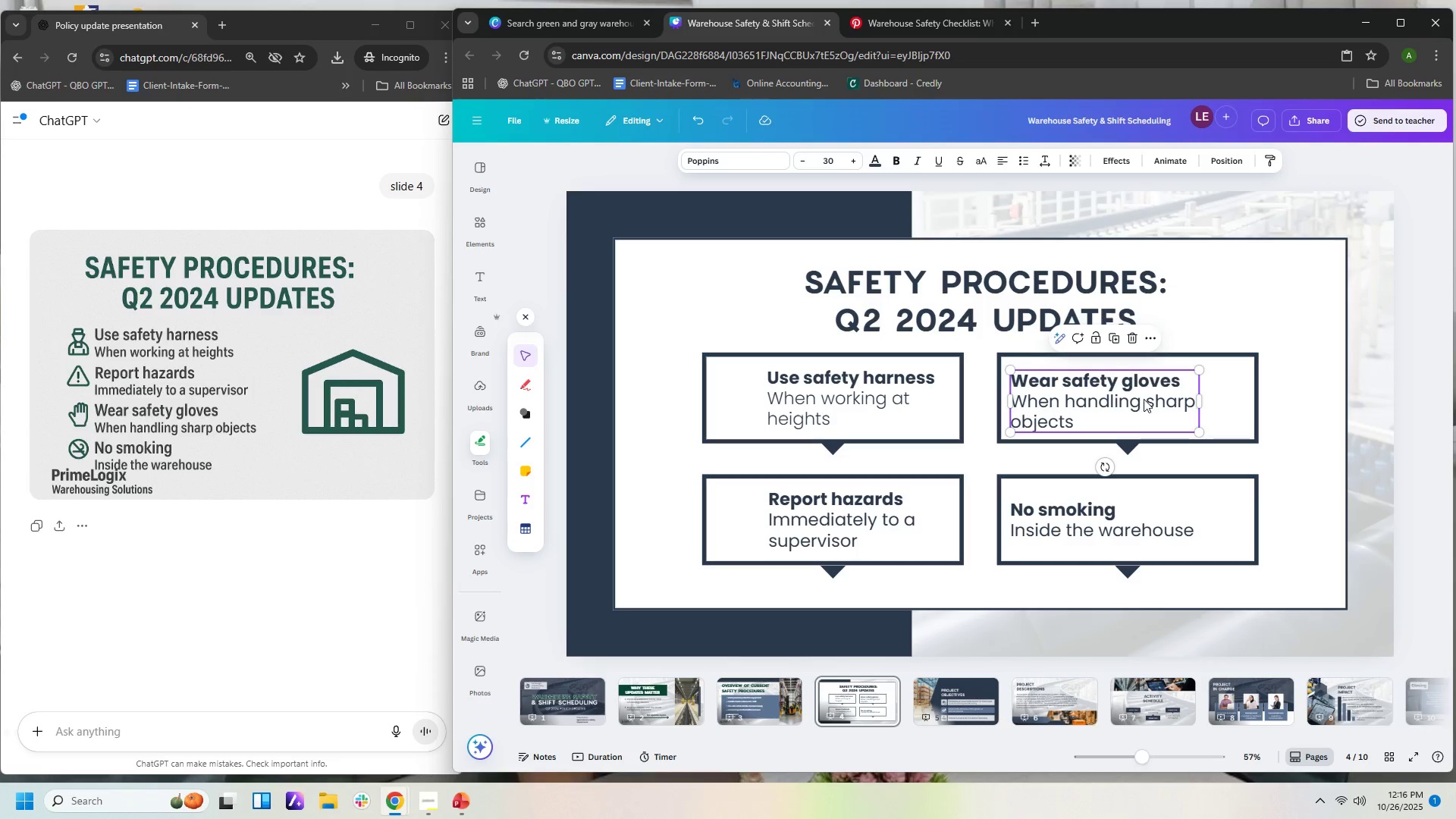 
left_click_drag(start_coordinate=[1139, 399], to_coordinate=[1185, 397])
 